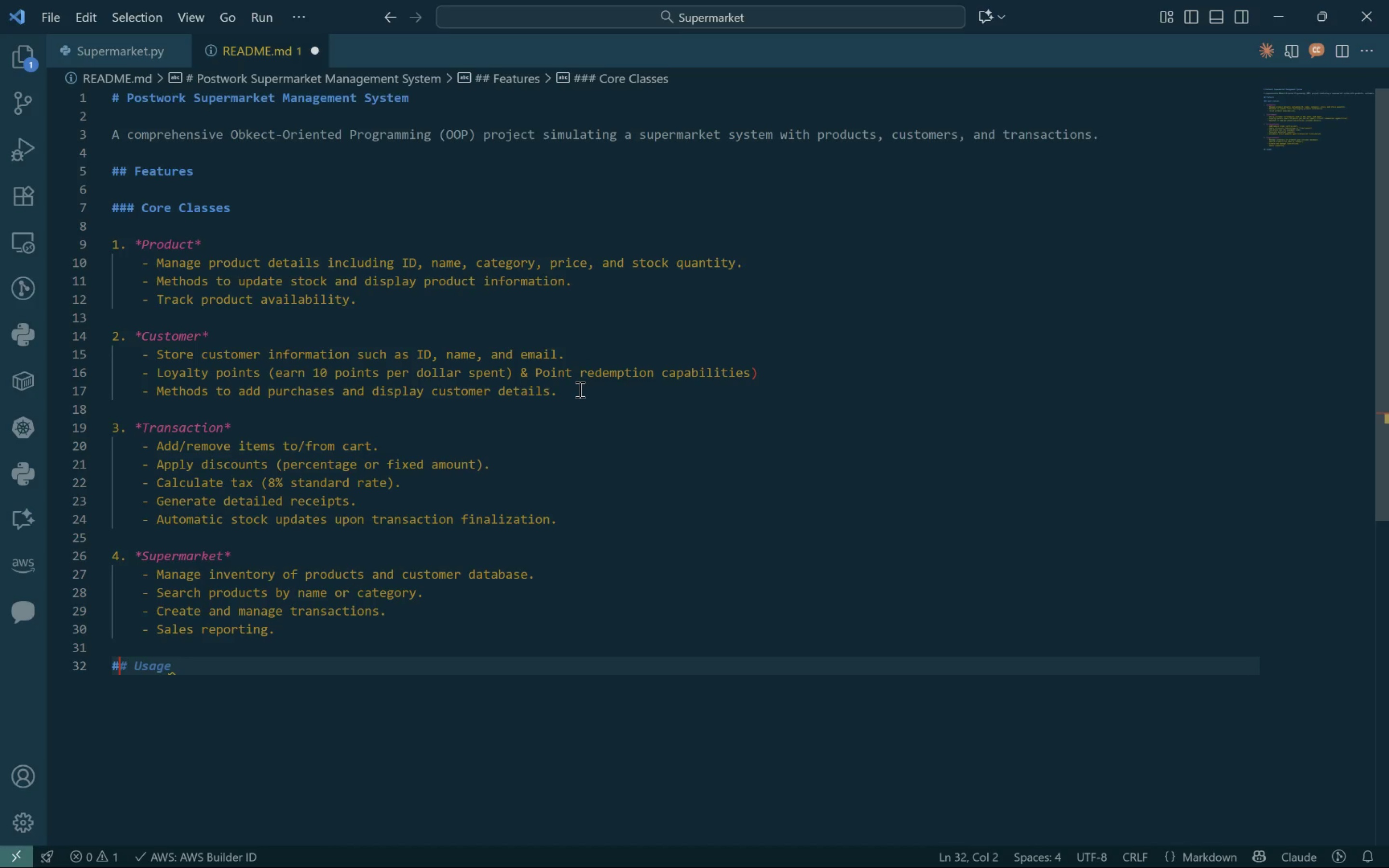 
key(Control+Shift+3)
 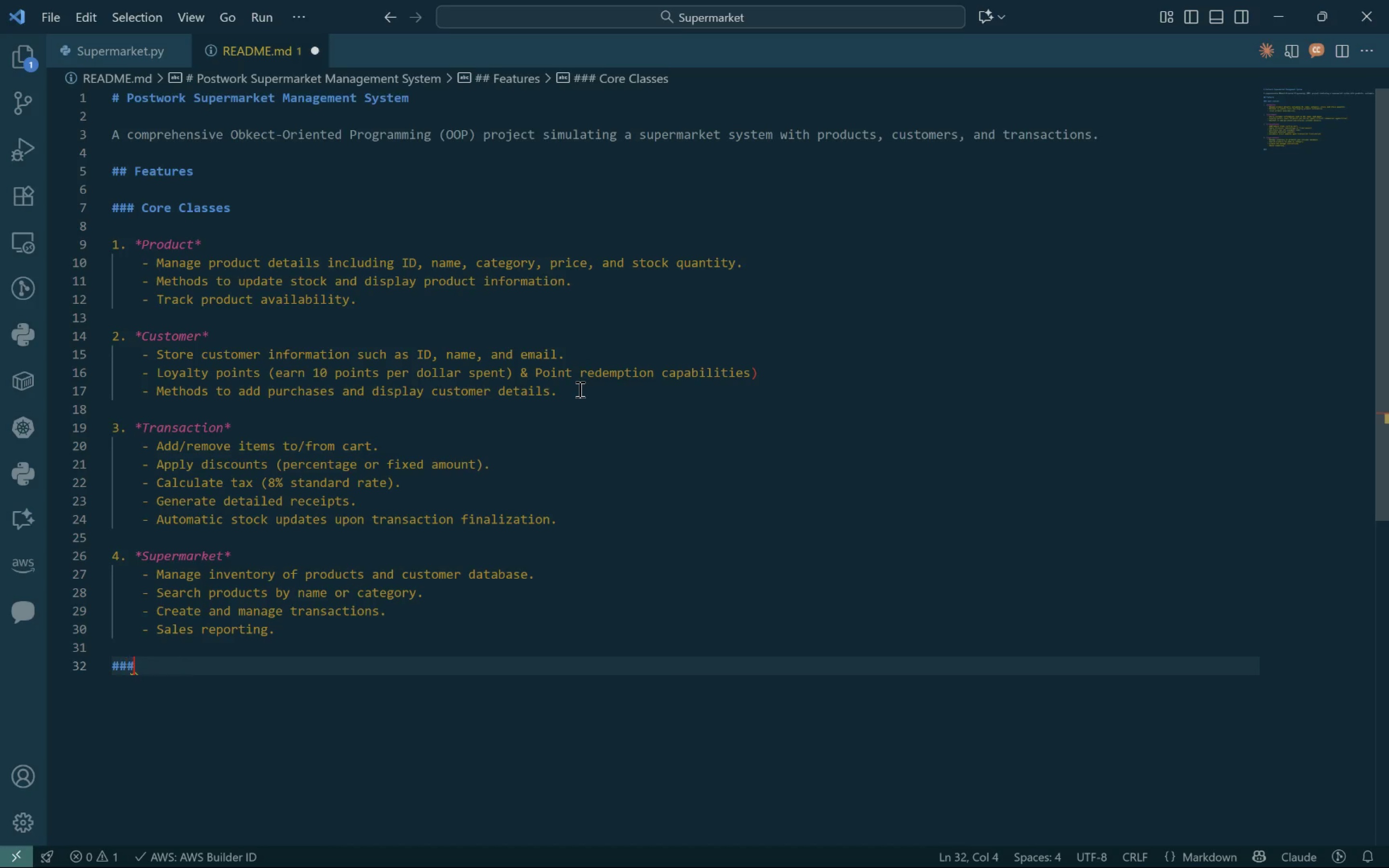 
key(Control+Shift+3)
 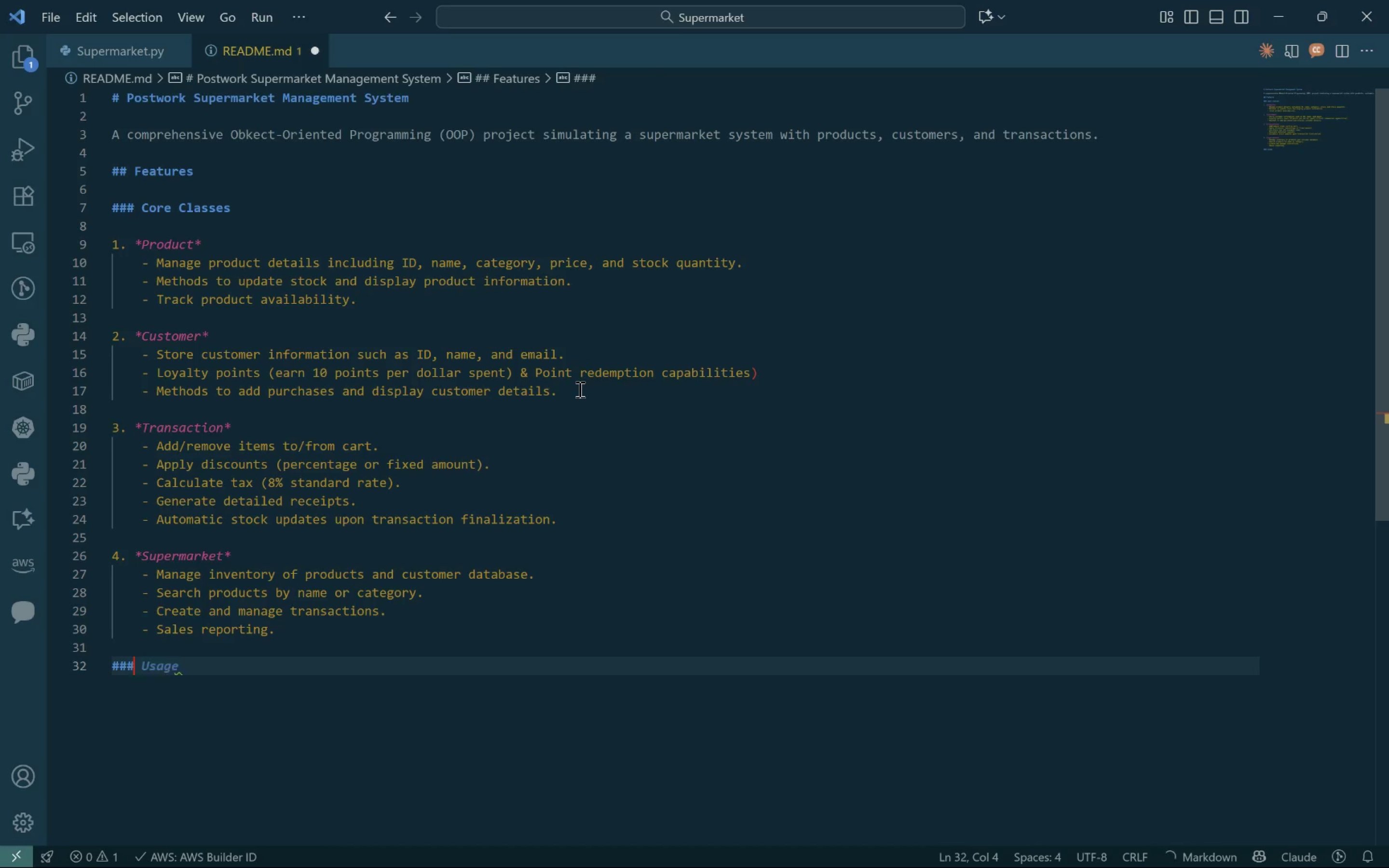 
key(Control+Shift+Space)
 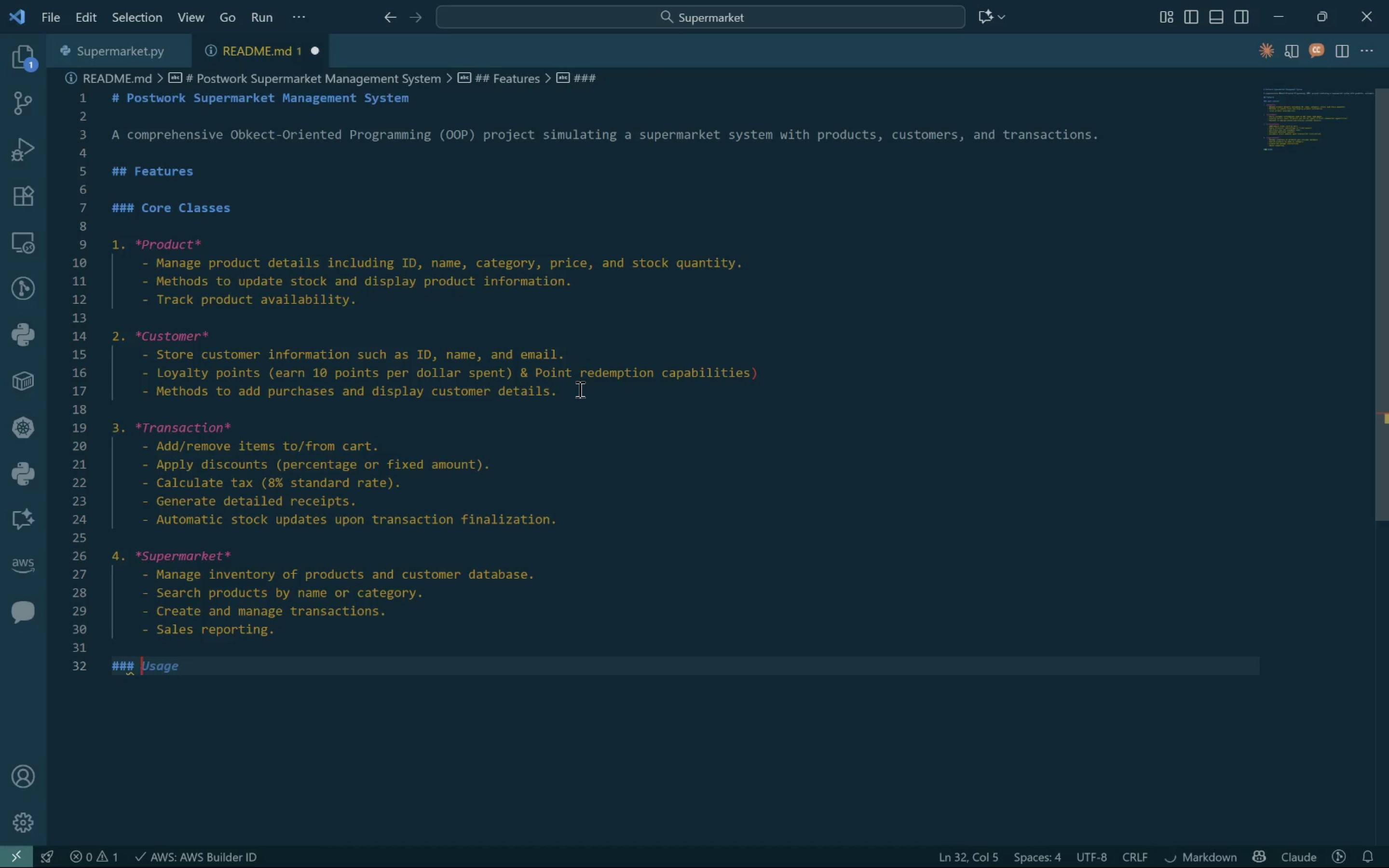 
key(Control+Shift+P)
 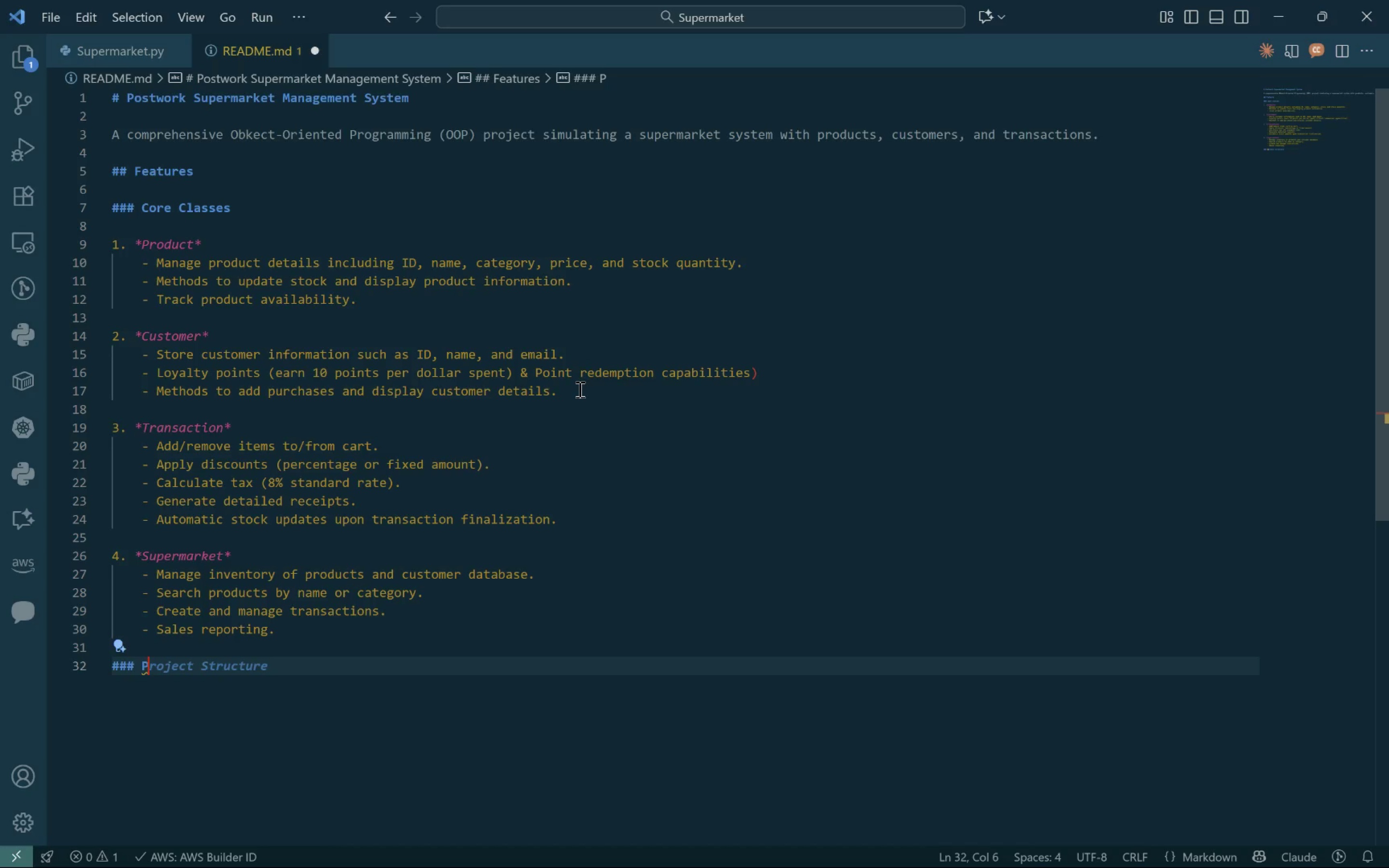 
key(Control+Backspace)
 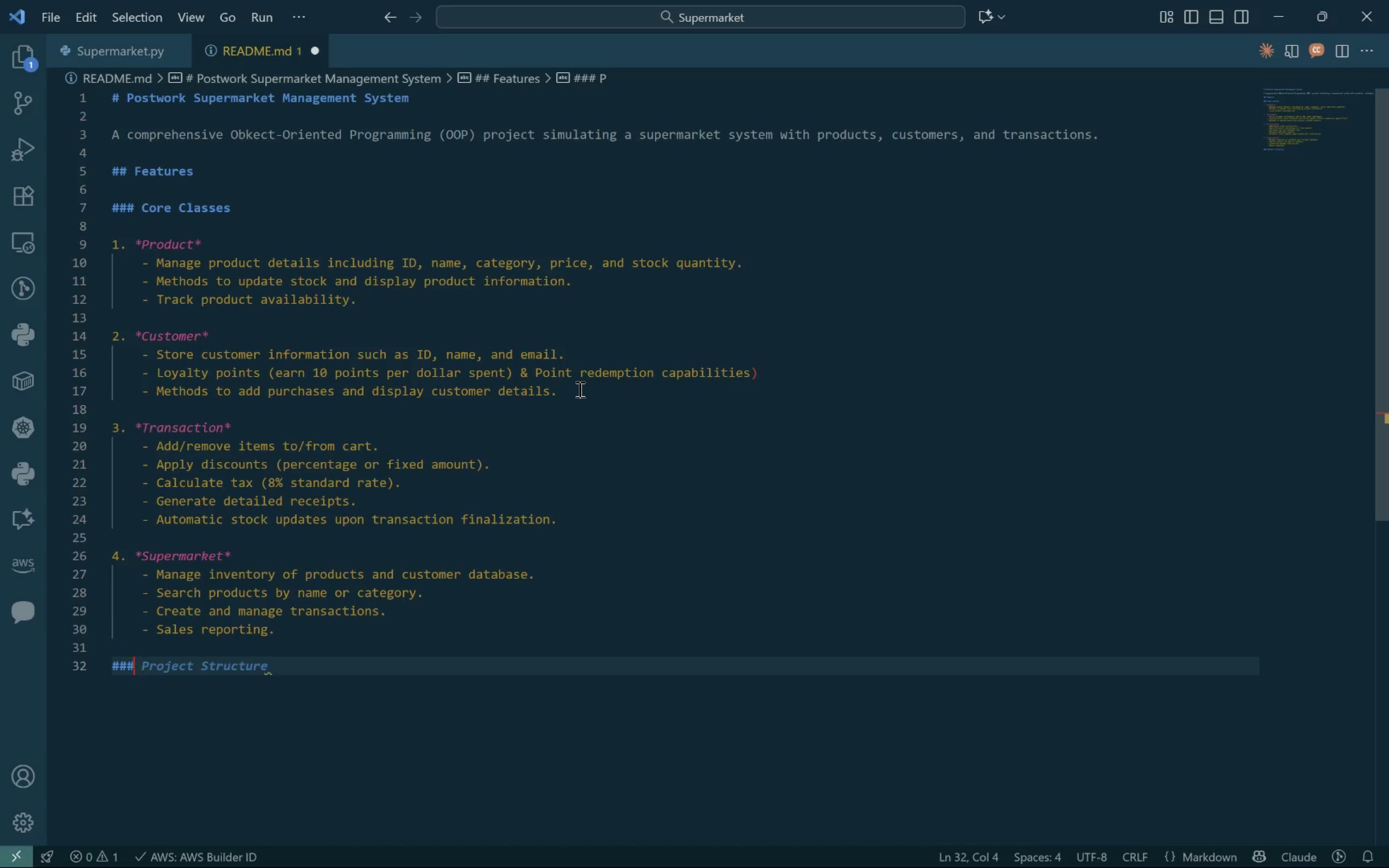 
key(Control+Backspace)
 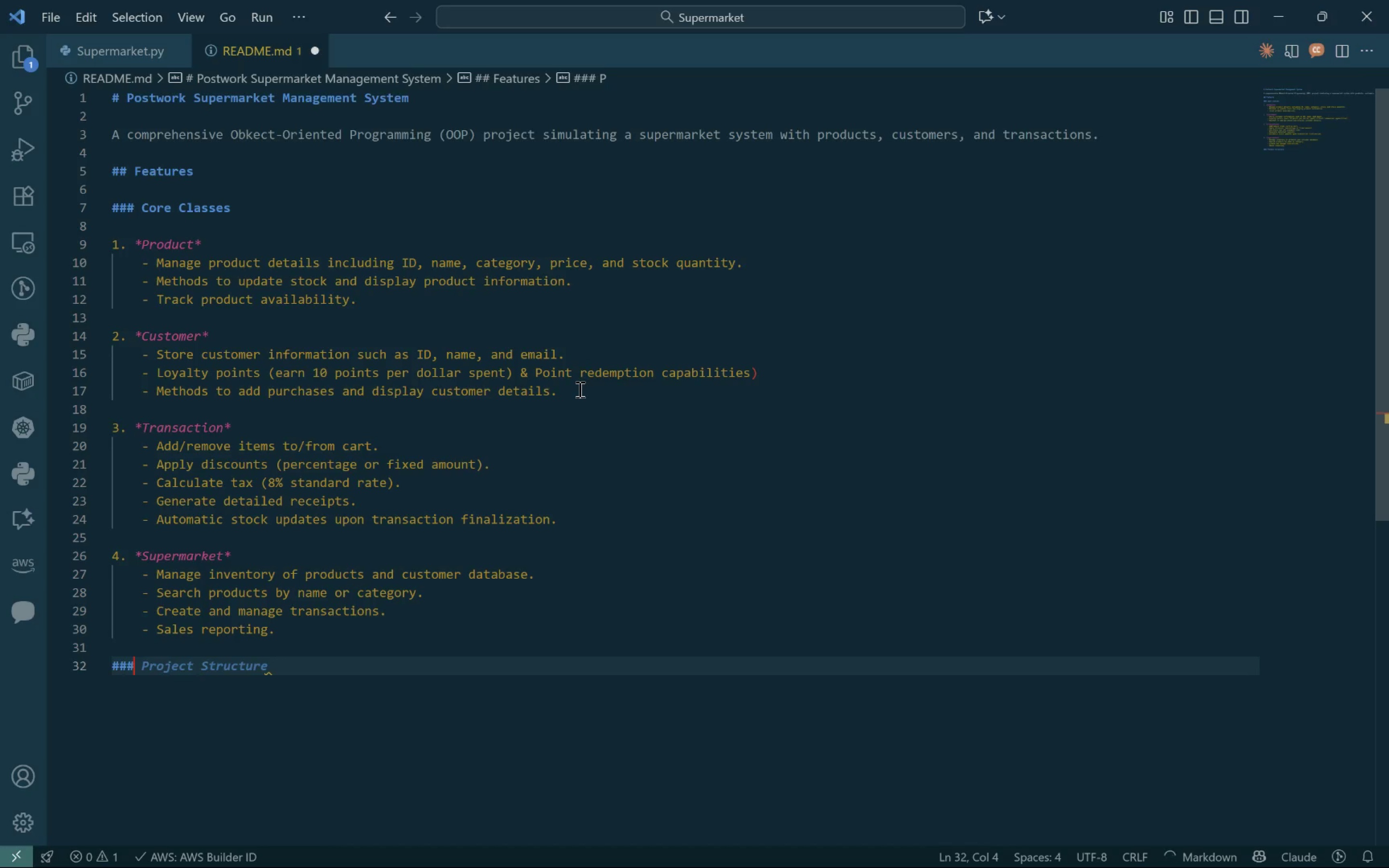 
key(Control+Backspace)
 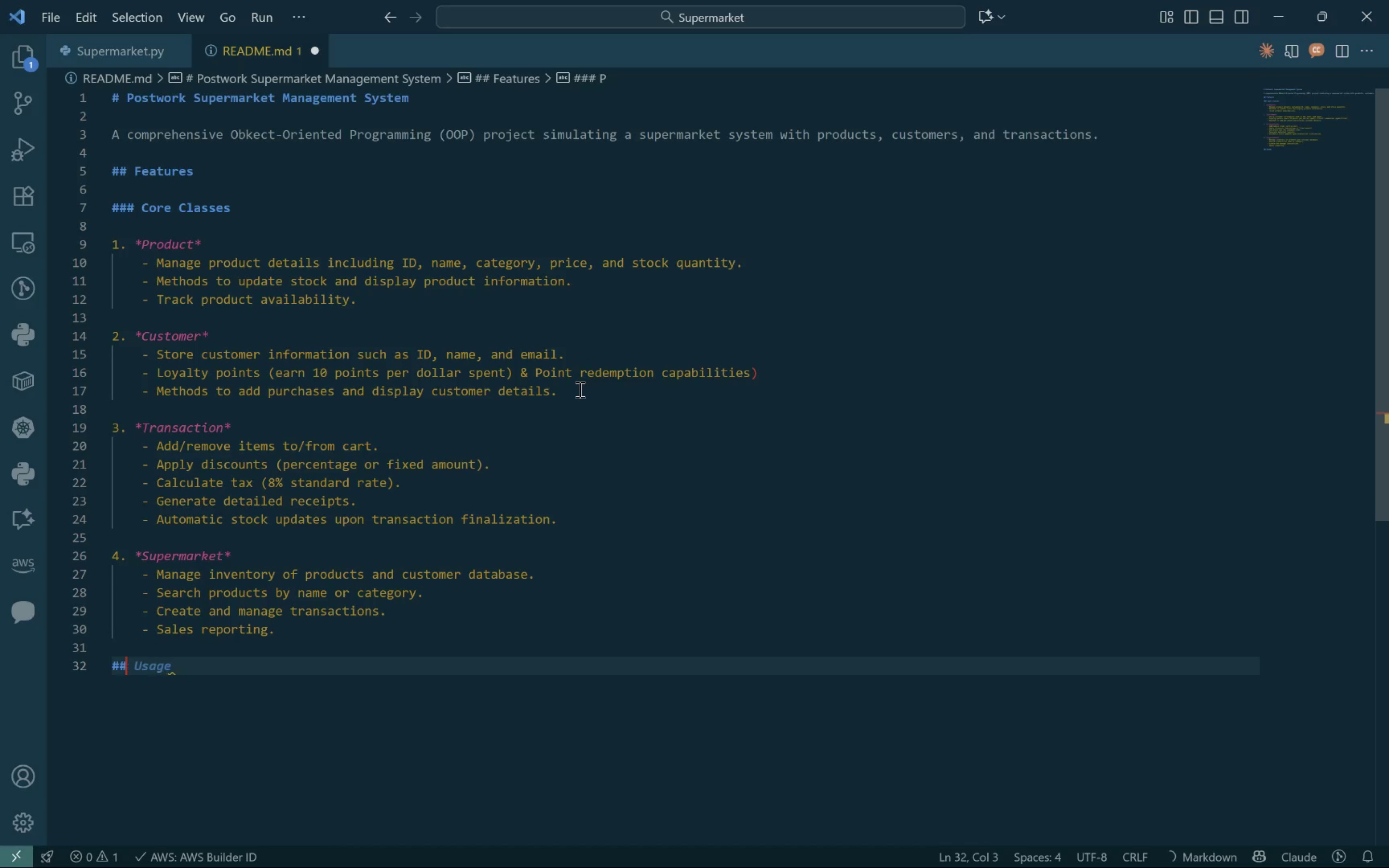 
key(Control+Space)
 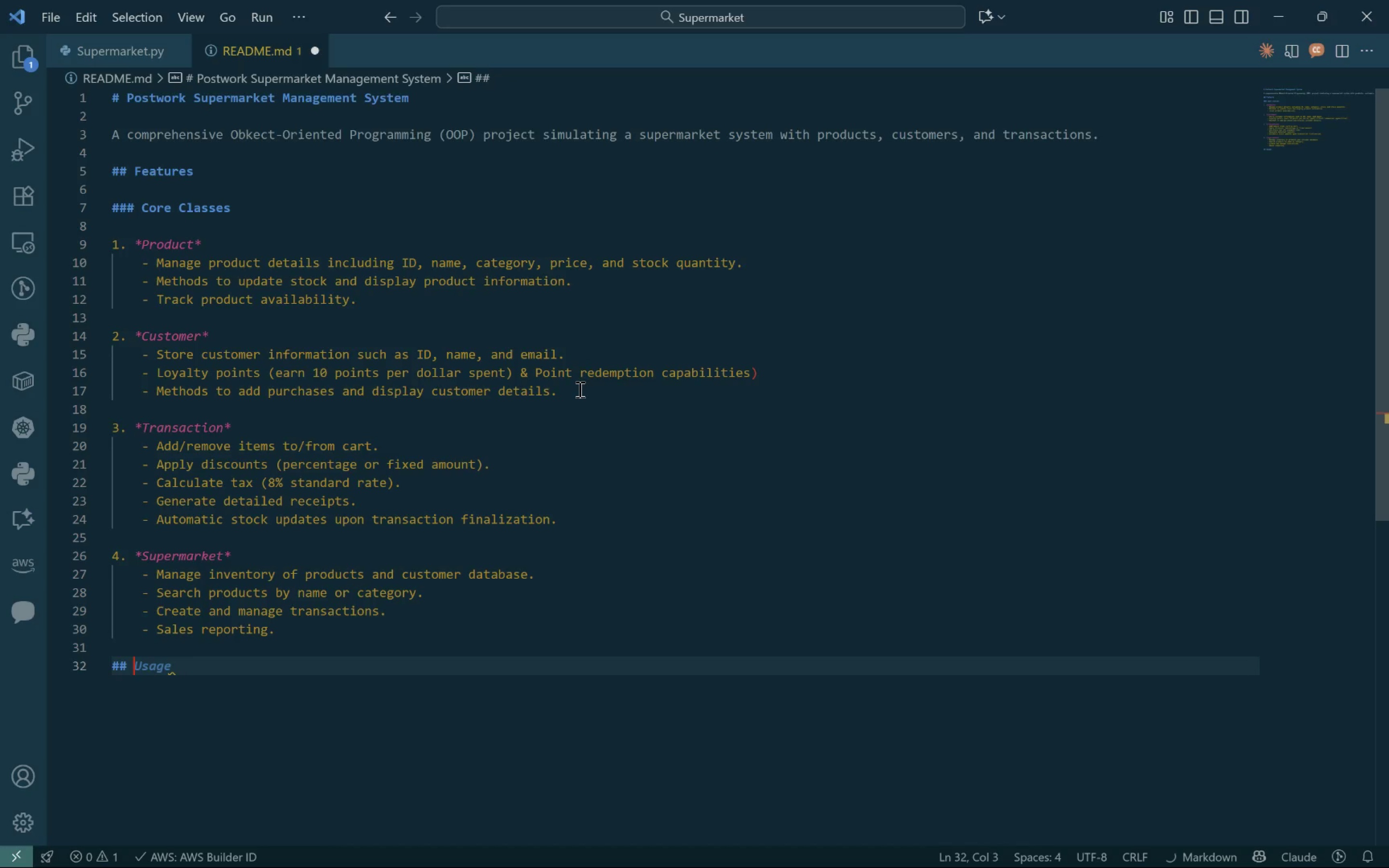 
key(Control+Shift+ShiftLeft)
 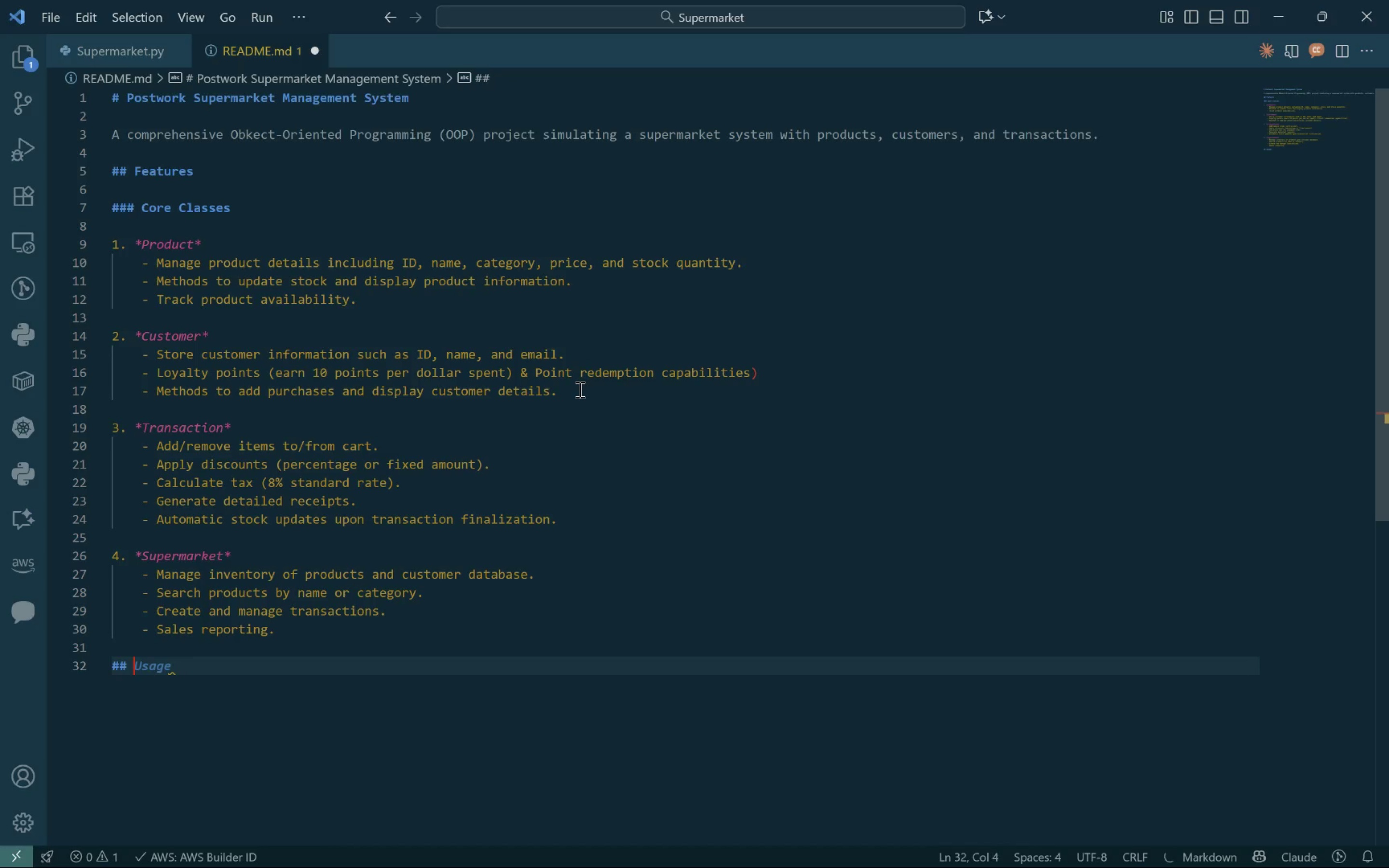 
key(Control+Shift+I)
 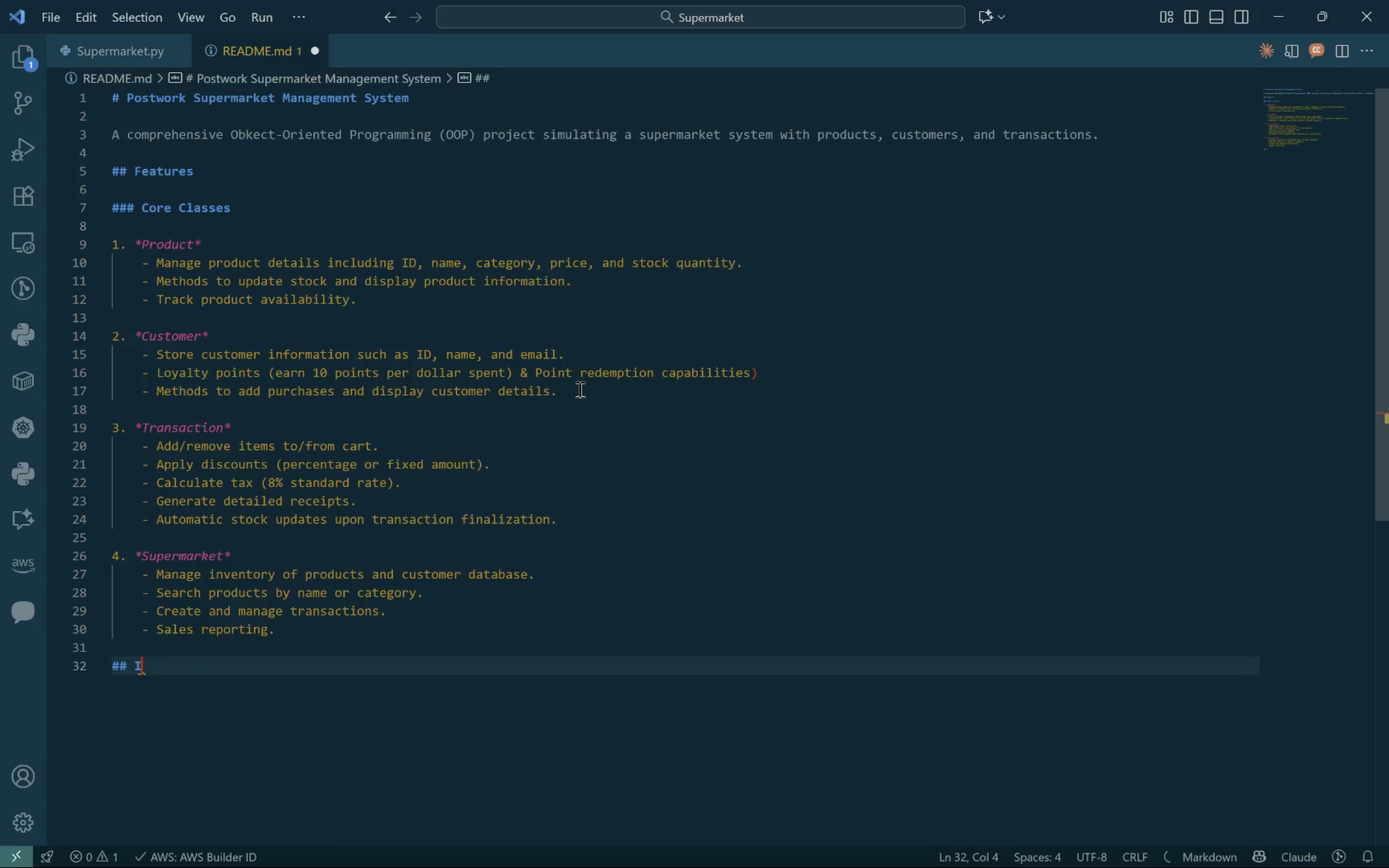 
key(Control+N)
 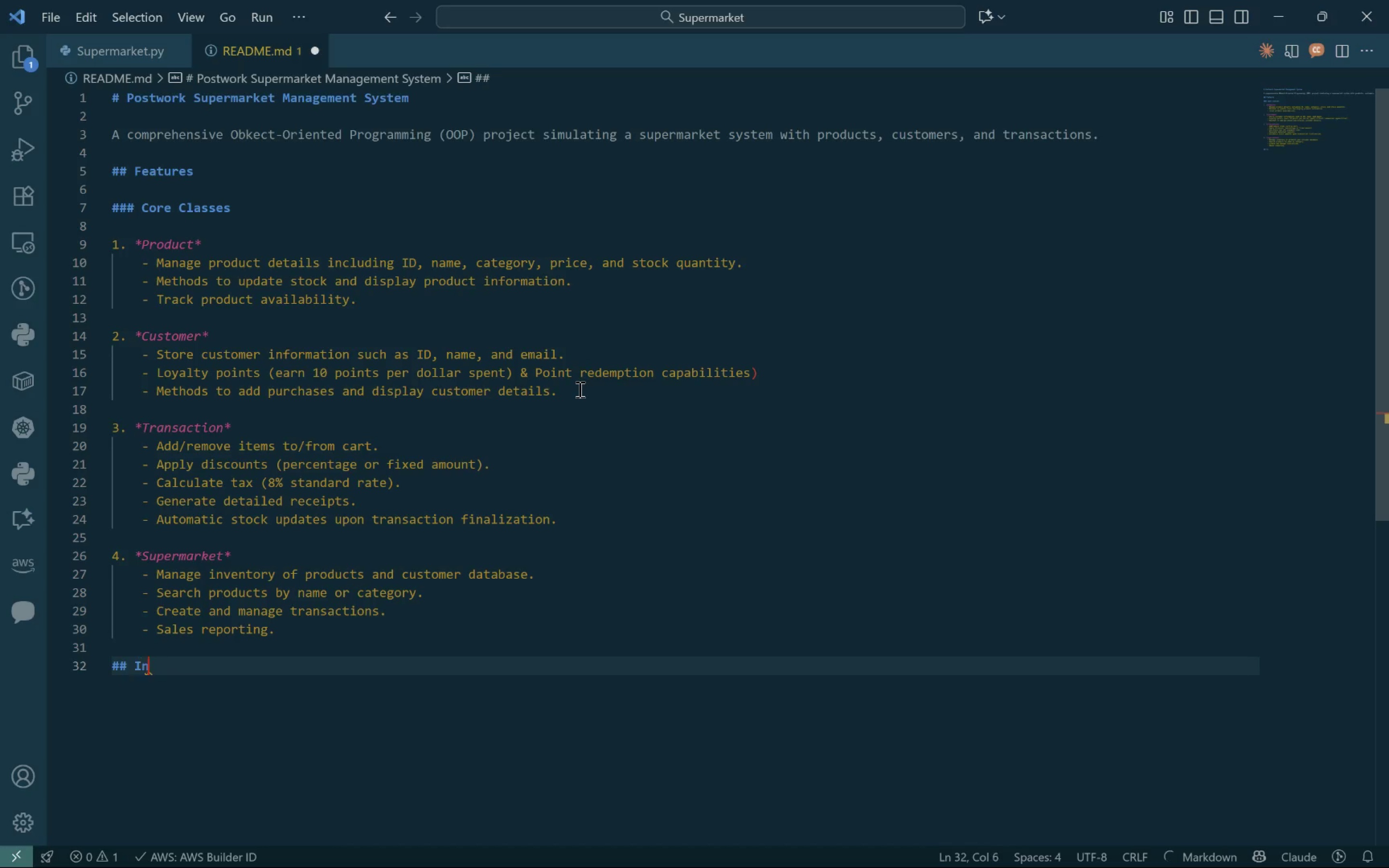 
key(Control+S)
 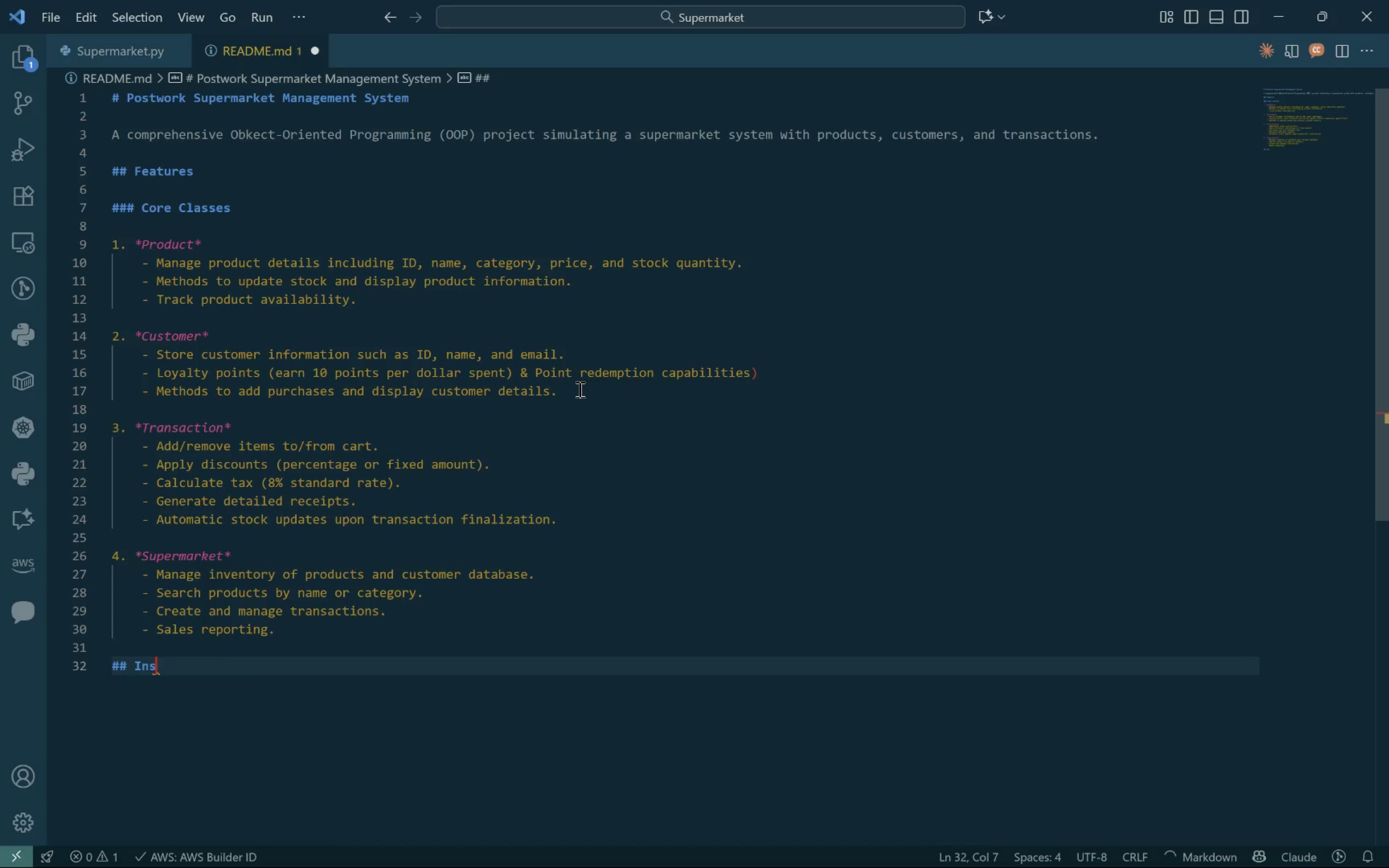 
key(Control+T)
 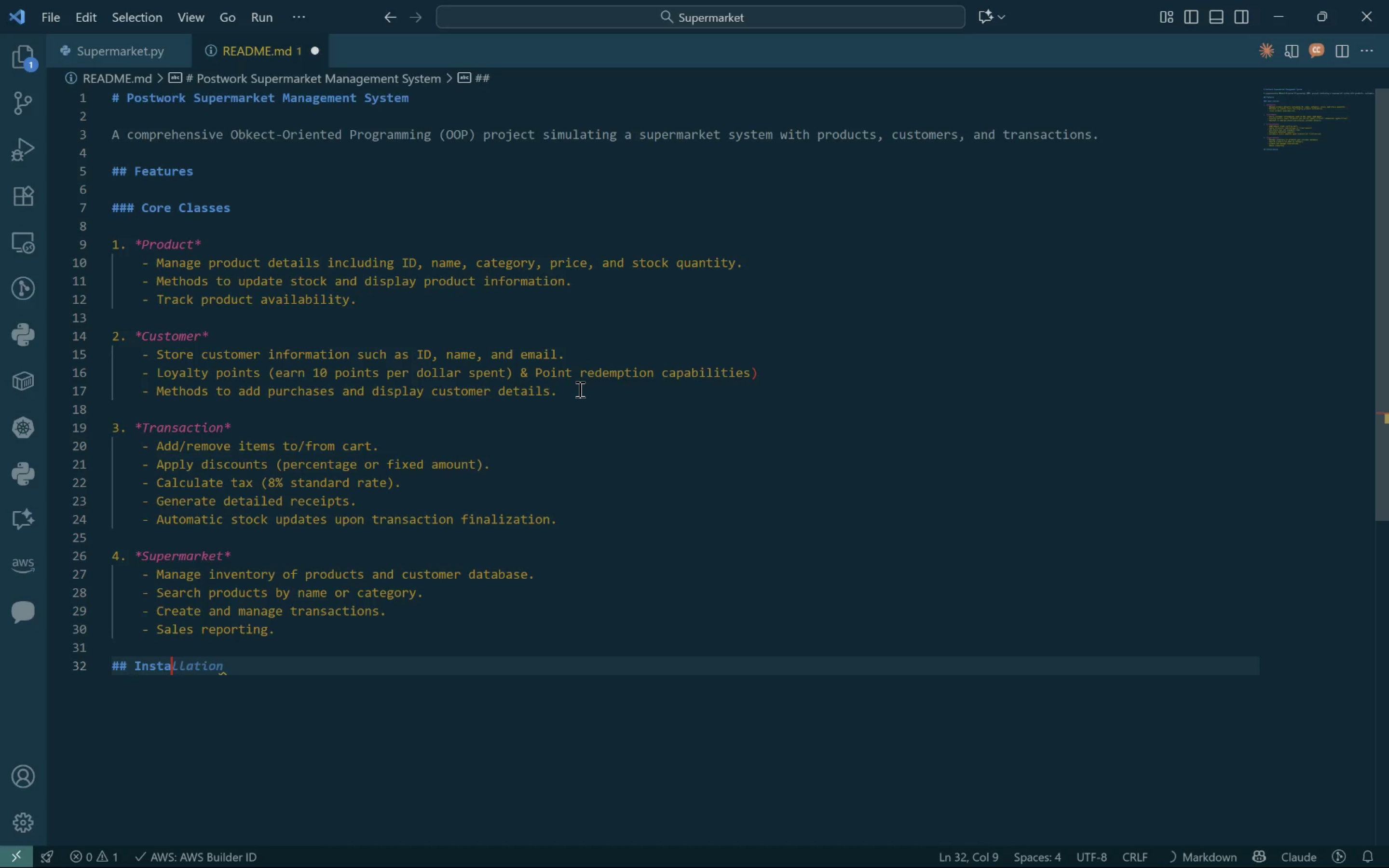 
key(Control+A)
 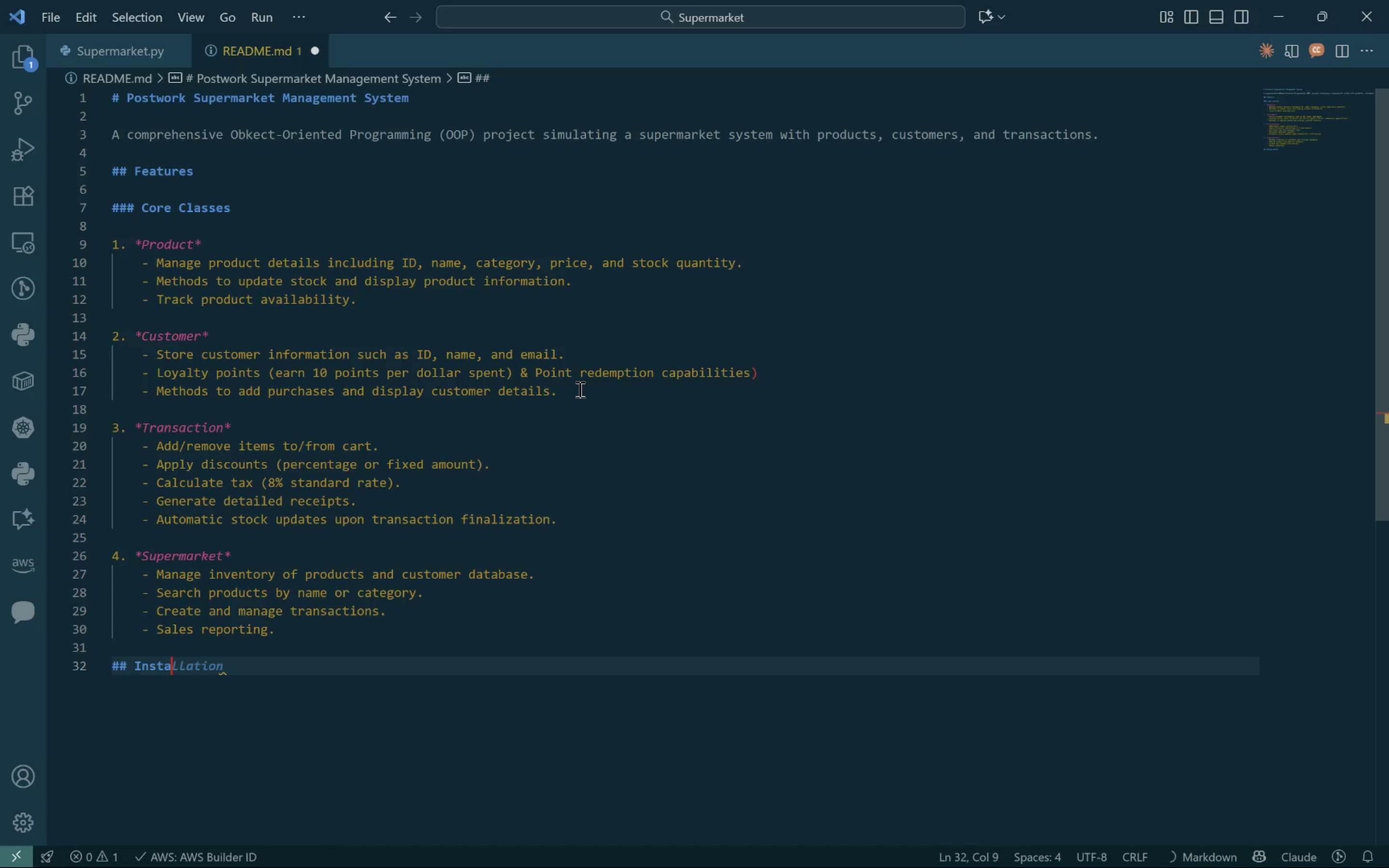 
key(Control+L)
 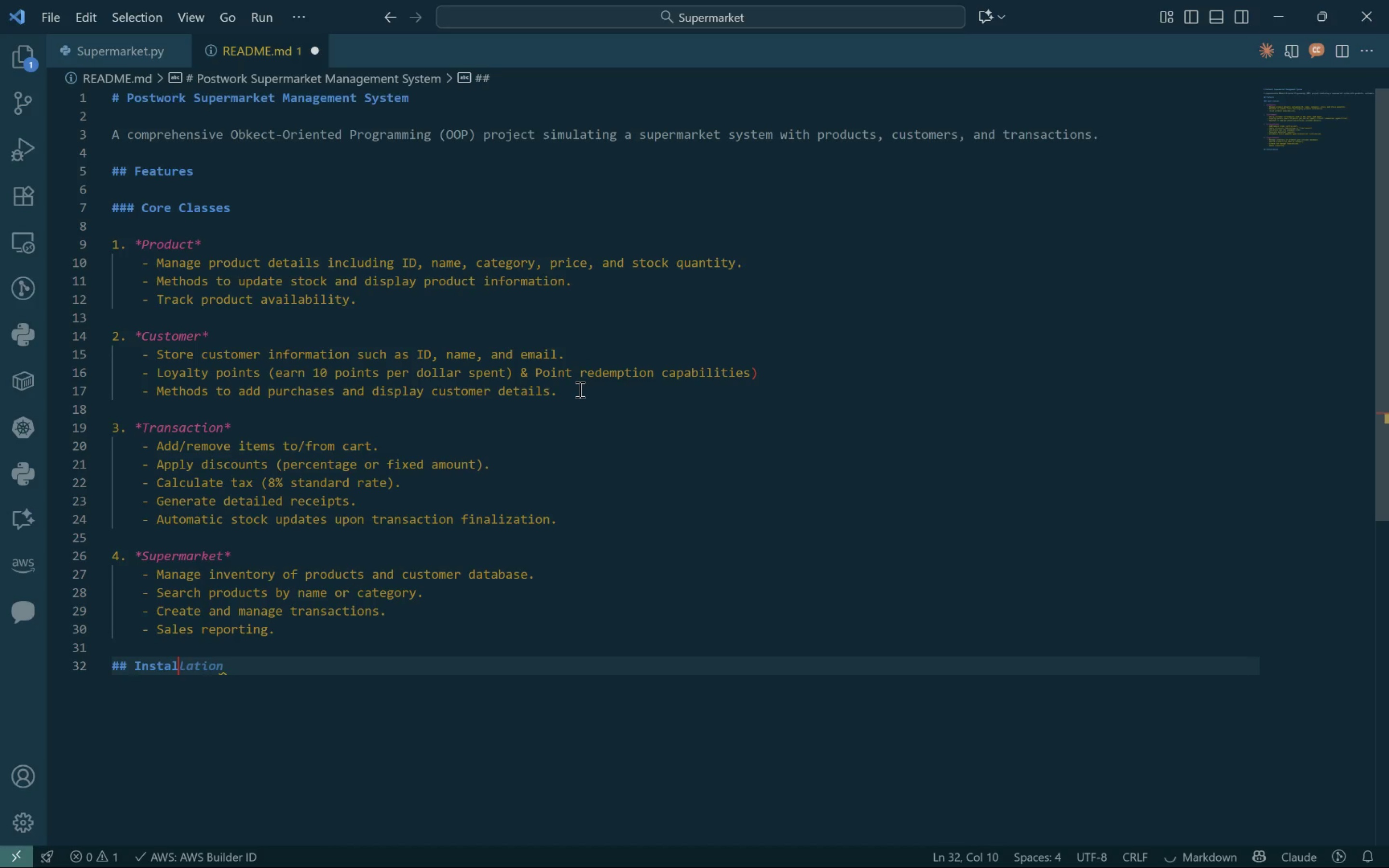 
key(Control+L)
 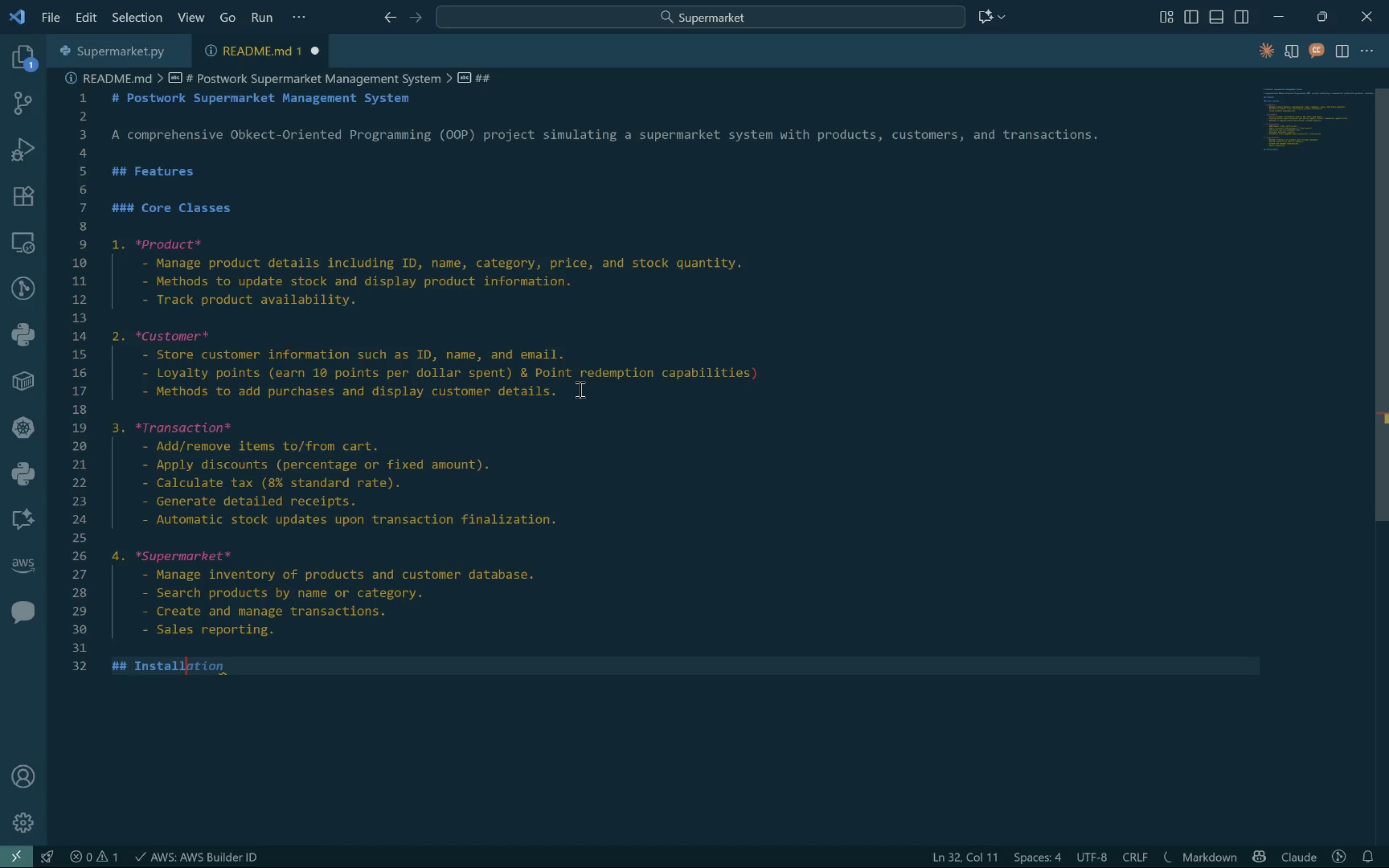 
key(Control+A)
 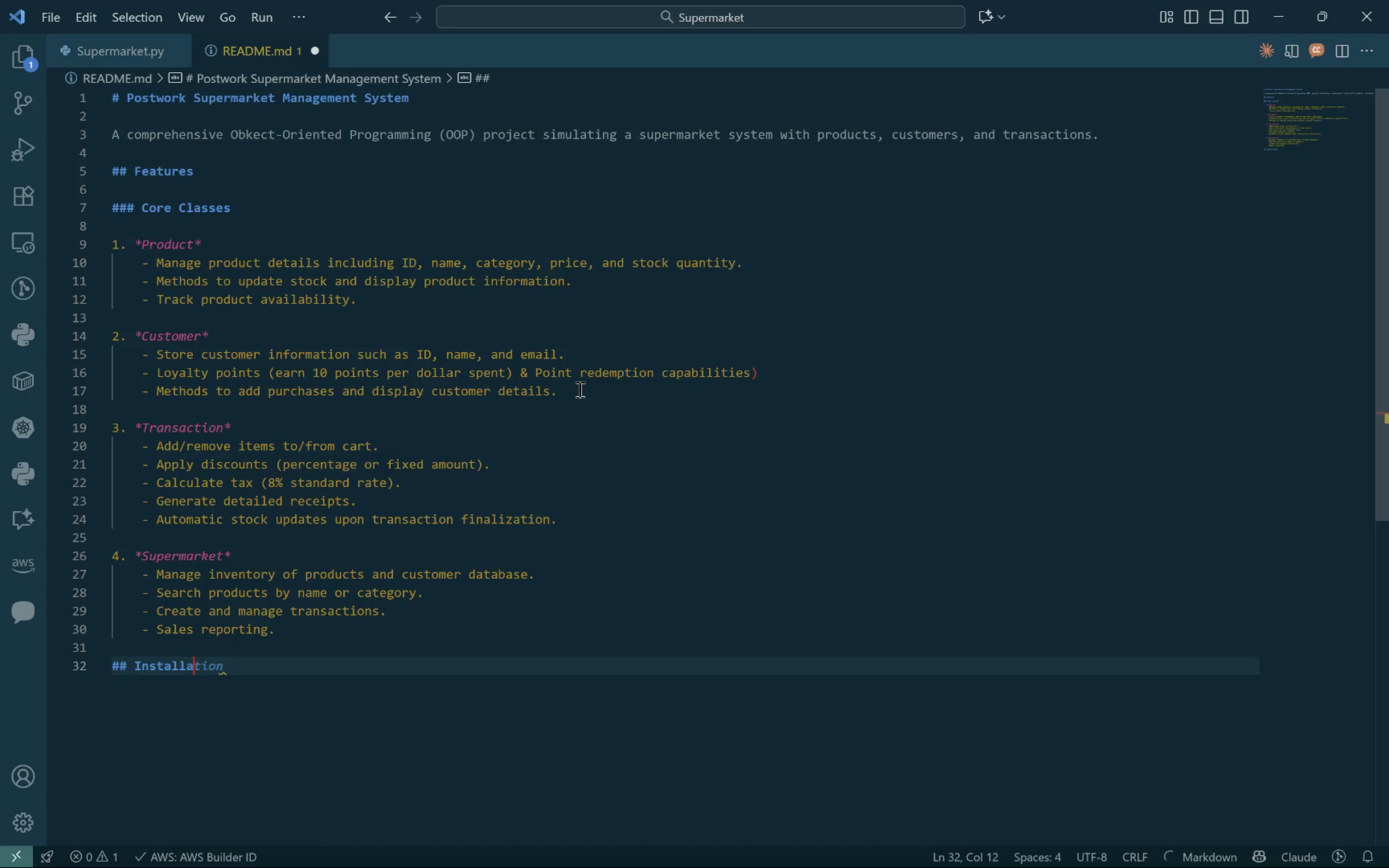 
key(Control+T)
 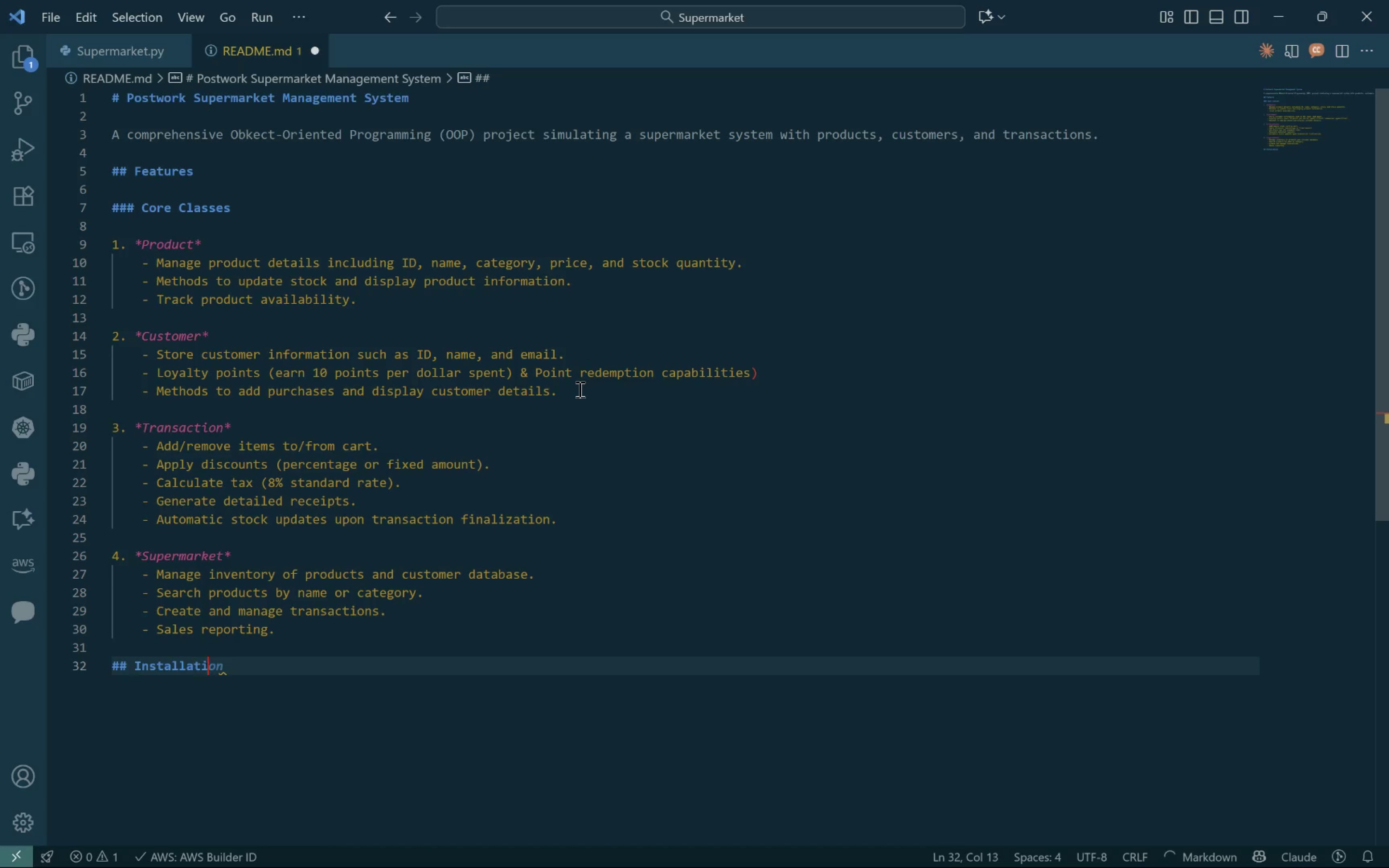 
key(Control+I)
 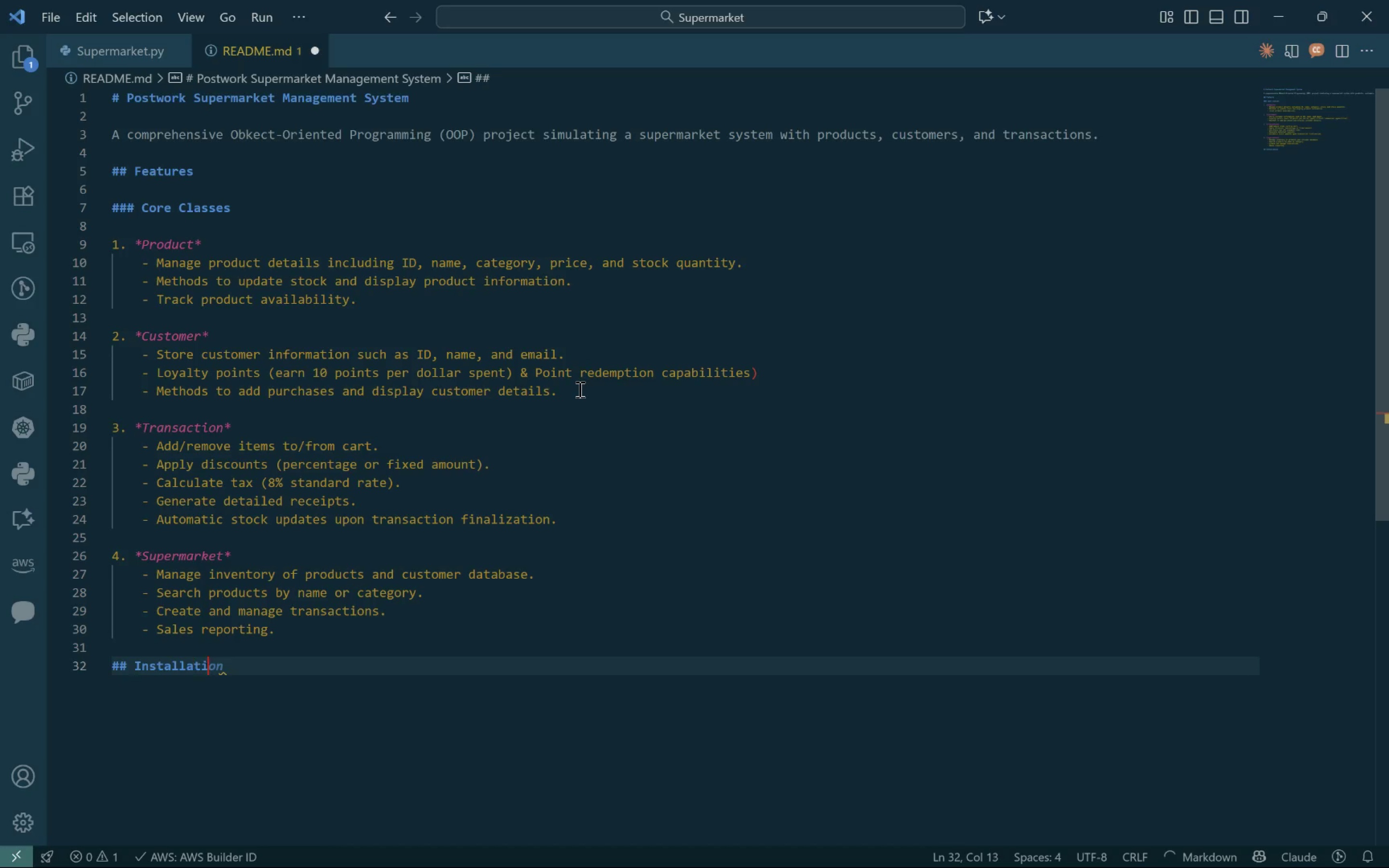 
key(Control+O)
 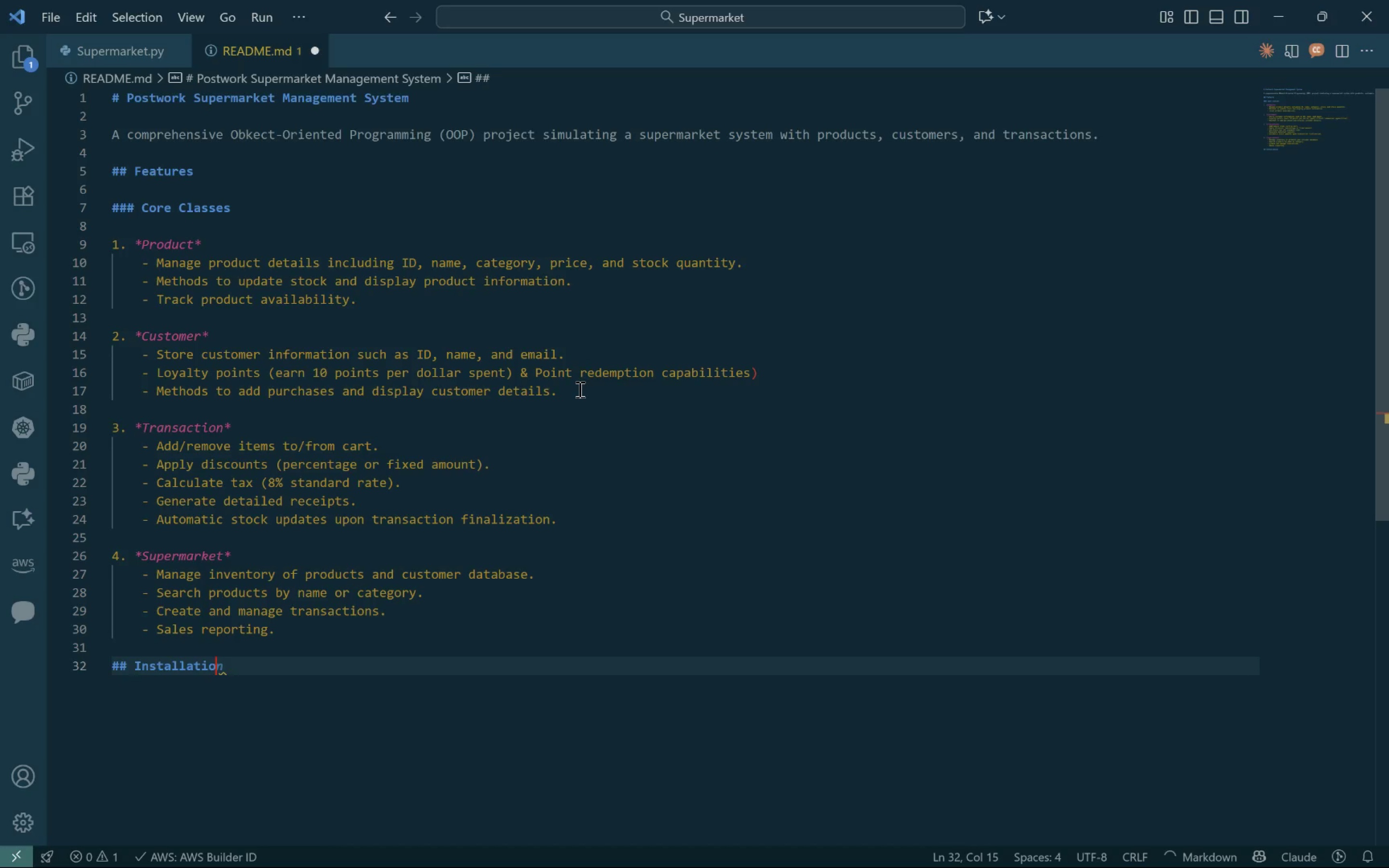 
key(Control+N)
 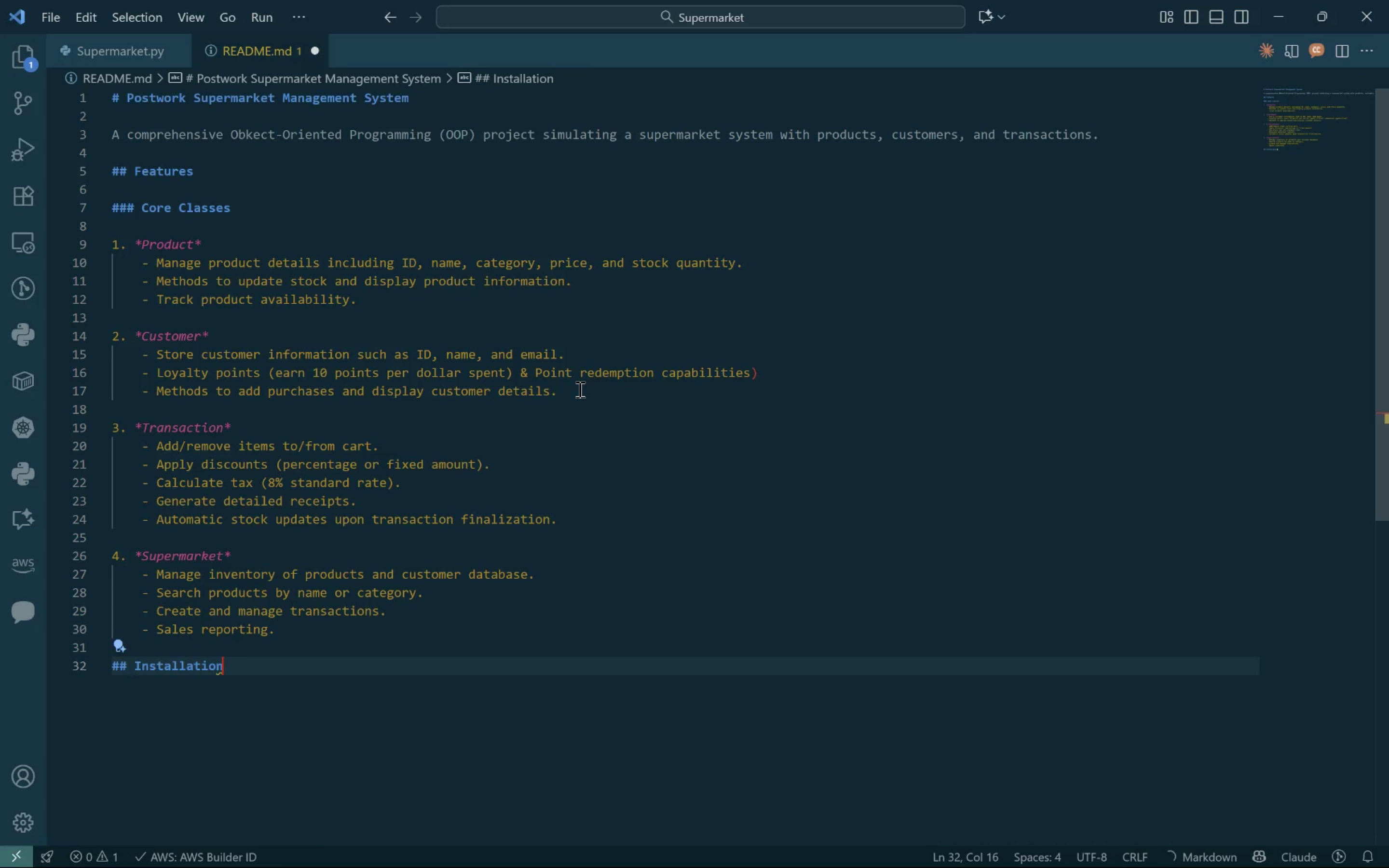 
key(Control+Enter)
 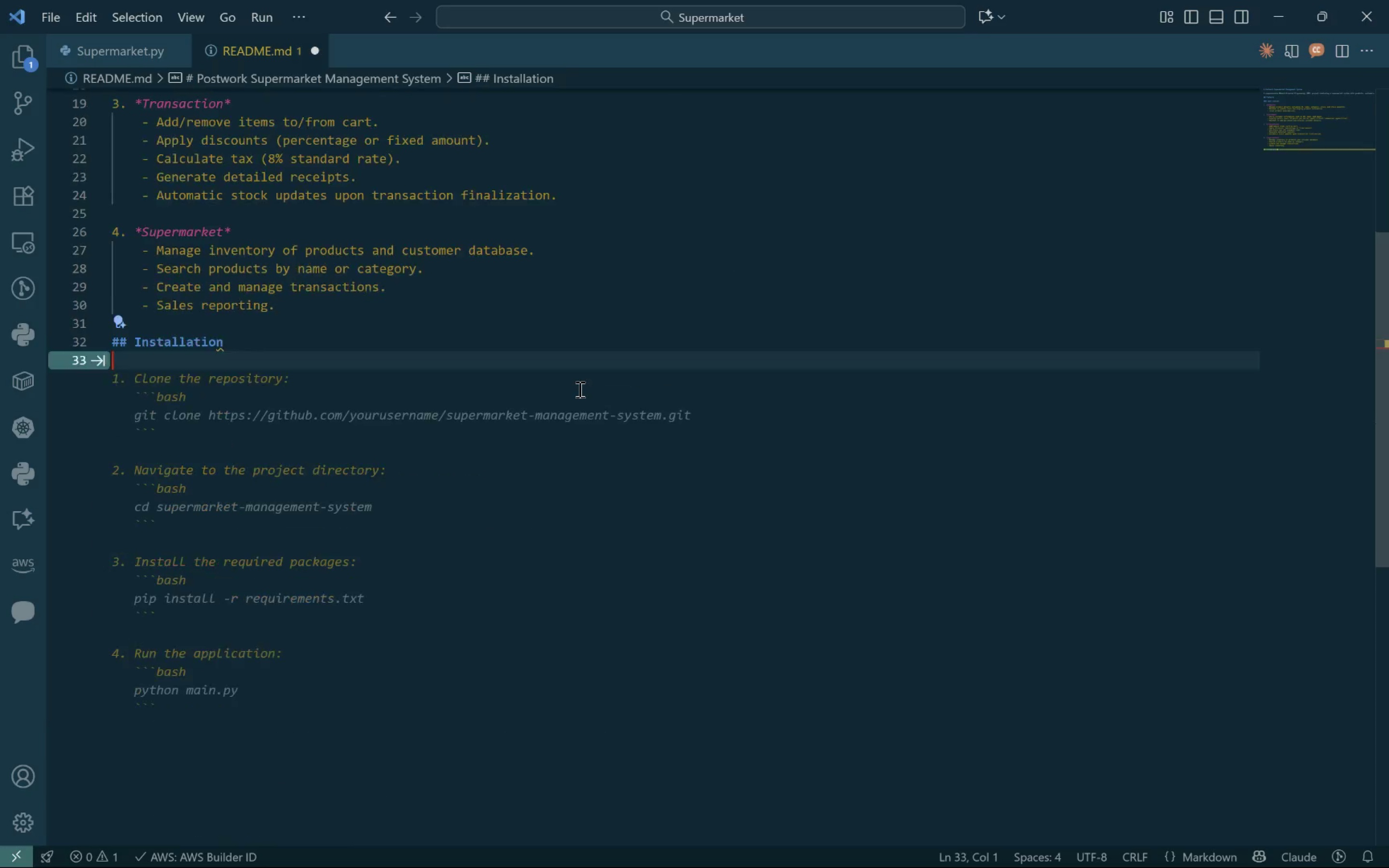 
key(Control+Enter)
 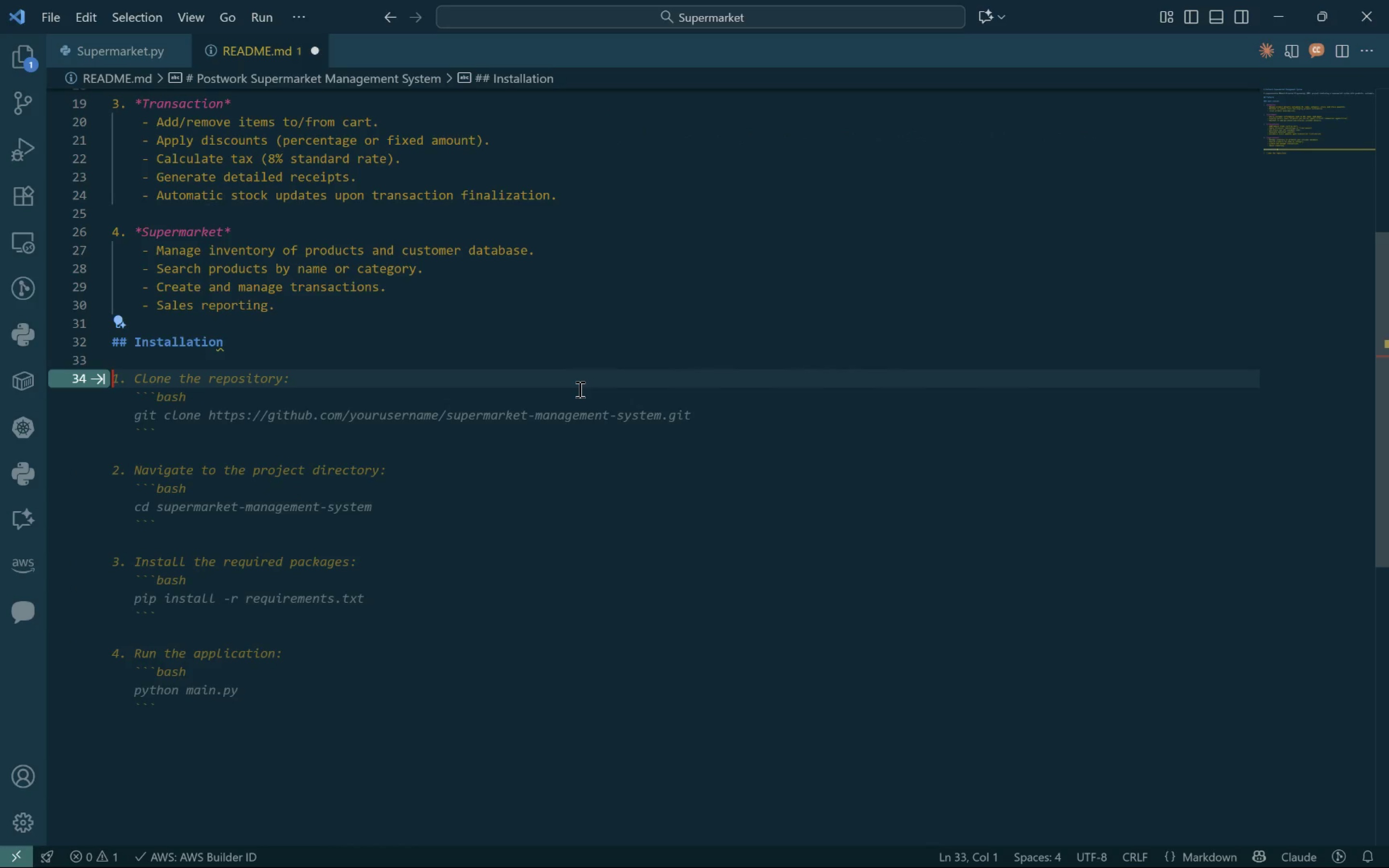 
key(Control+Shift+3)
 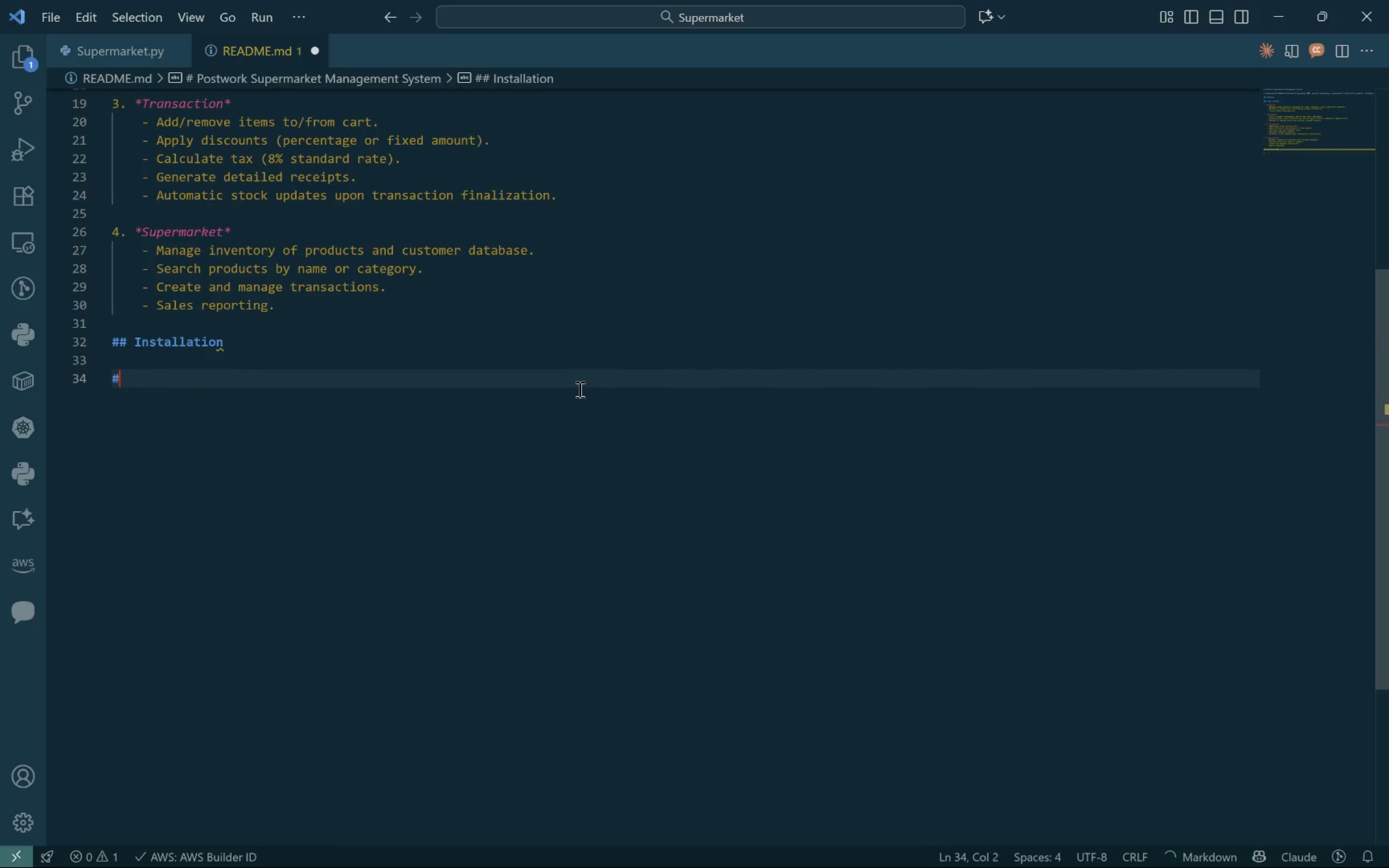 
key(Control+Shift+3)
 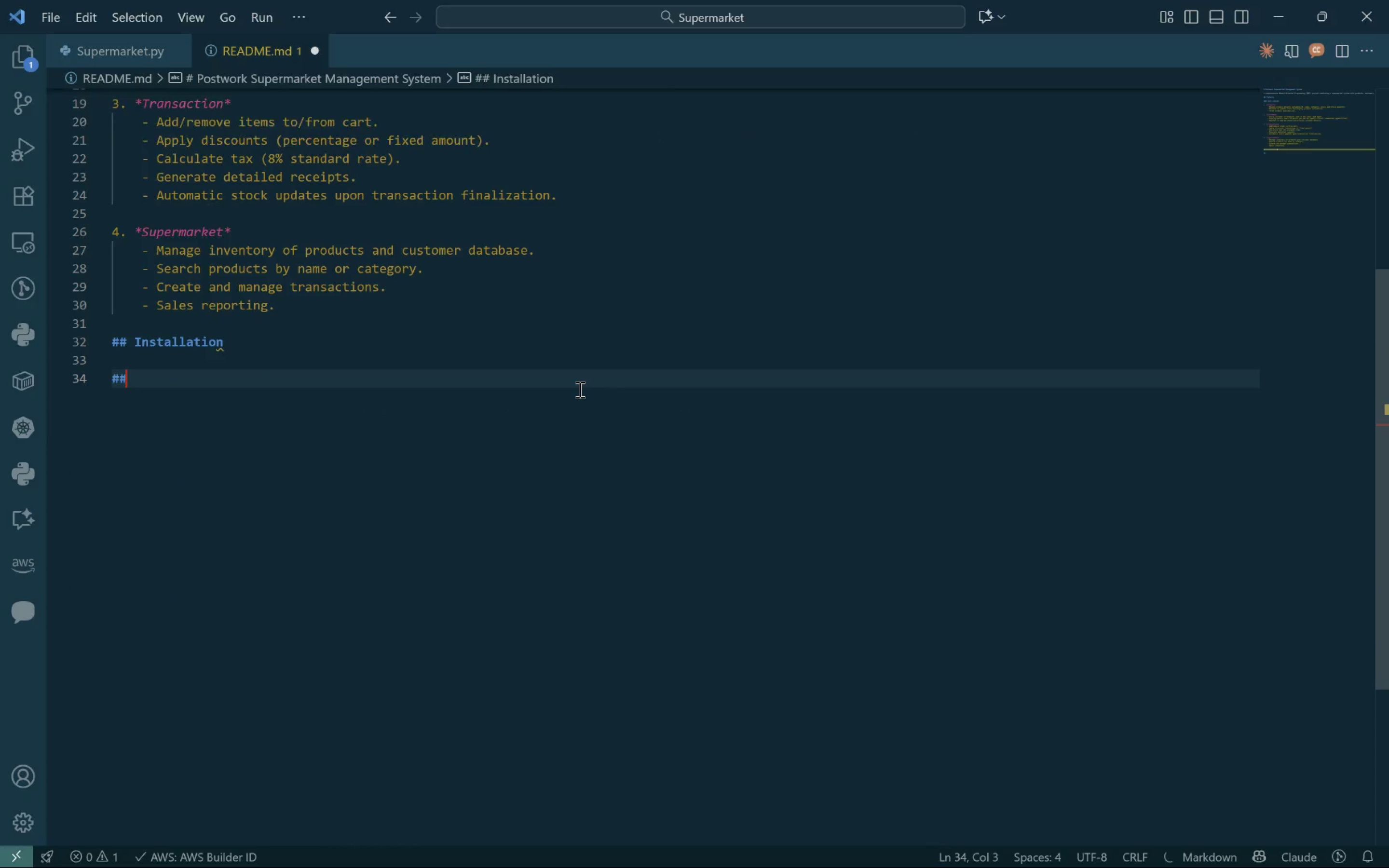 
key(Control+Shift+3)
 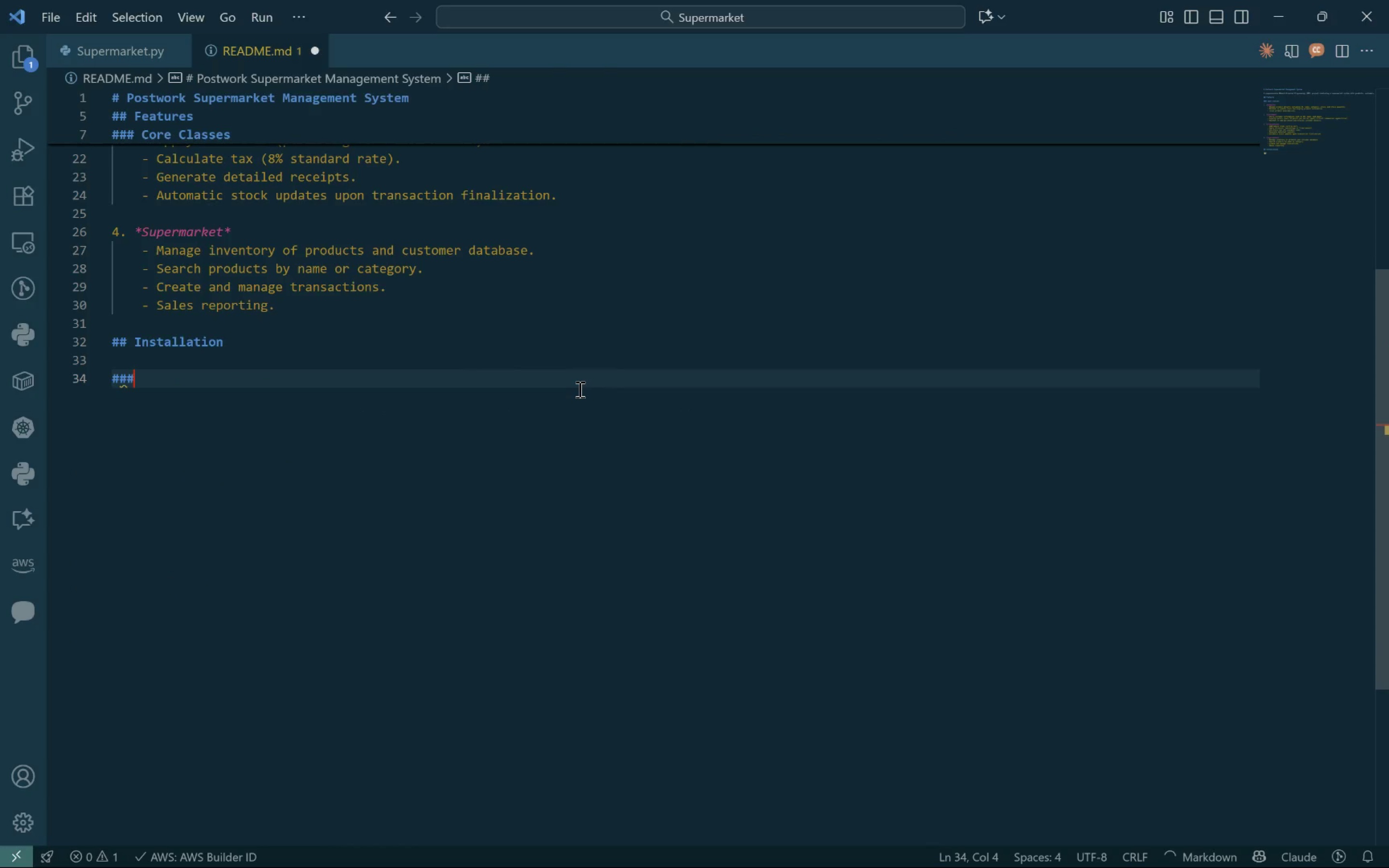 
key(Control+Space)
 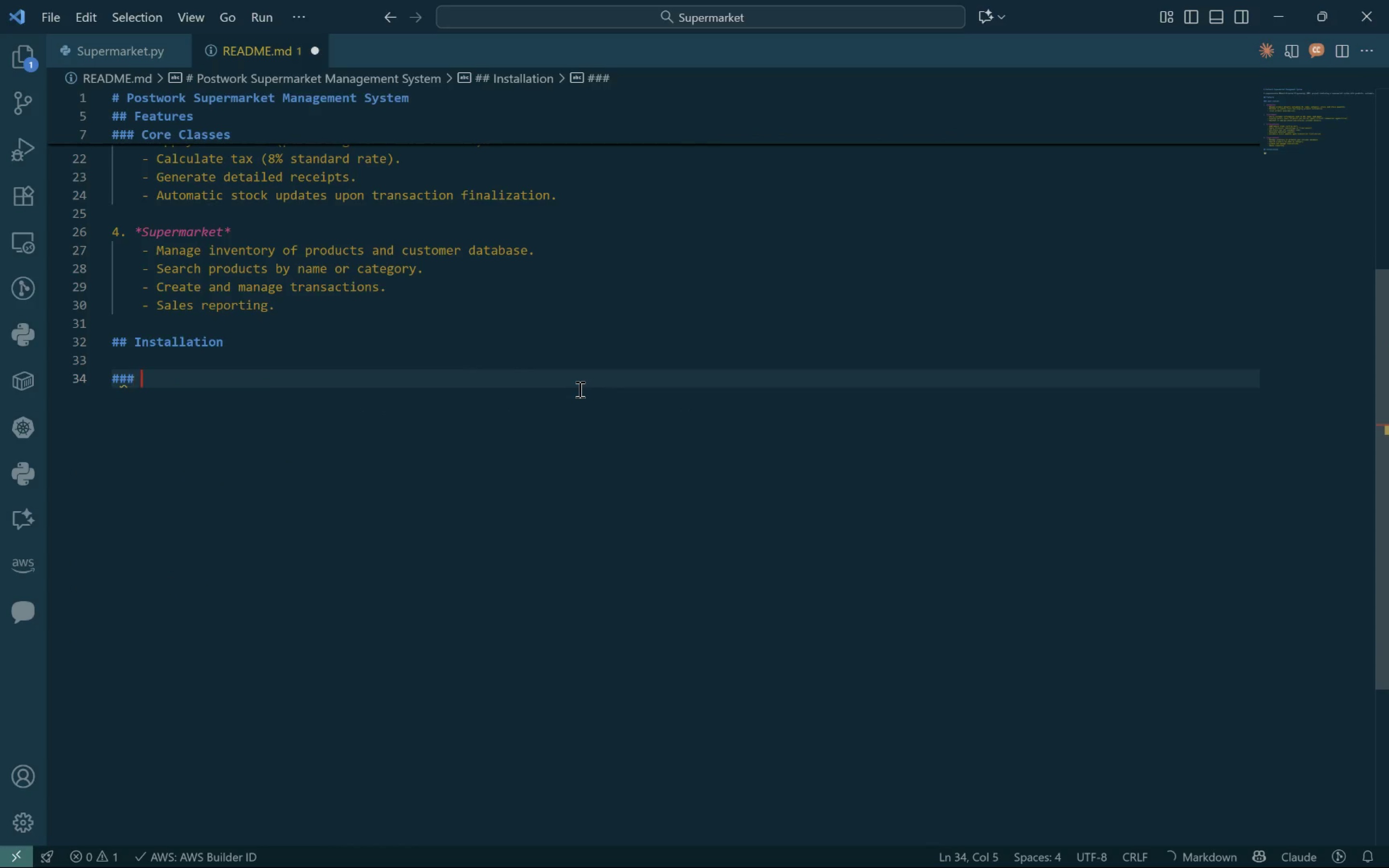 
key(Control+Shift+P)
 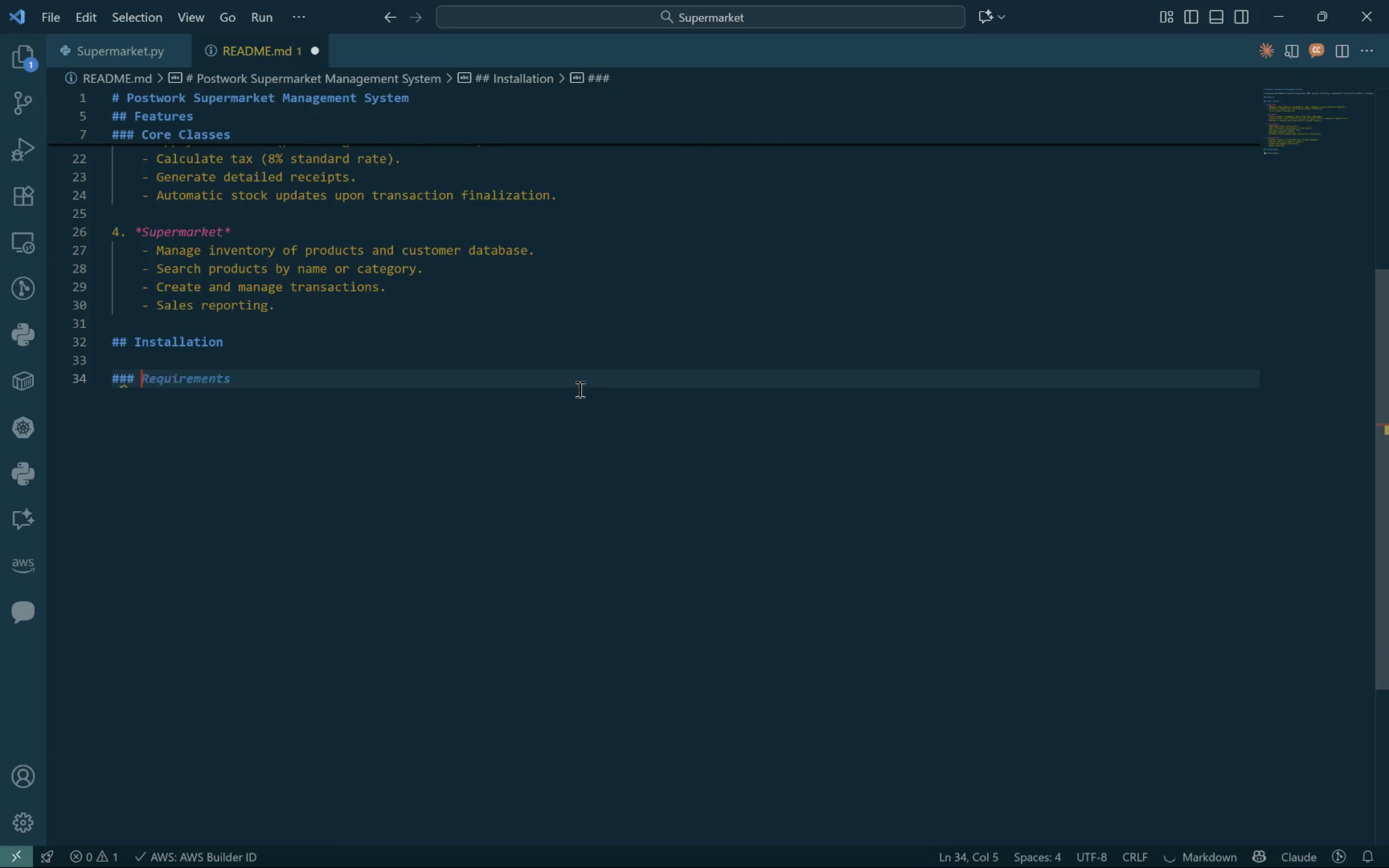 
key(Control+Shift+R)
 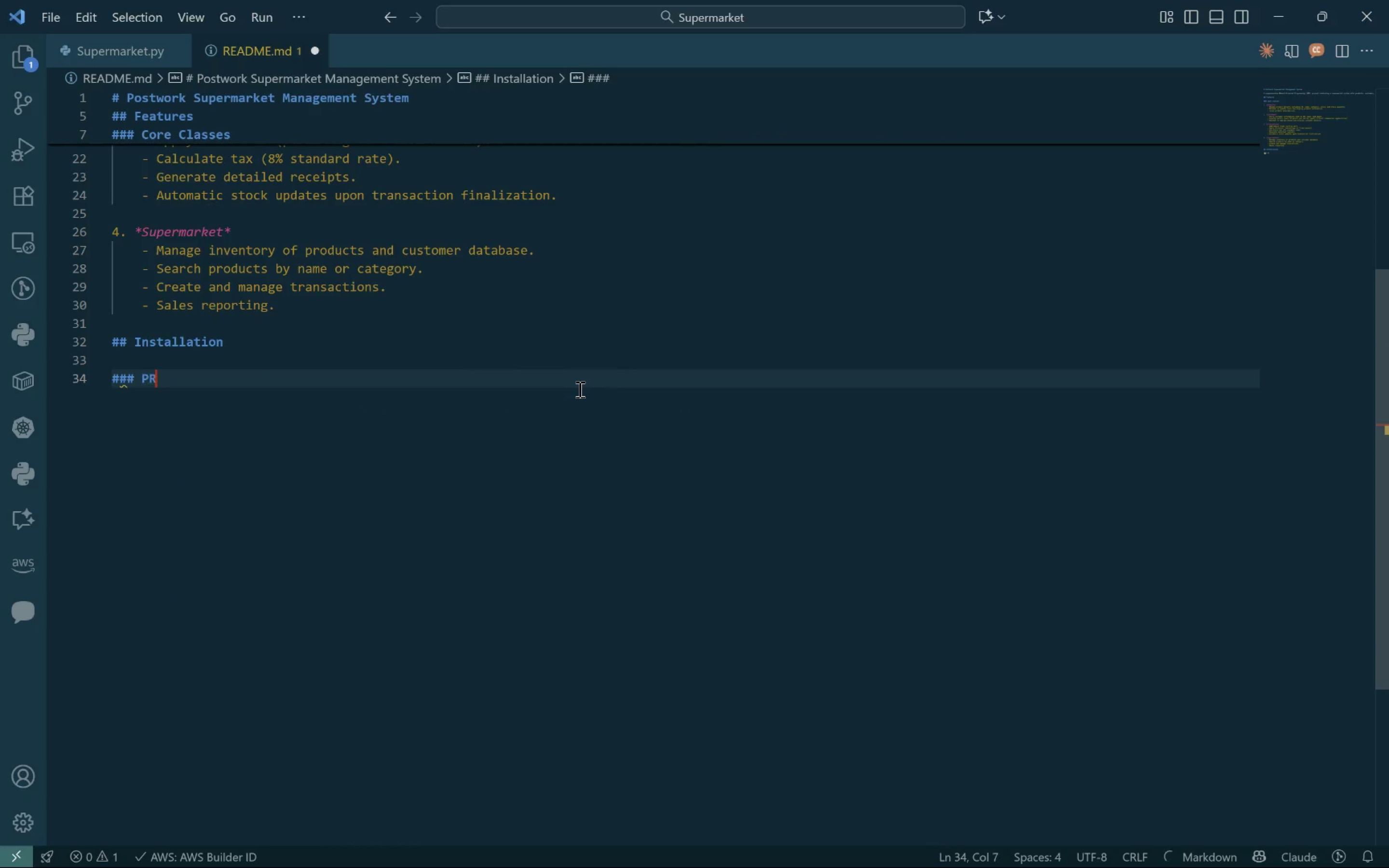 
key(Control+E)
 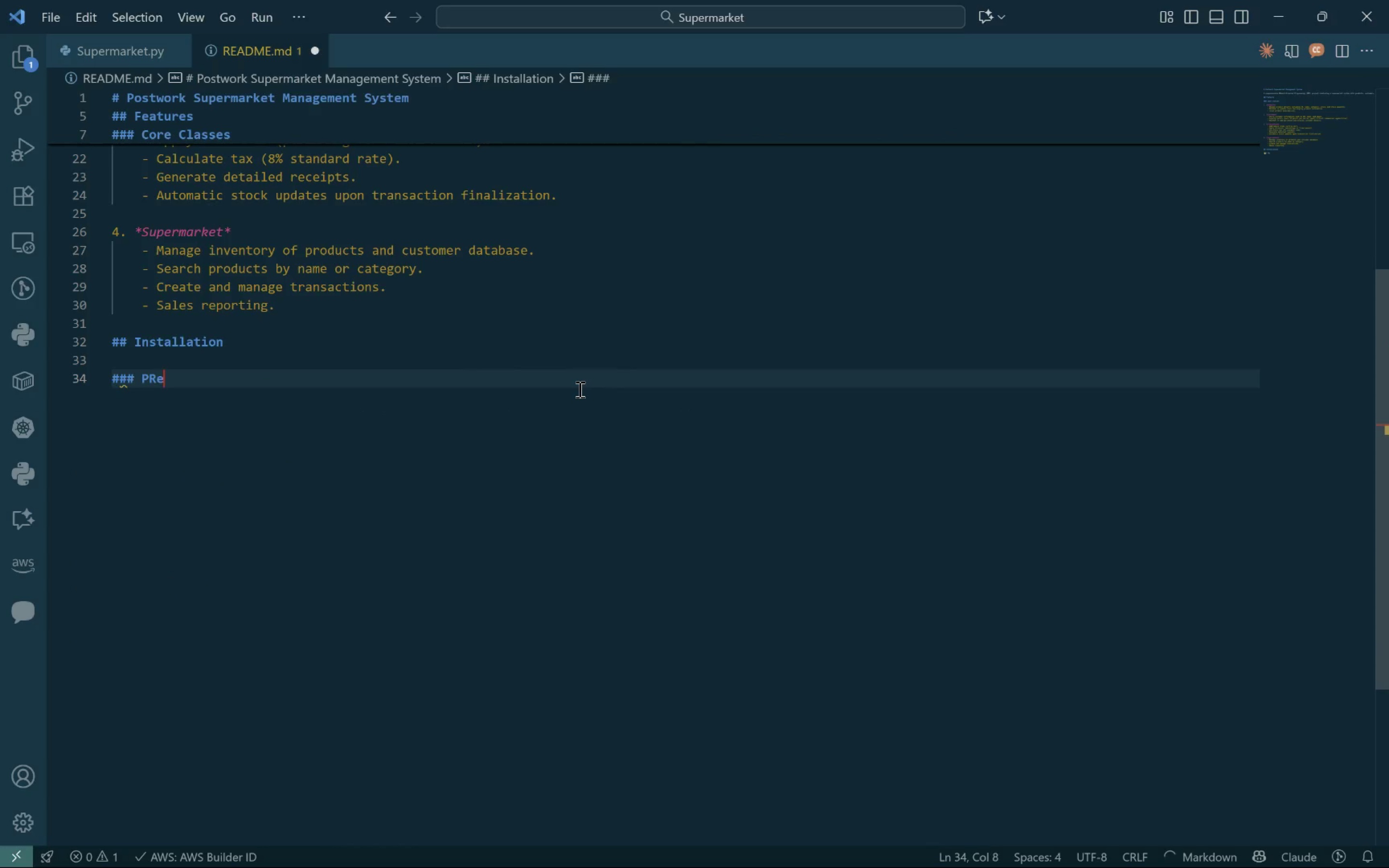 
key(Control+R)
 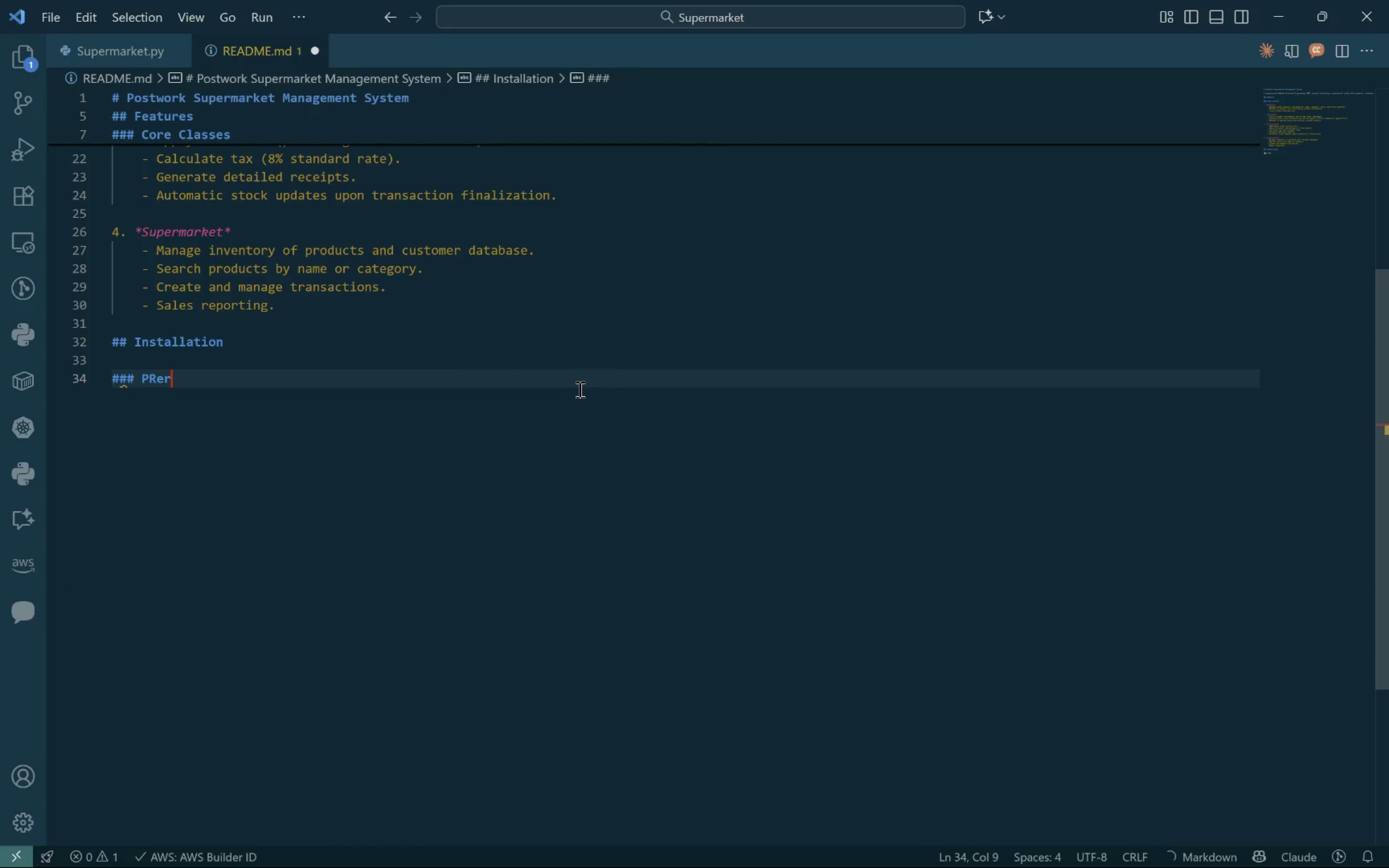 
key(Control+Backspace)
 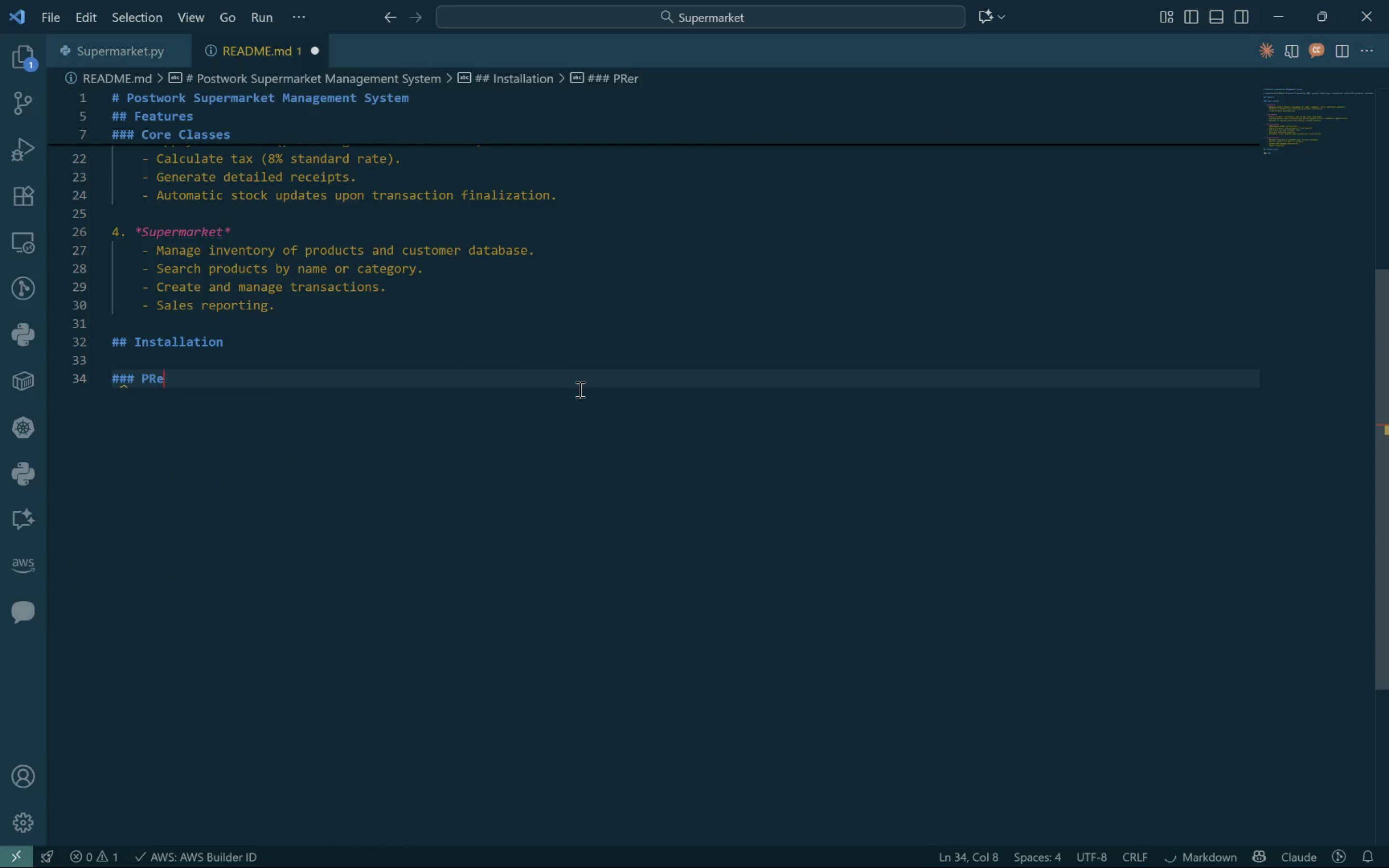 
key(Control+Backspace)
 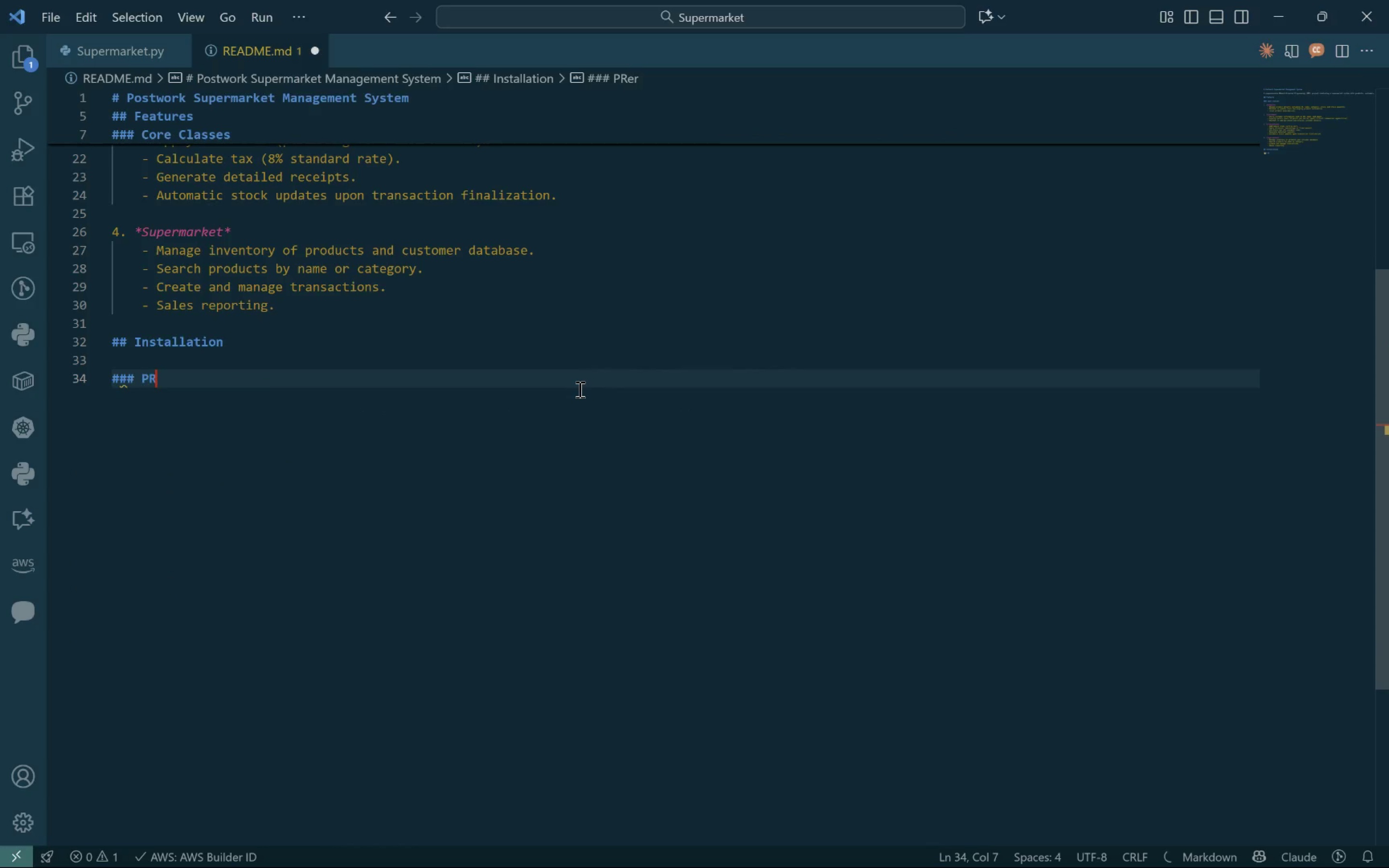 
key(Control+Backspace)
 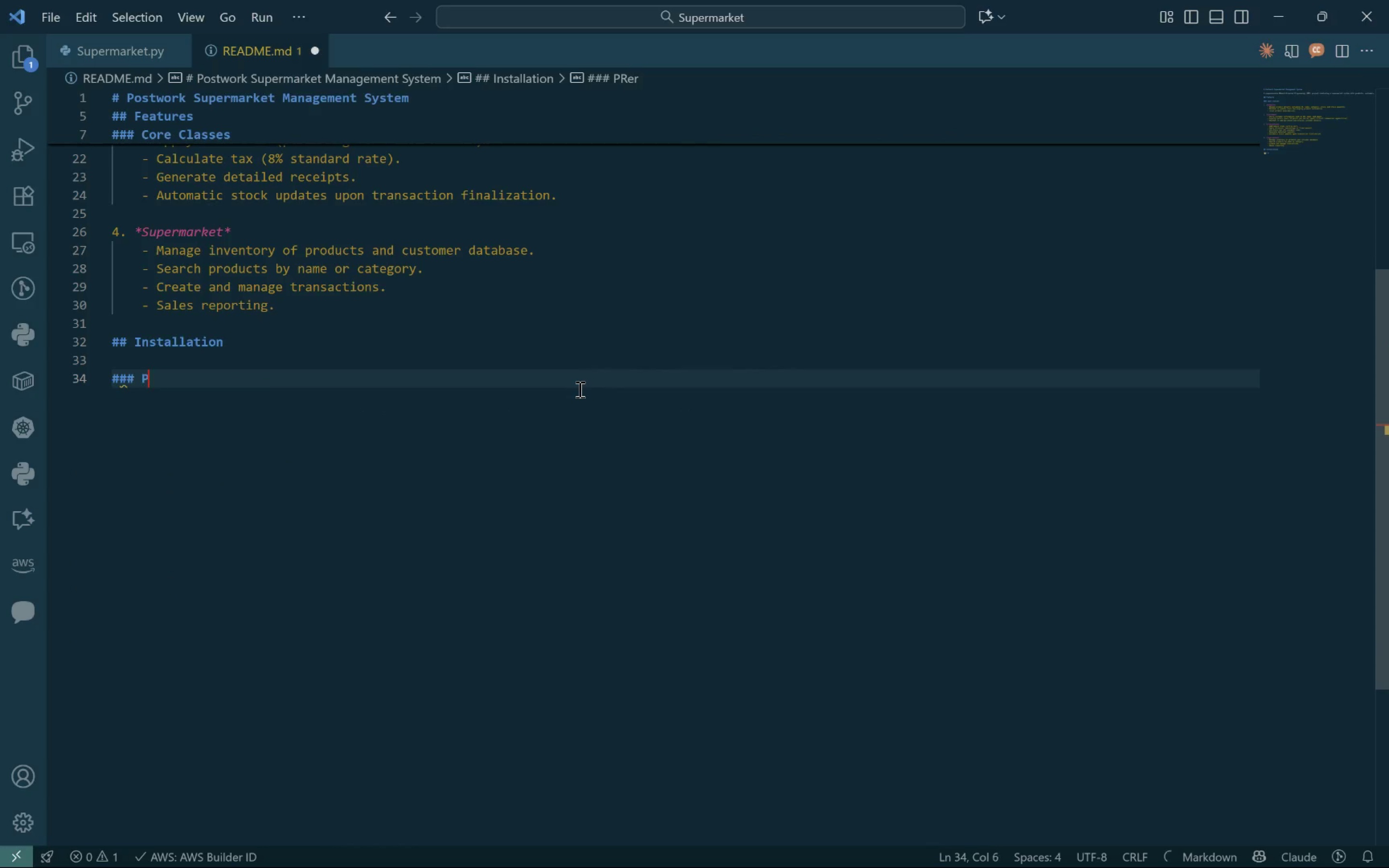 
key(Control+R)
 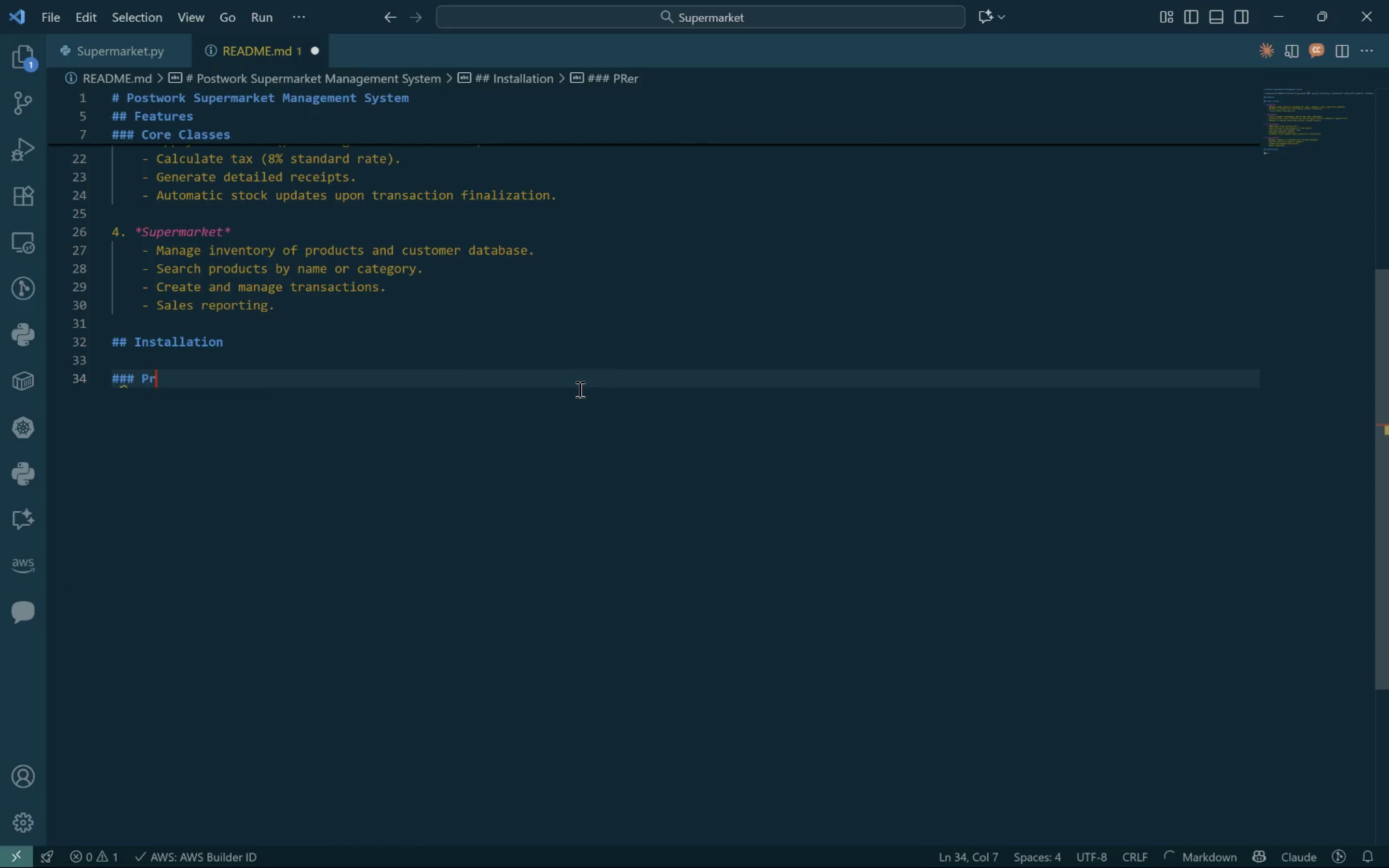 
key(Control+E)
 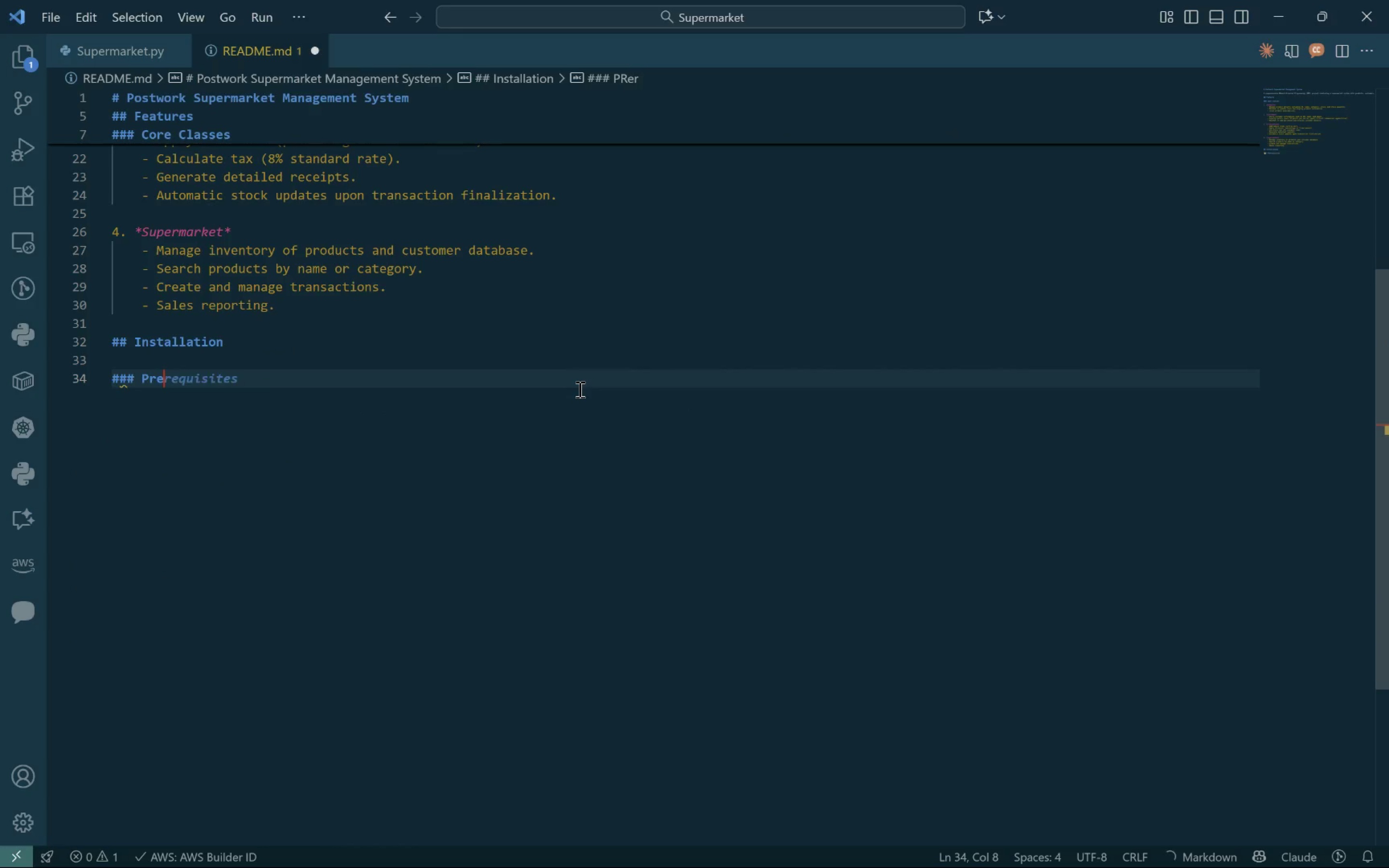 
key(Control+R)
 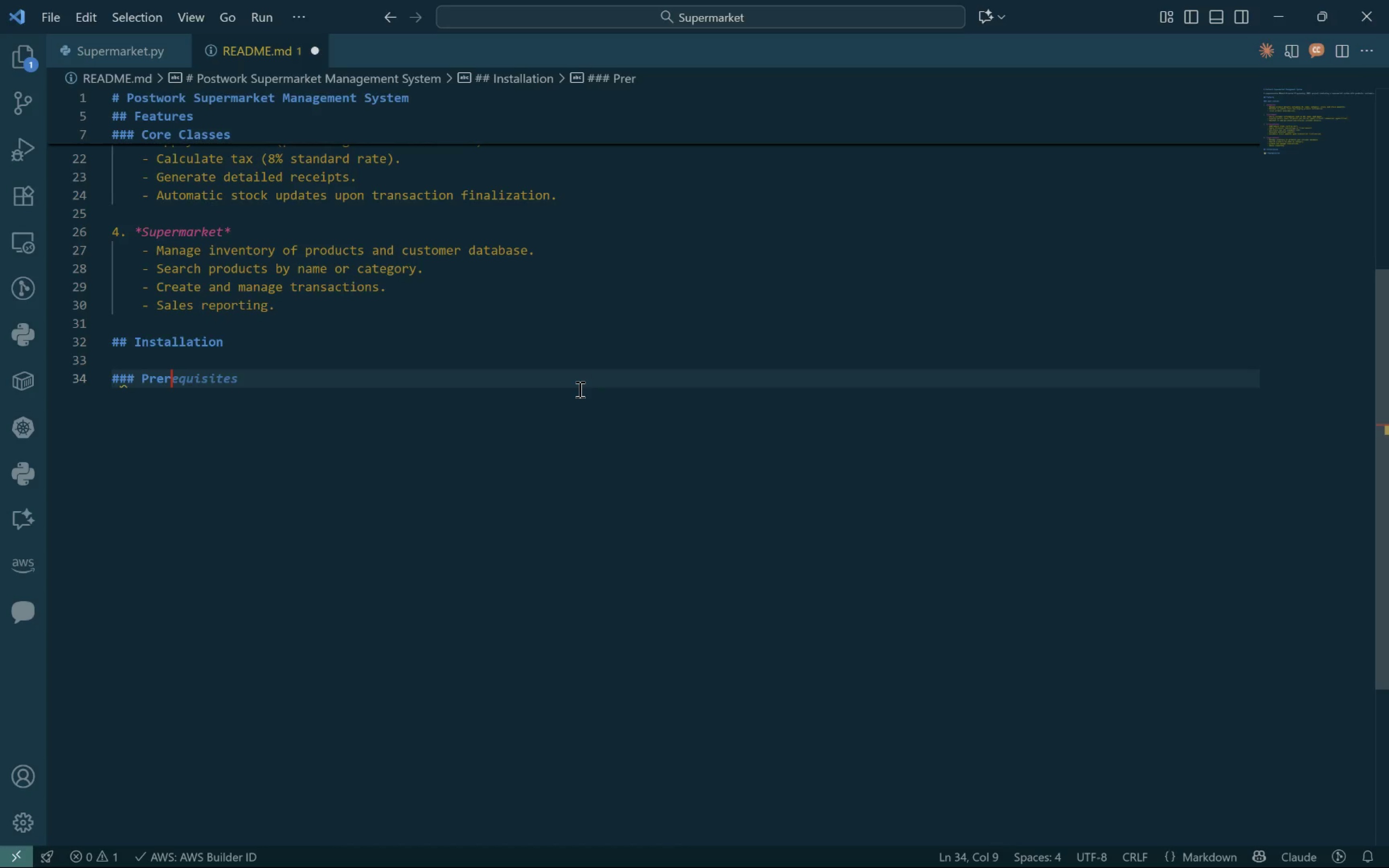 
key(Control+Tab)
 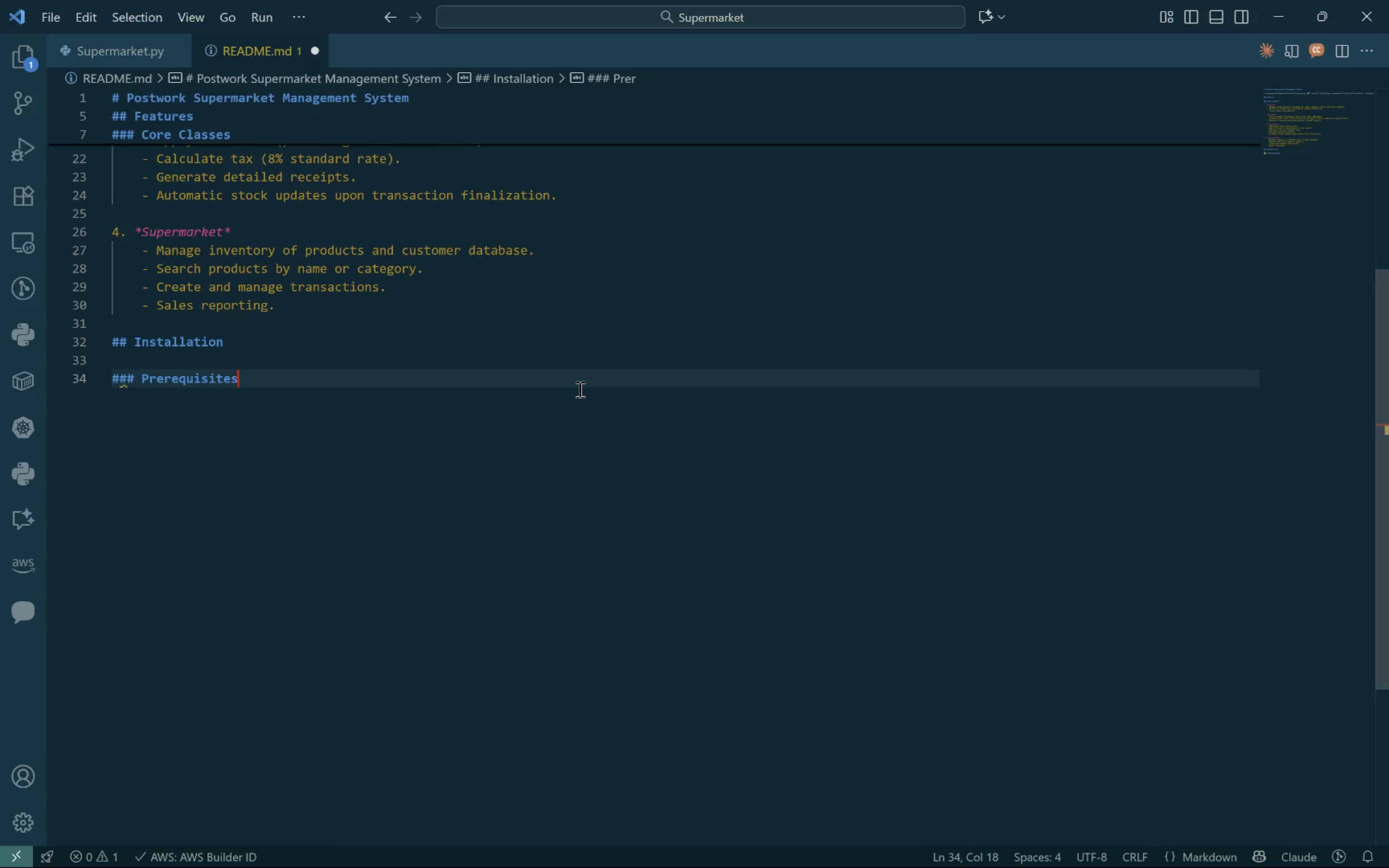 
key(Control+Enter)
 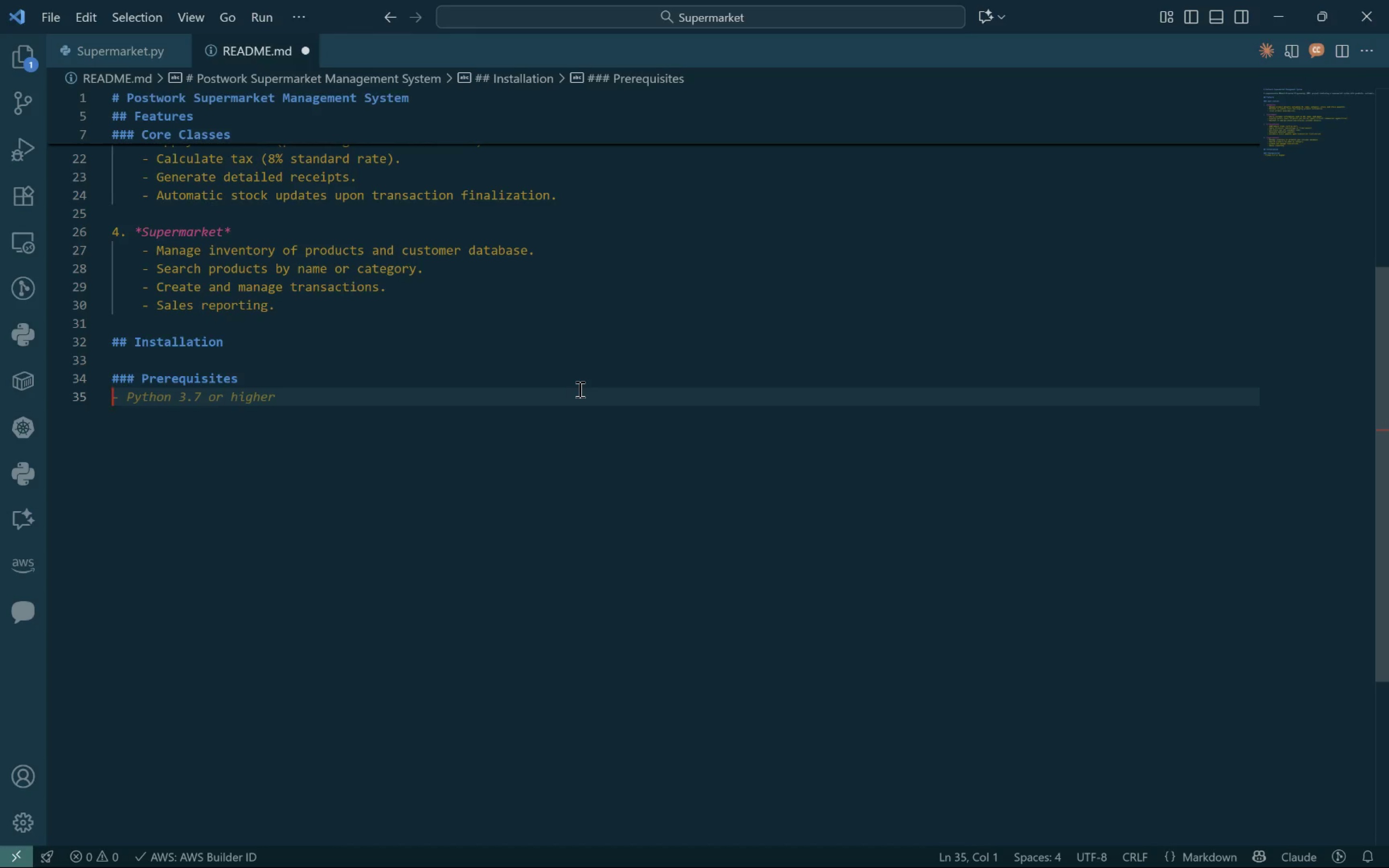 
key(Control+Tab)
 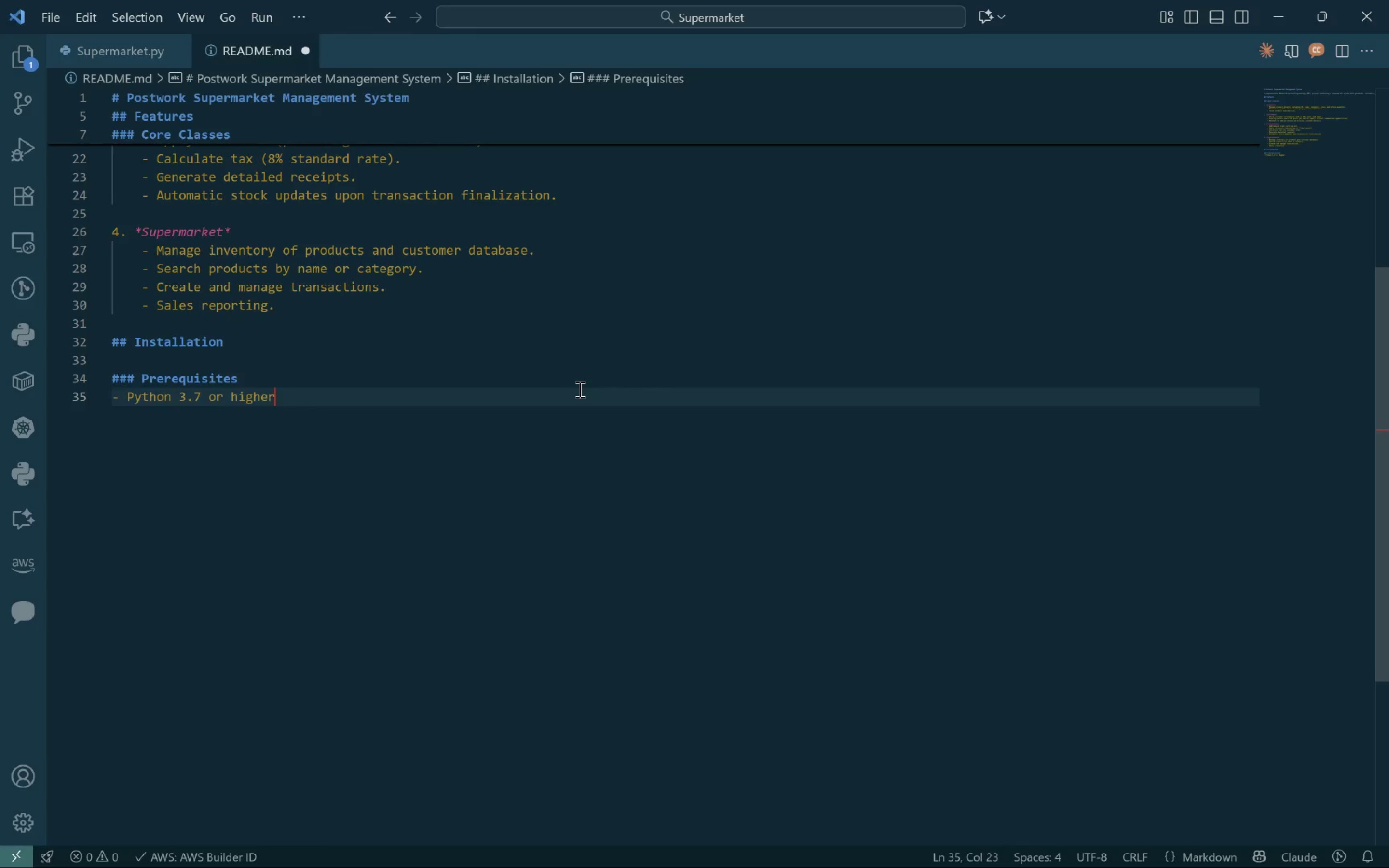 
key(Control+Enter)
 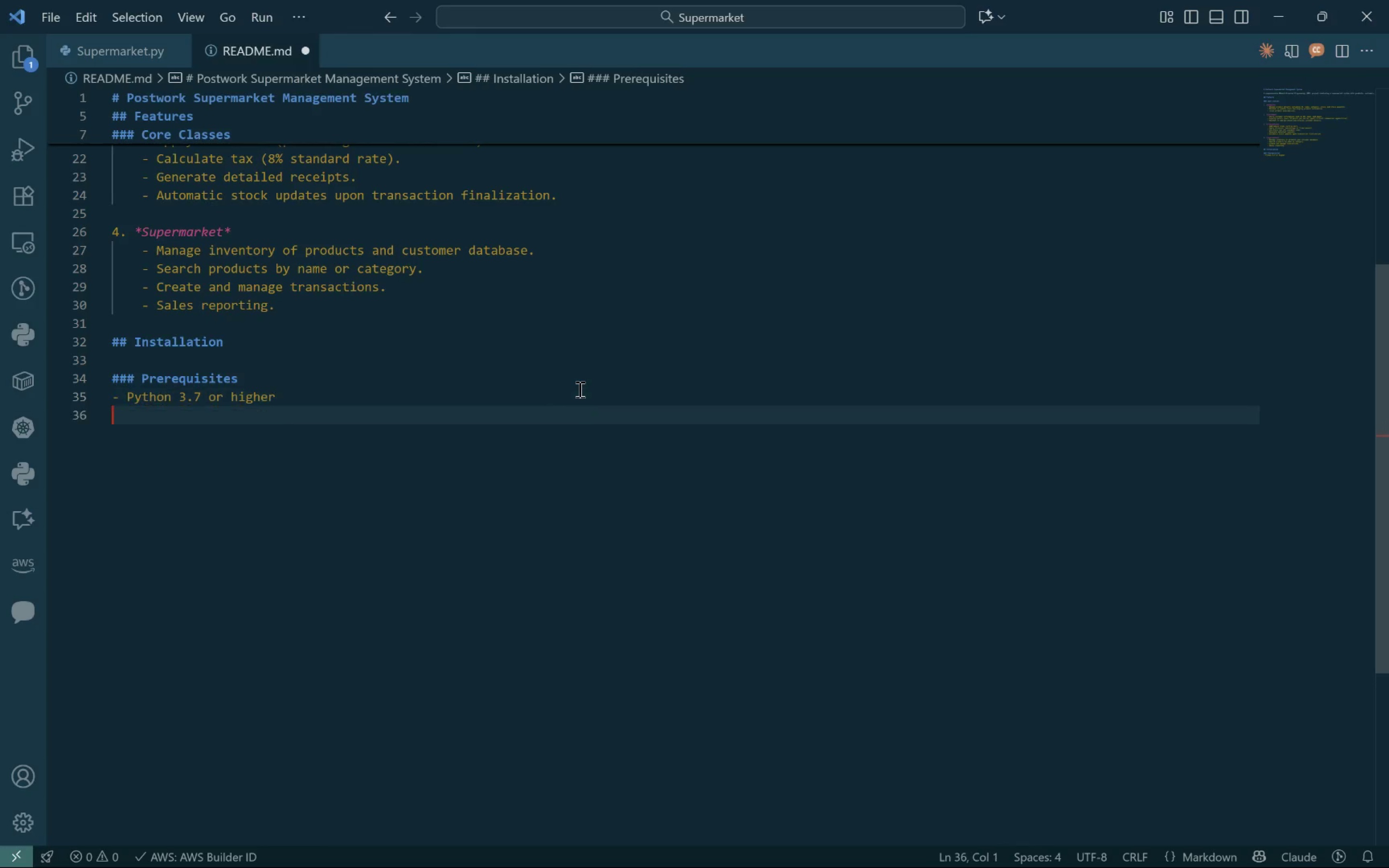 
key(Control+Enter)
 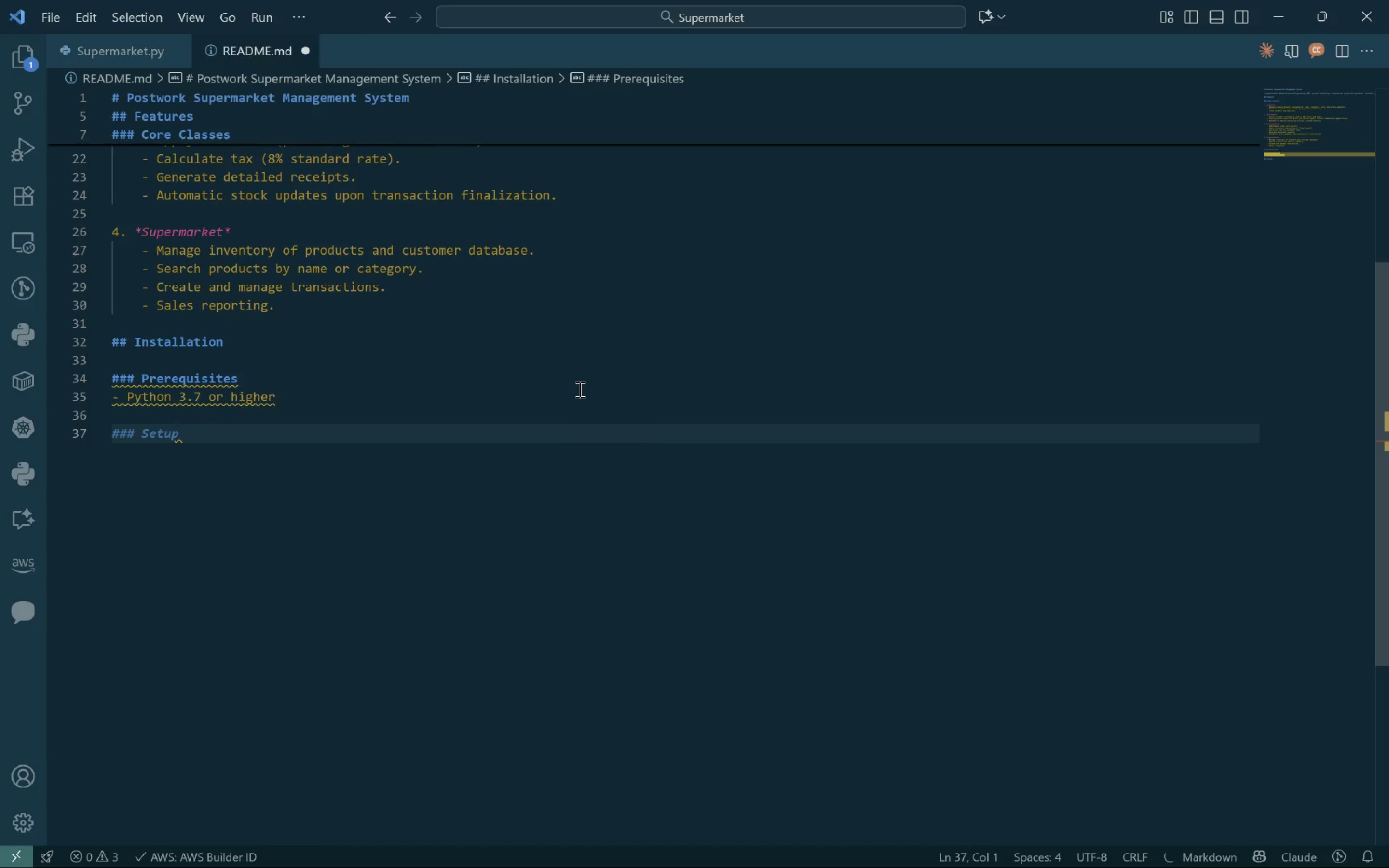 
key(Control+Tab)
 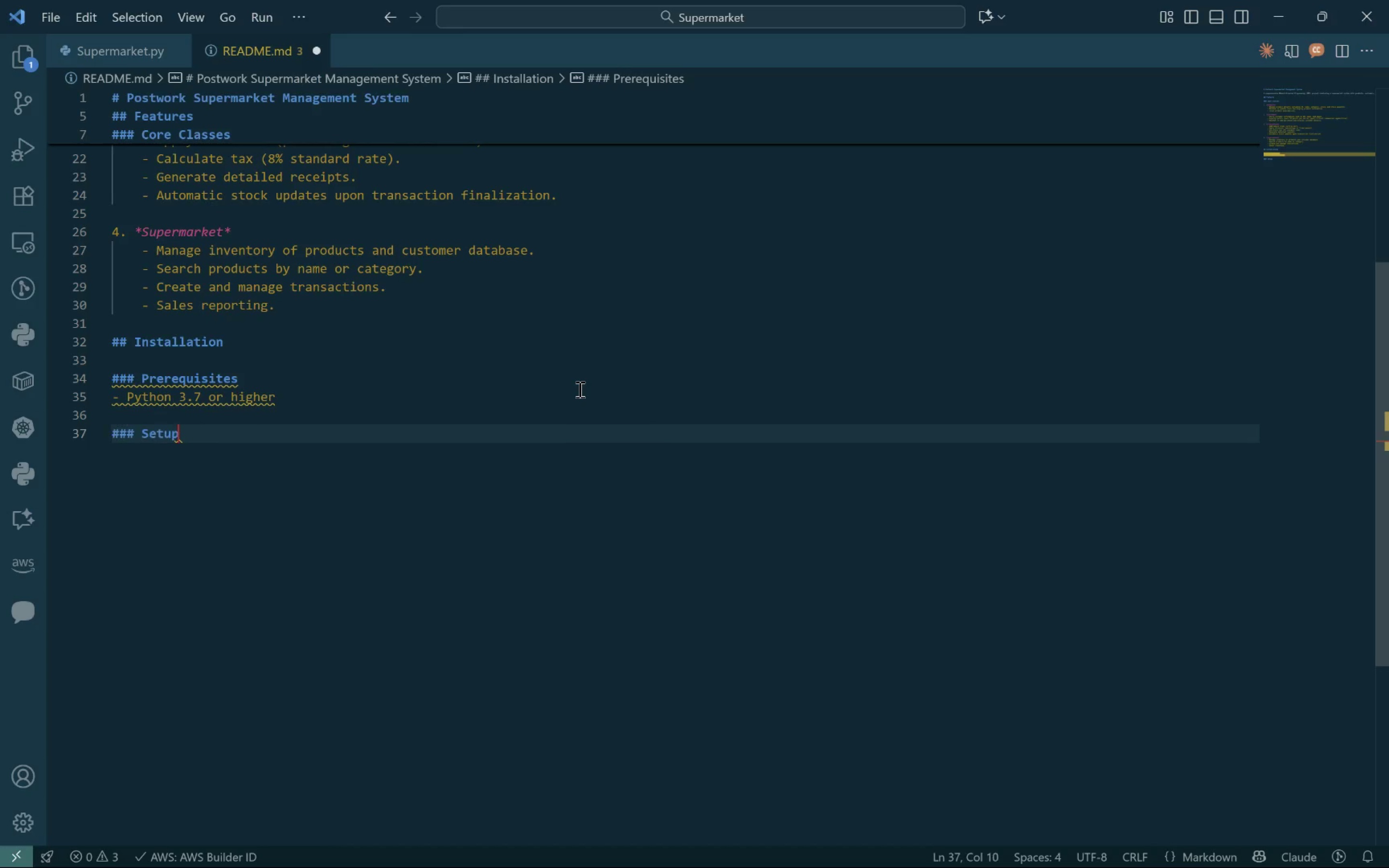 
key(Control+Enter)
 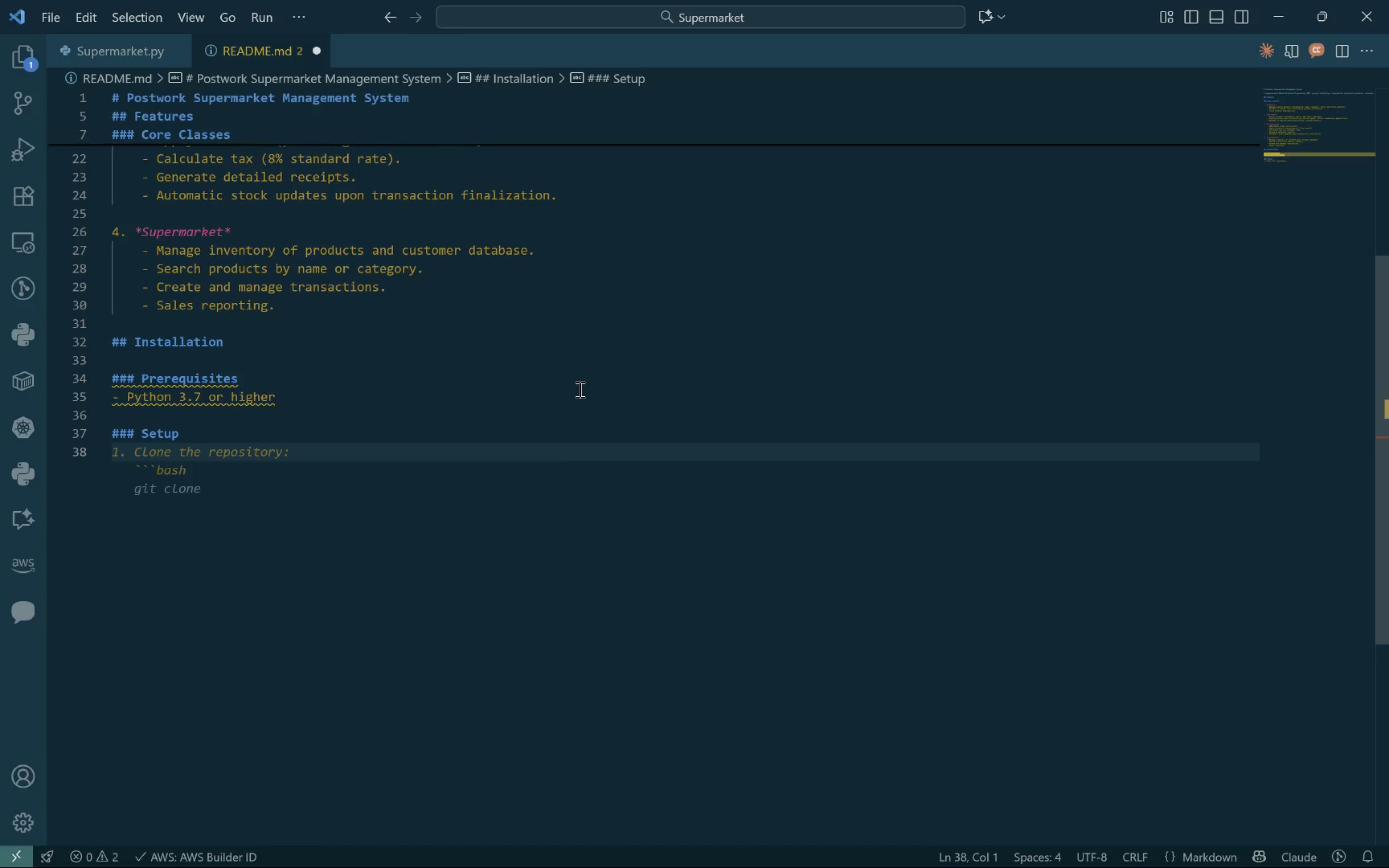 
key(Control+1)
 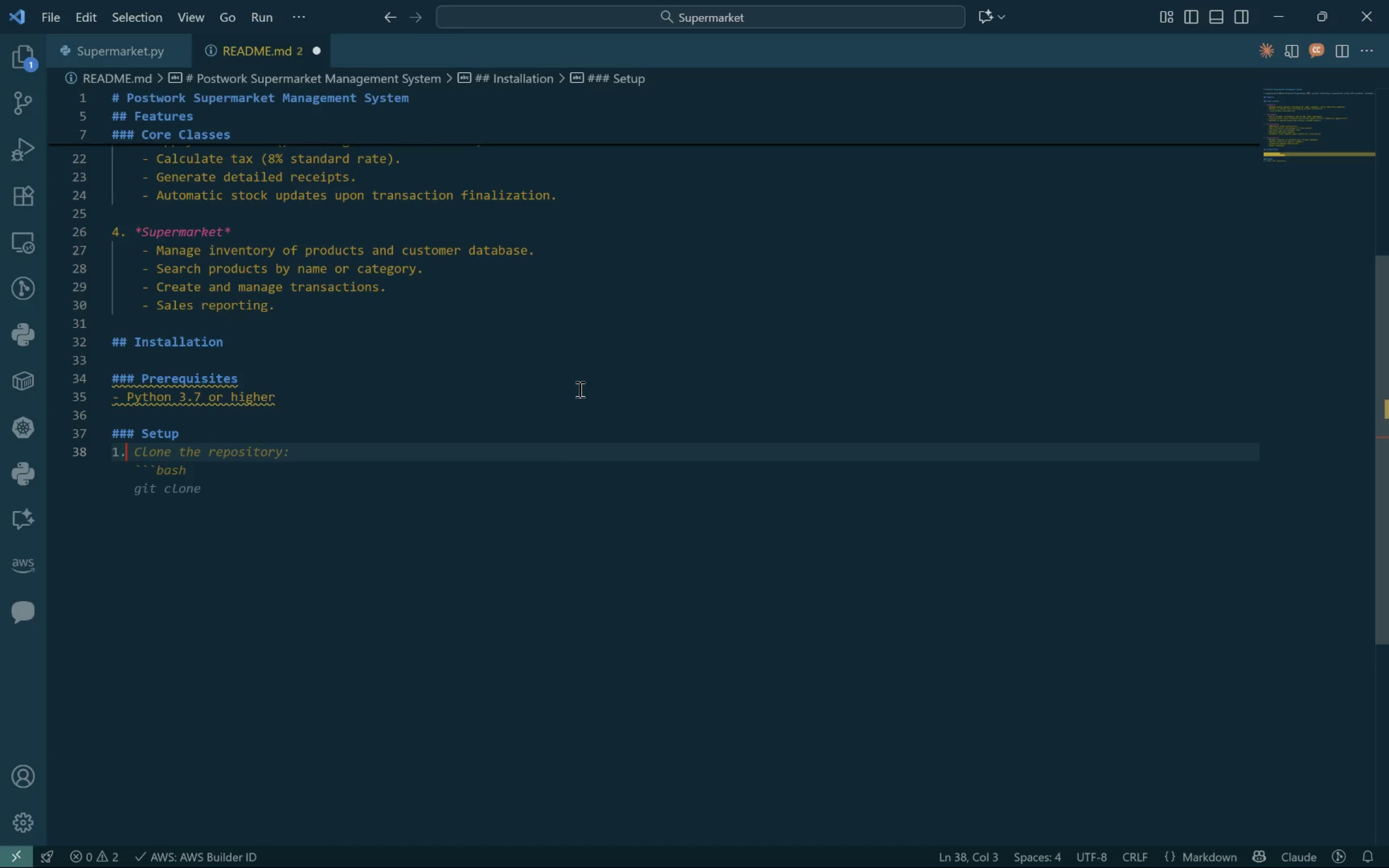 
key(Control+Period)
 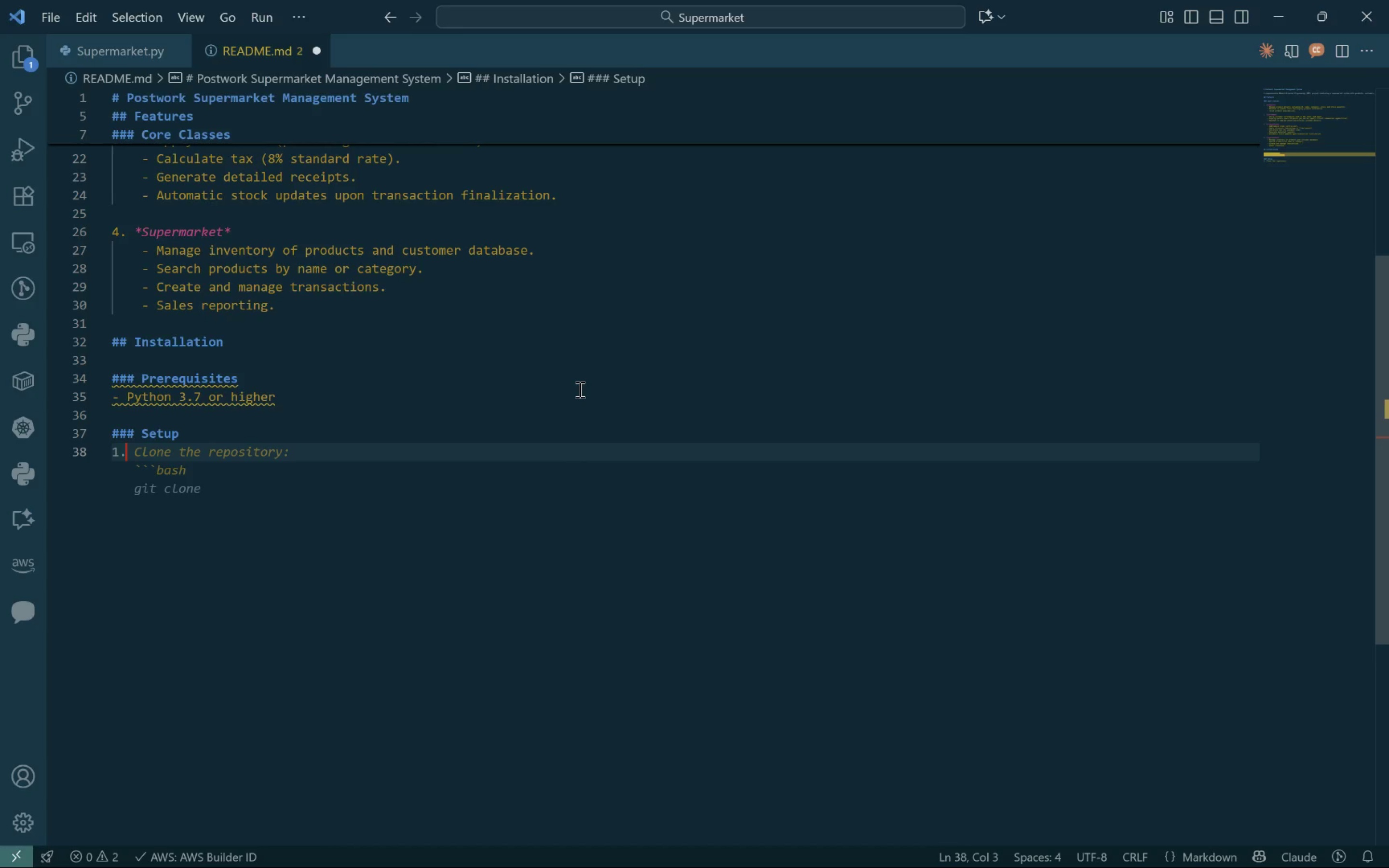 
key(Control+Space)
 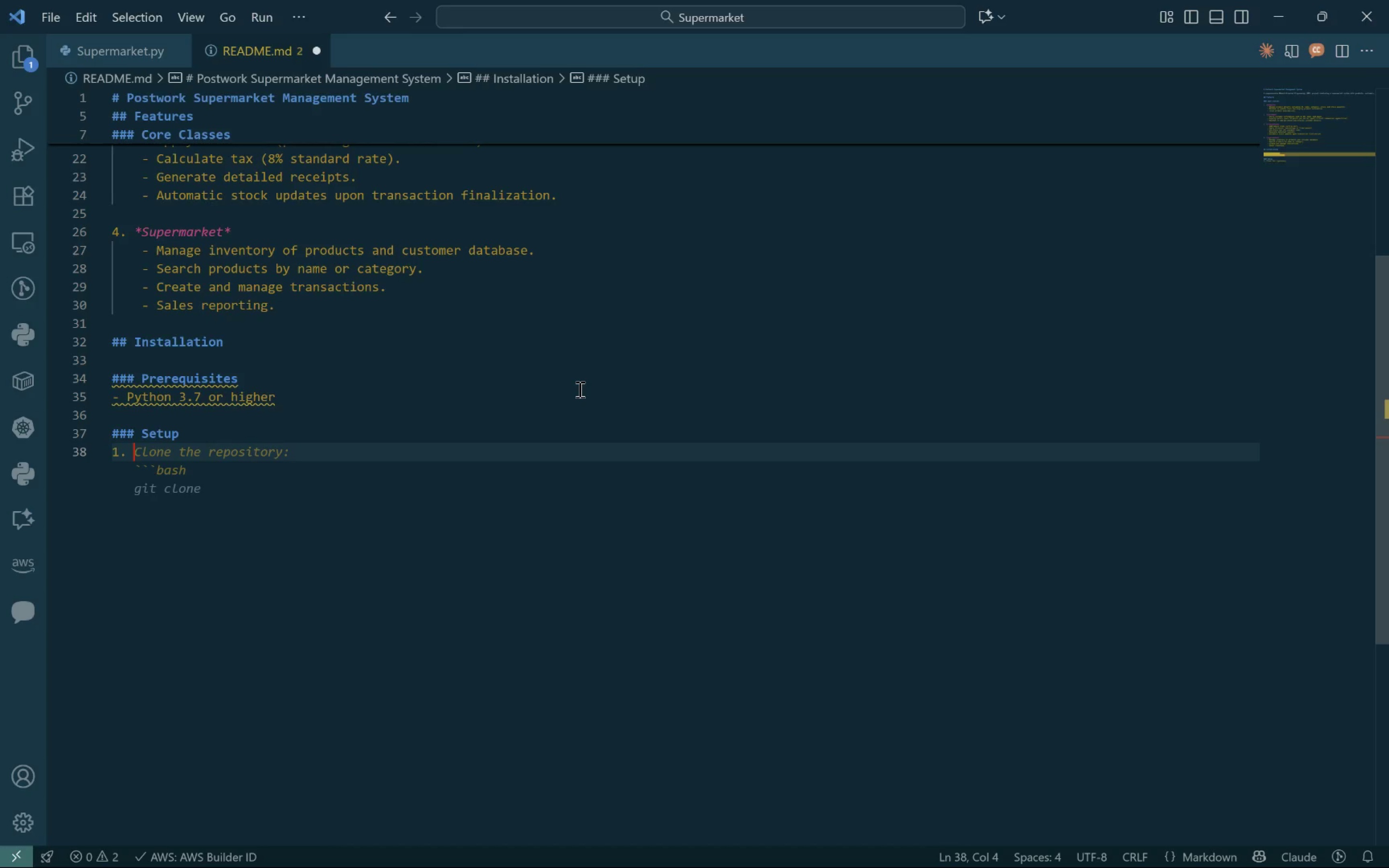 
key(Control+Shift+ShiftLeft)
 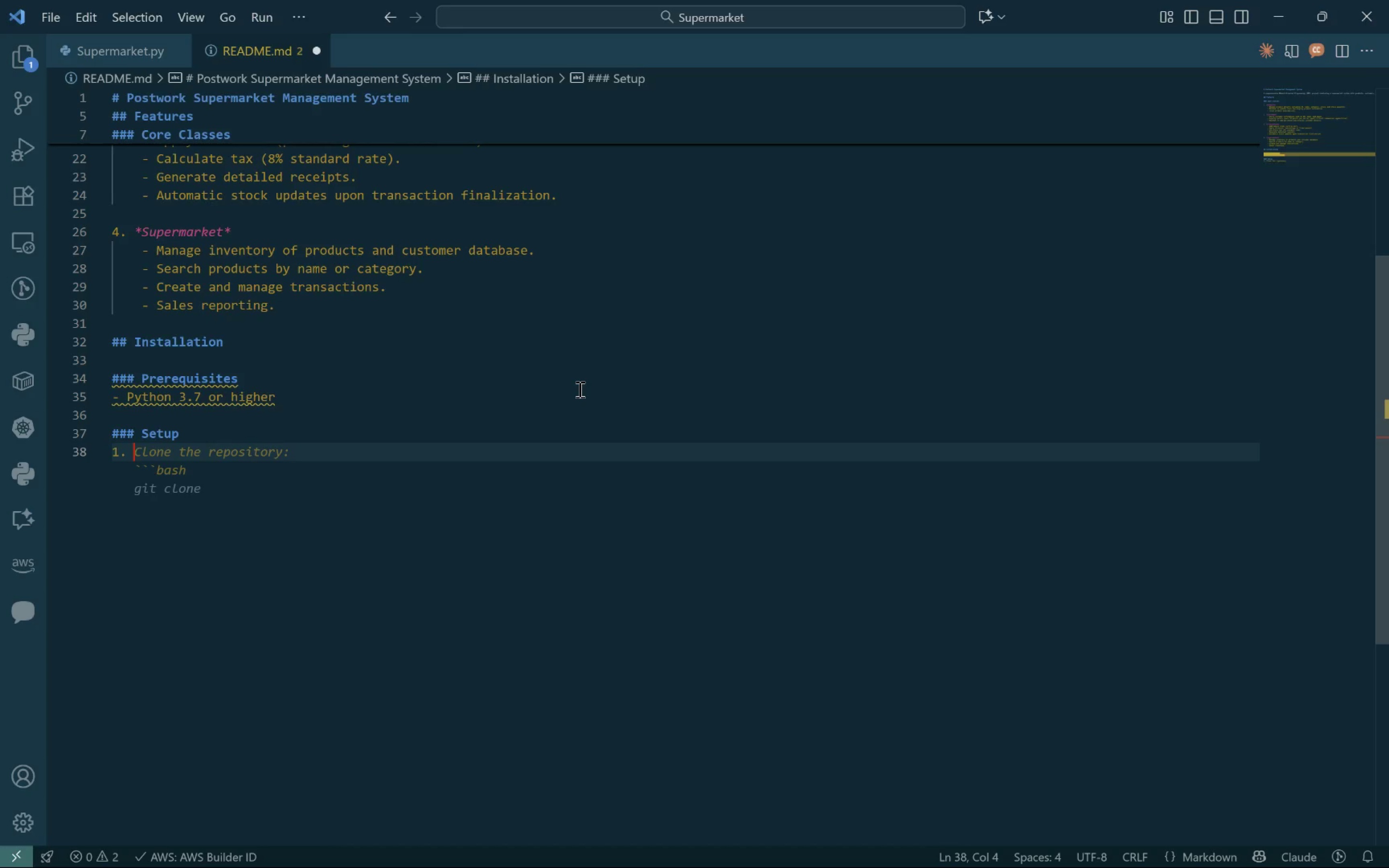 
key(Control+Shift+D)
 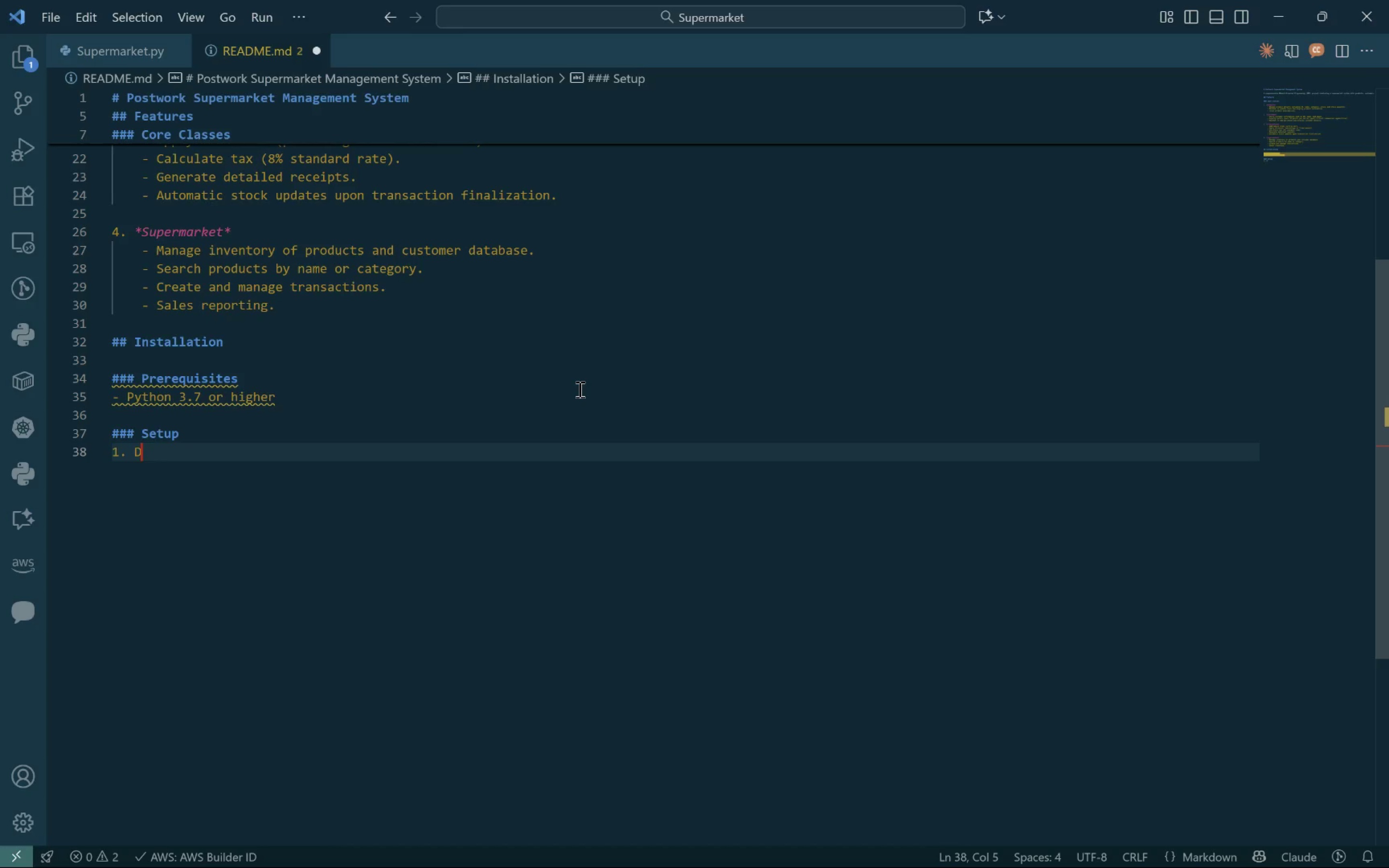 
key(Control+O)
 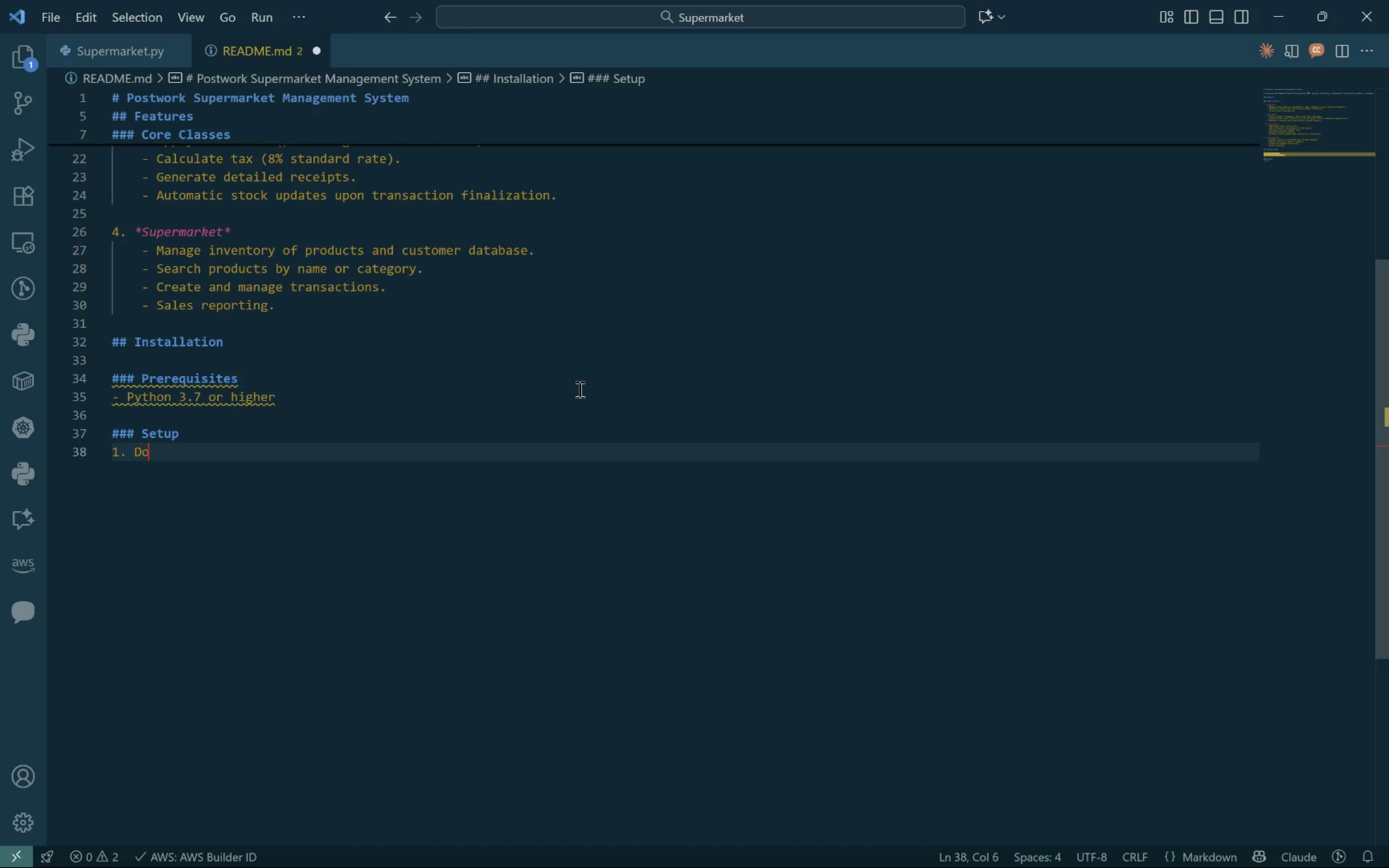 
key(Control+W)
 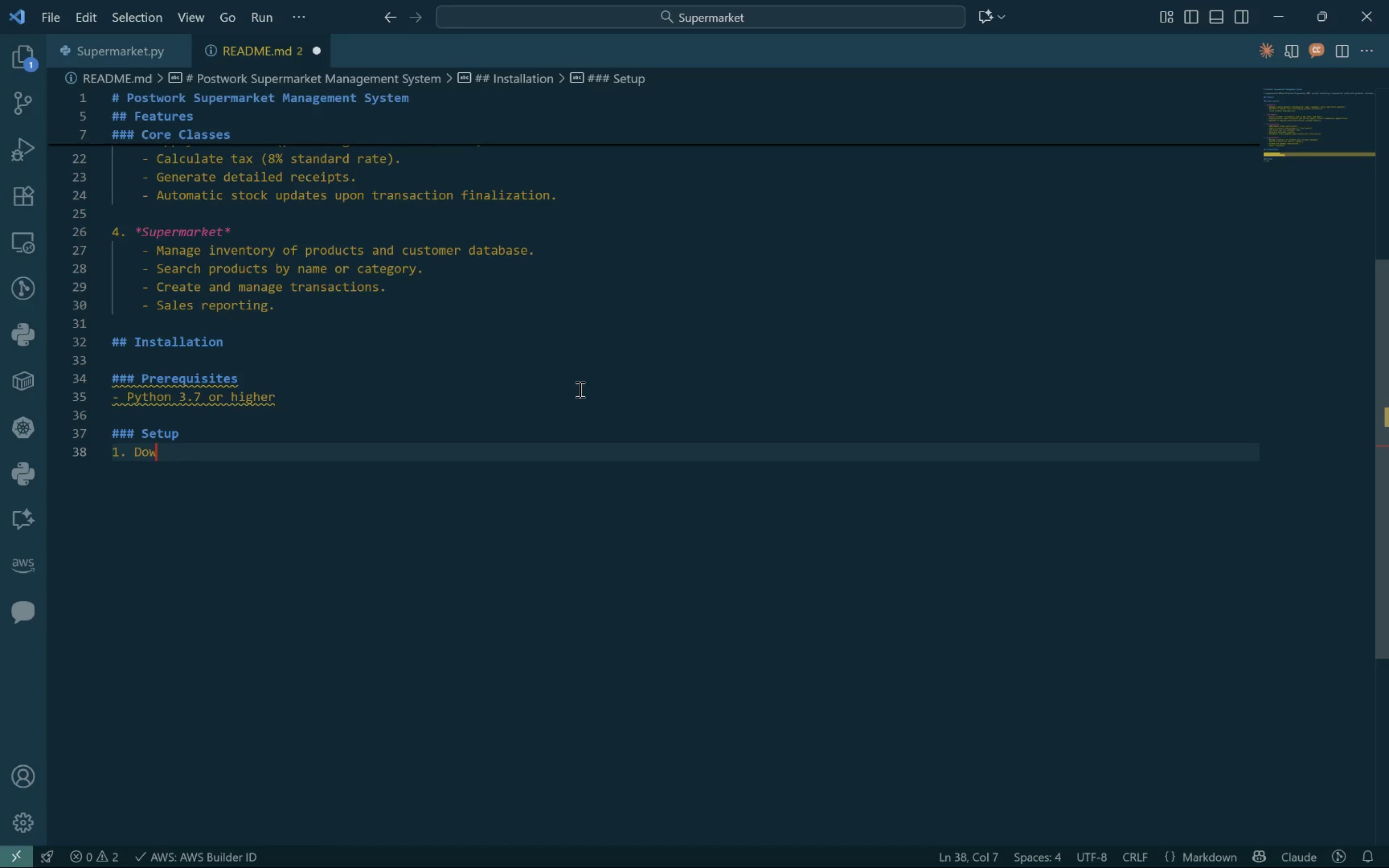 
key(Control+N)
 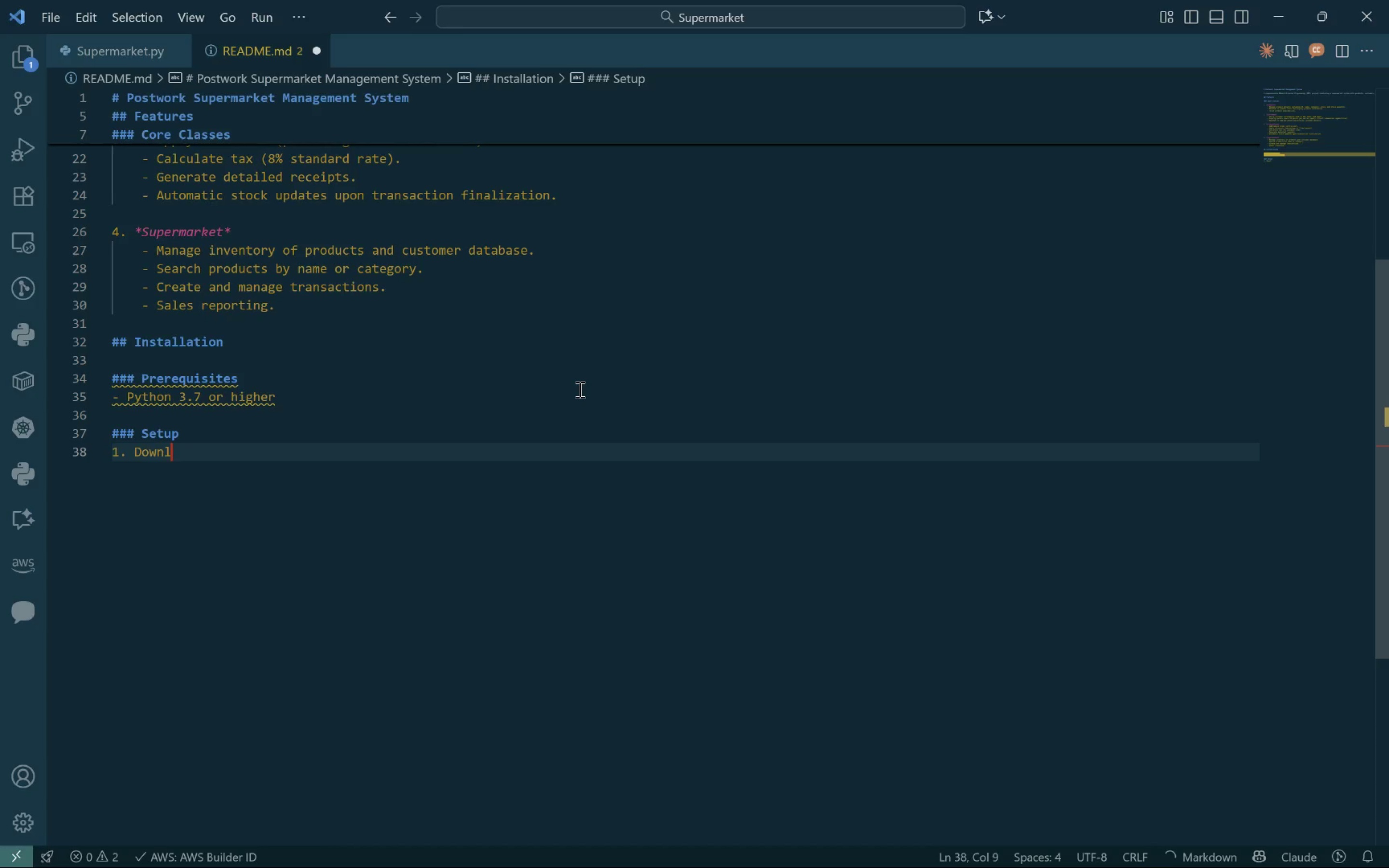 
key(Control+L)
 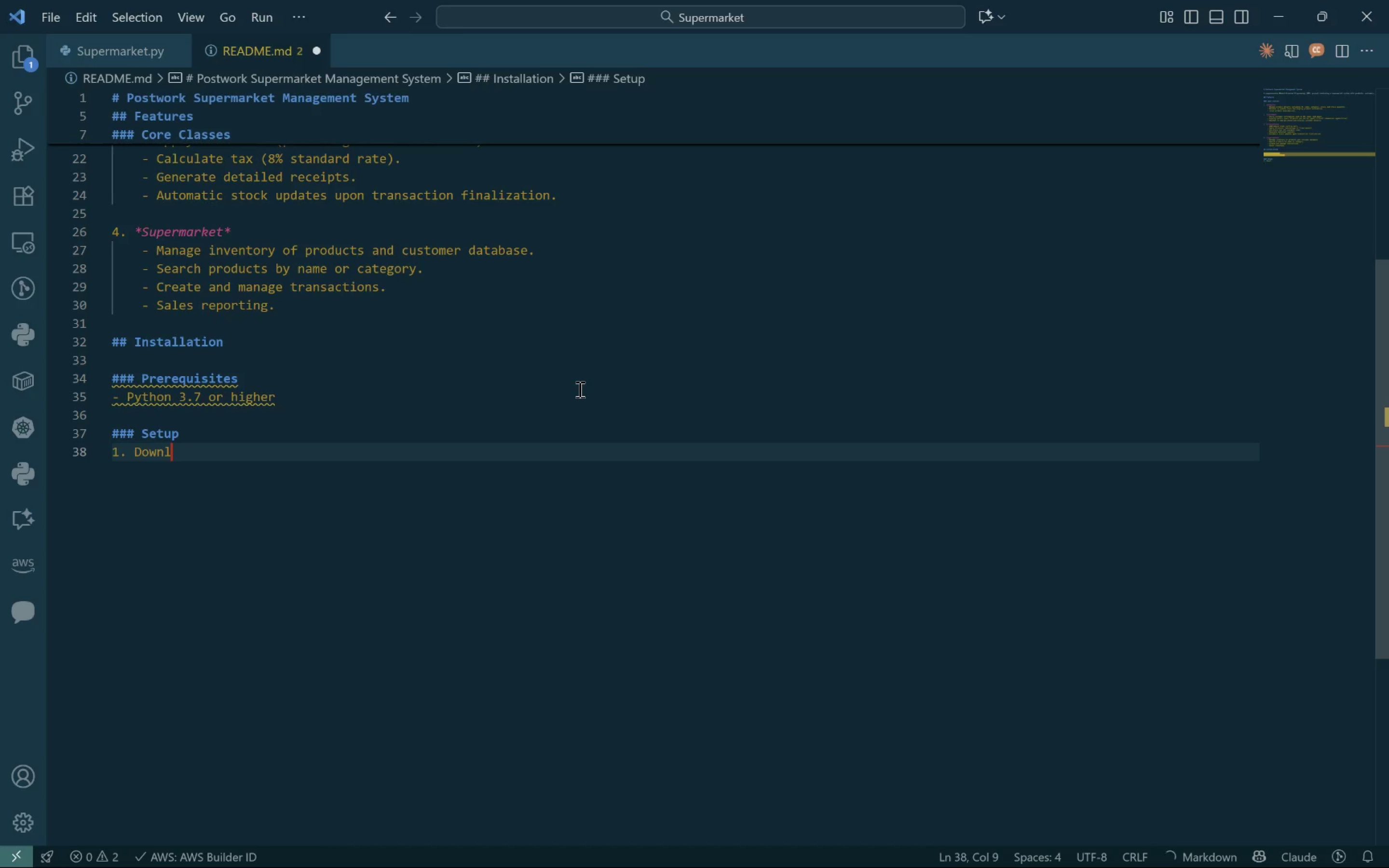 
key(Control+O)
 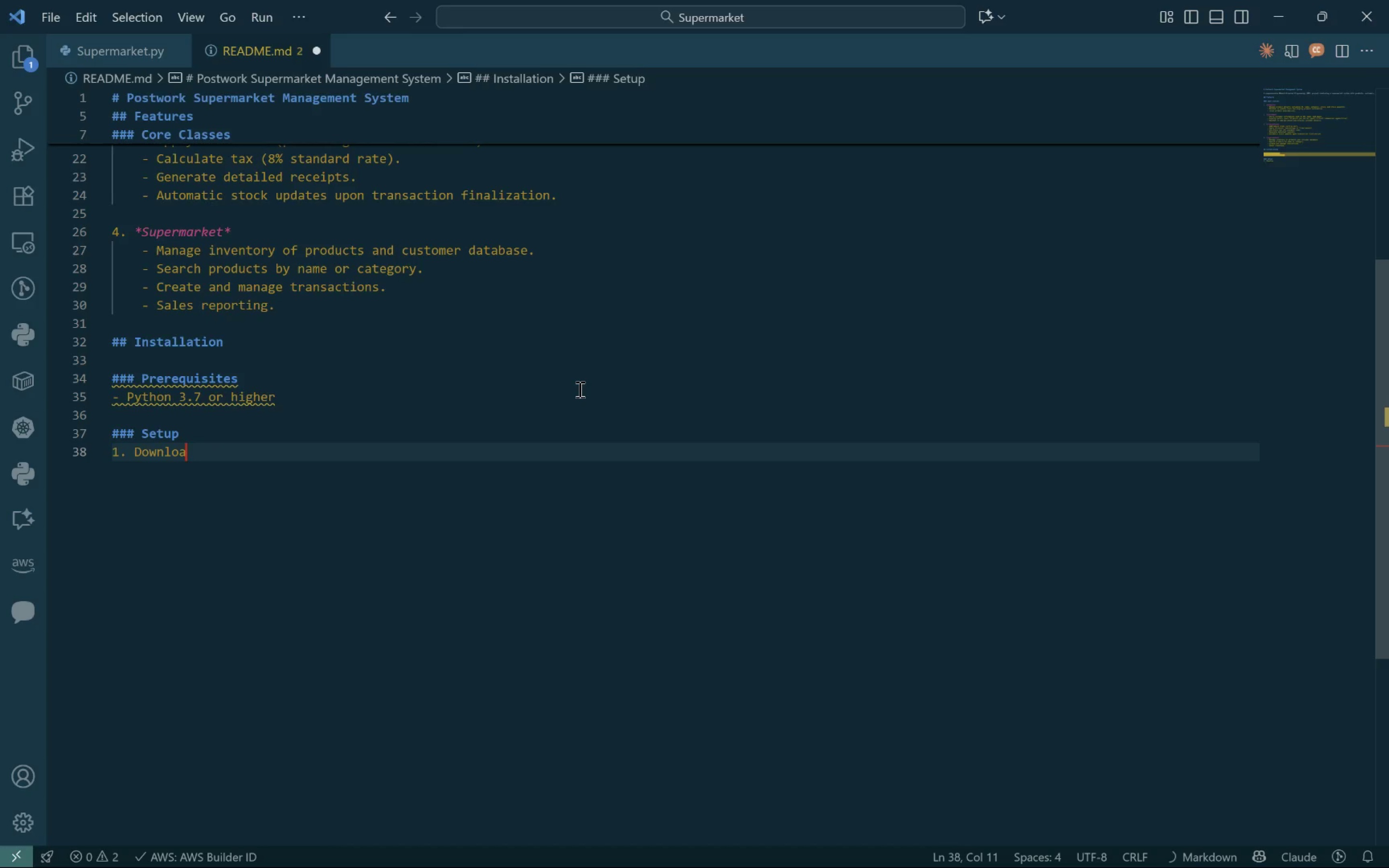 
key(Control+A)
 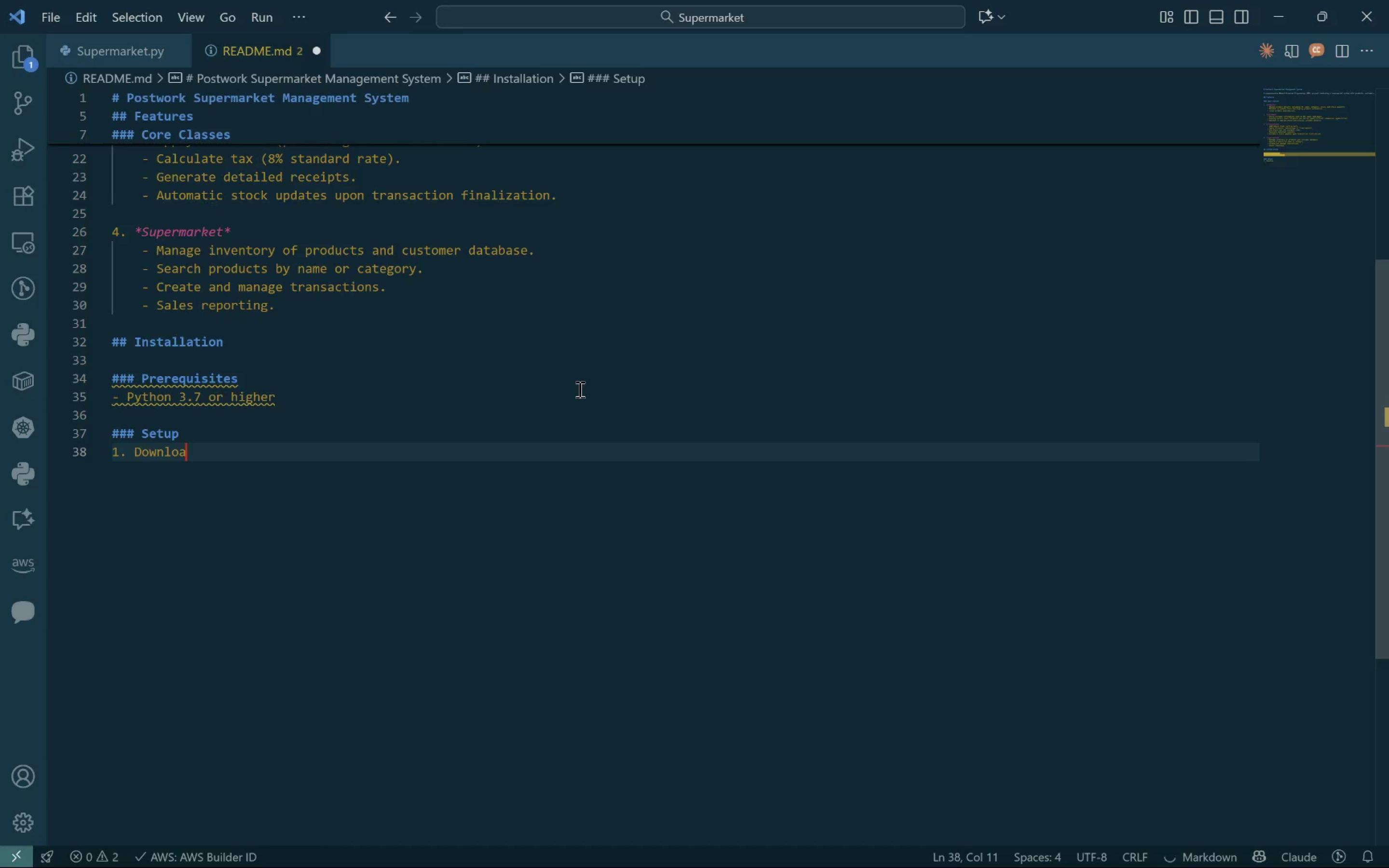 
key(Control+D)
 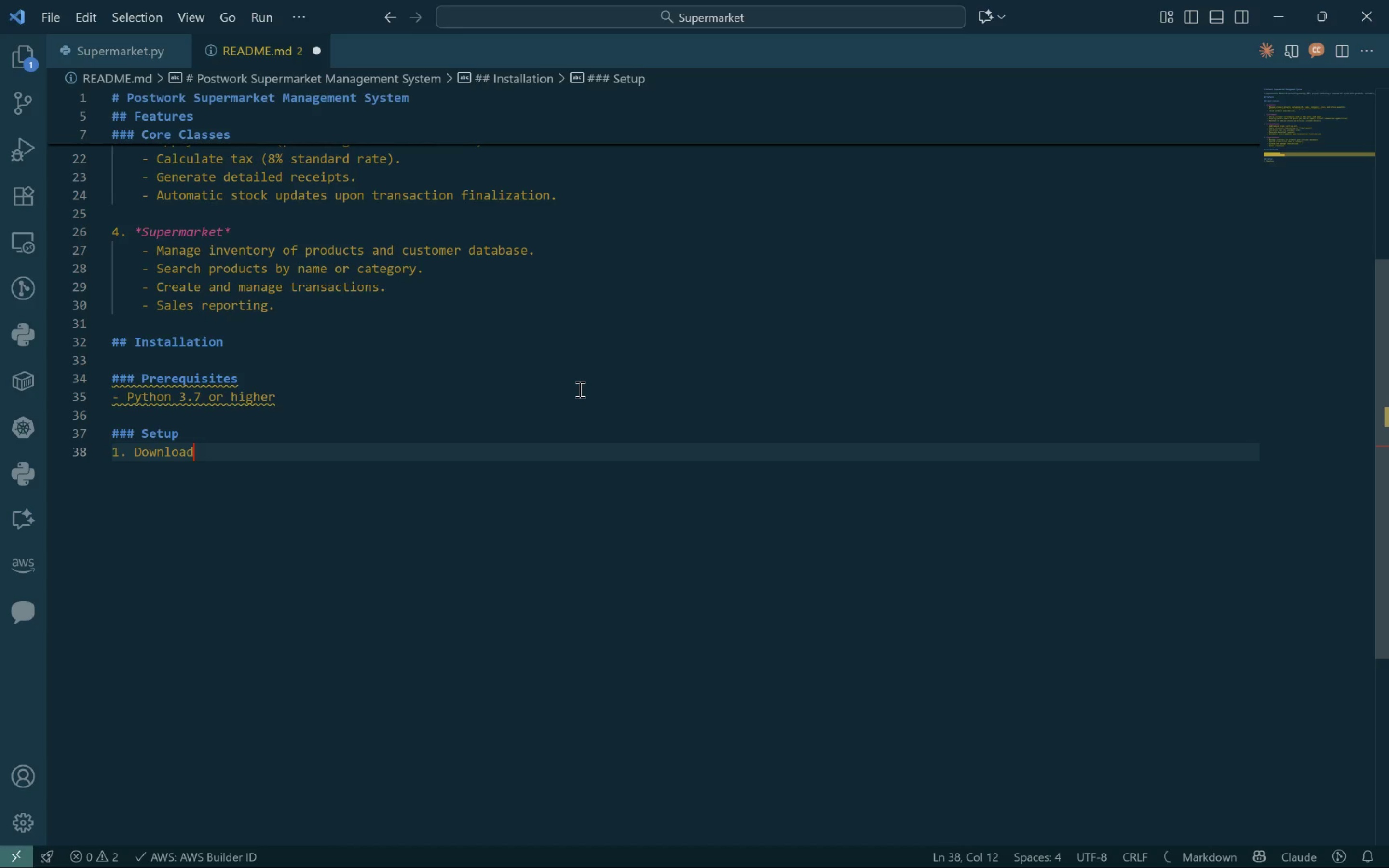 
key(Control+Space)
 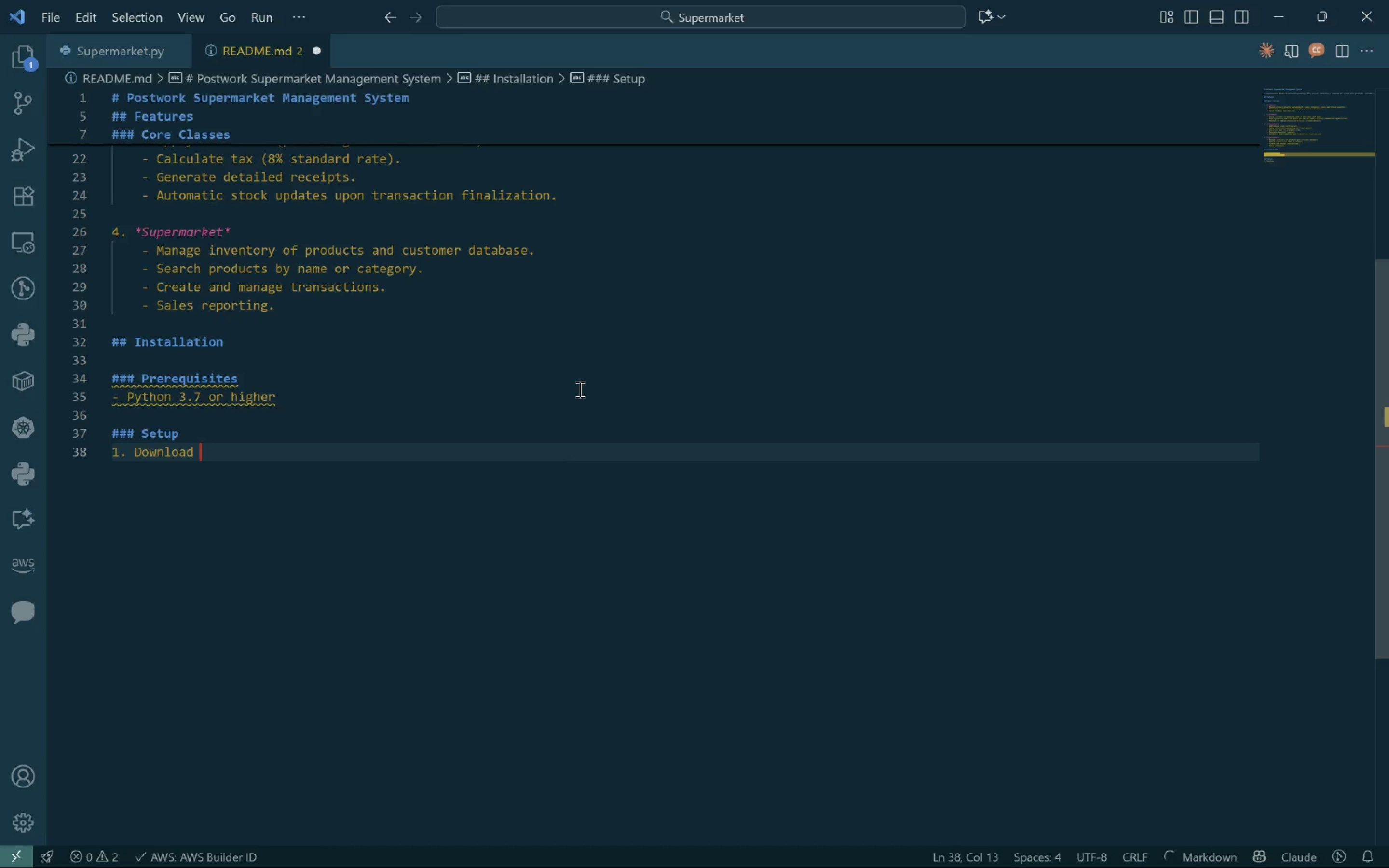 
key(Control+Shift+S)
 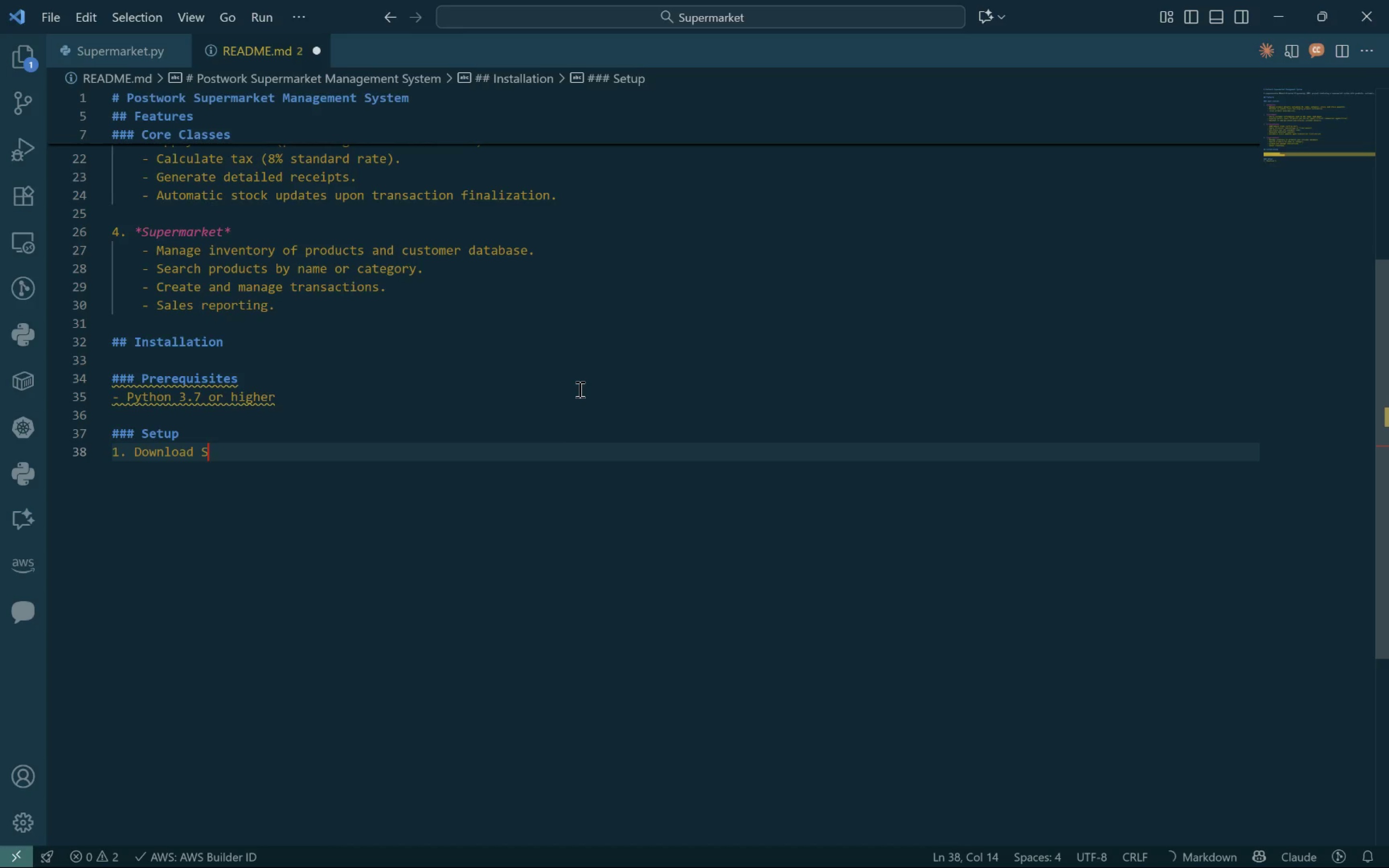 
key(Control+Shift+ShiftLeft)
 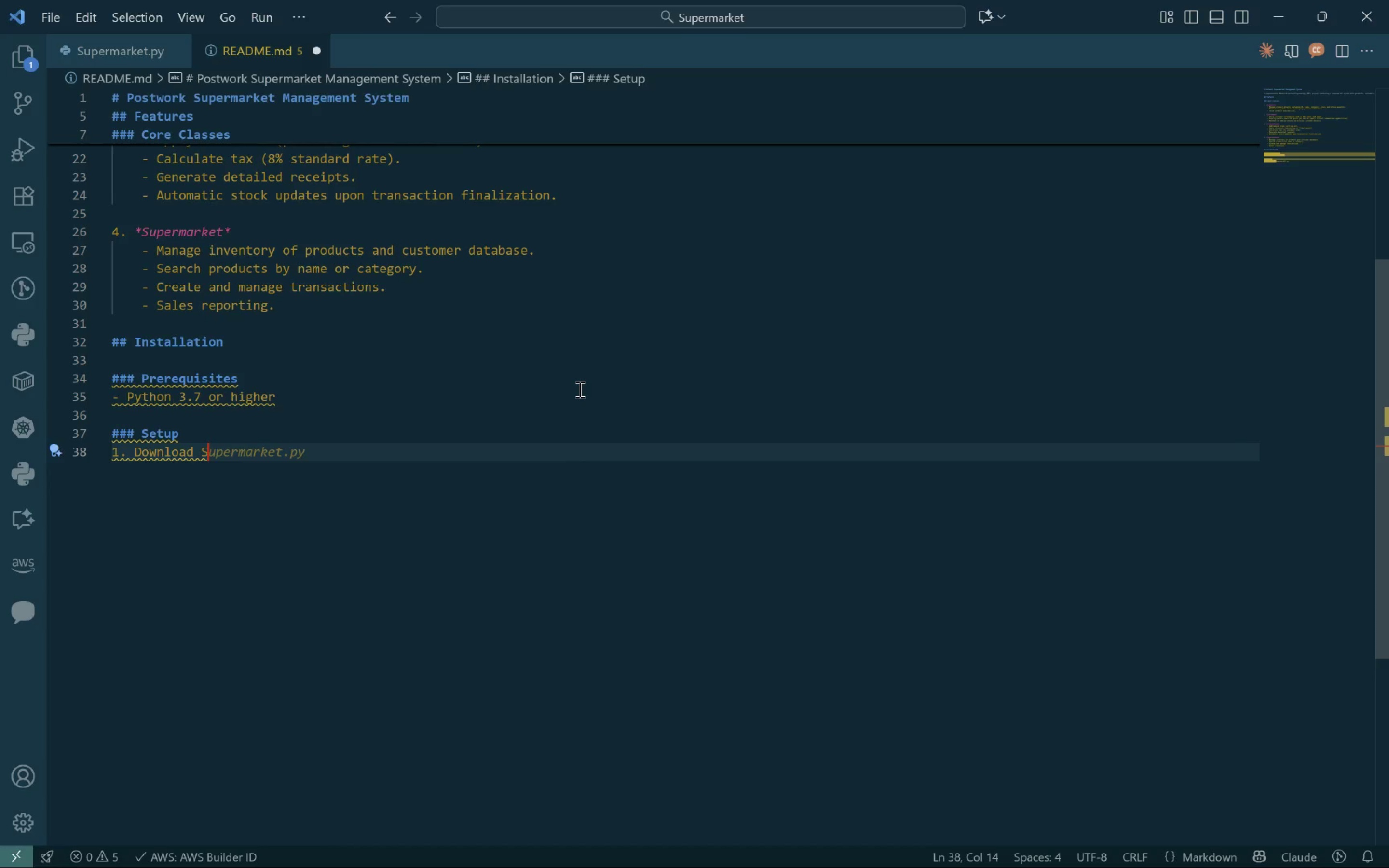 
key(Control+U)
 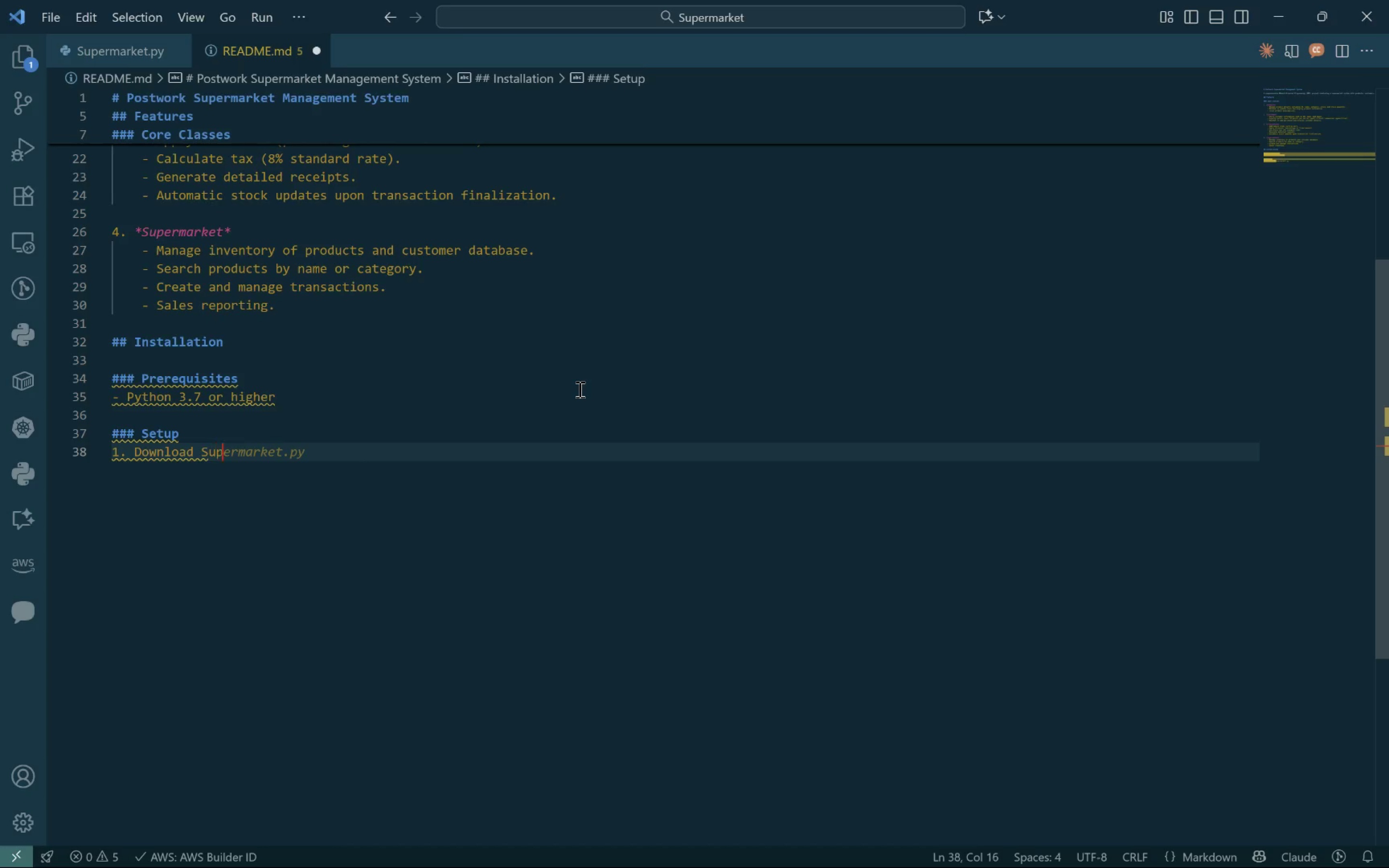 
key(Control+P)
 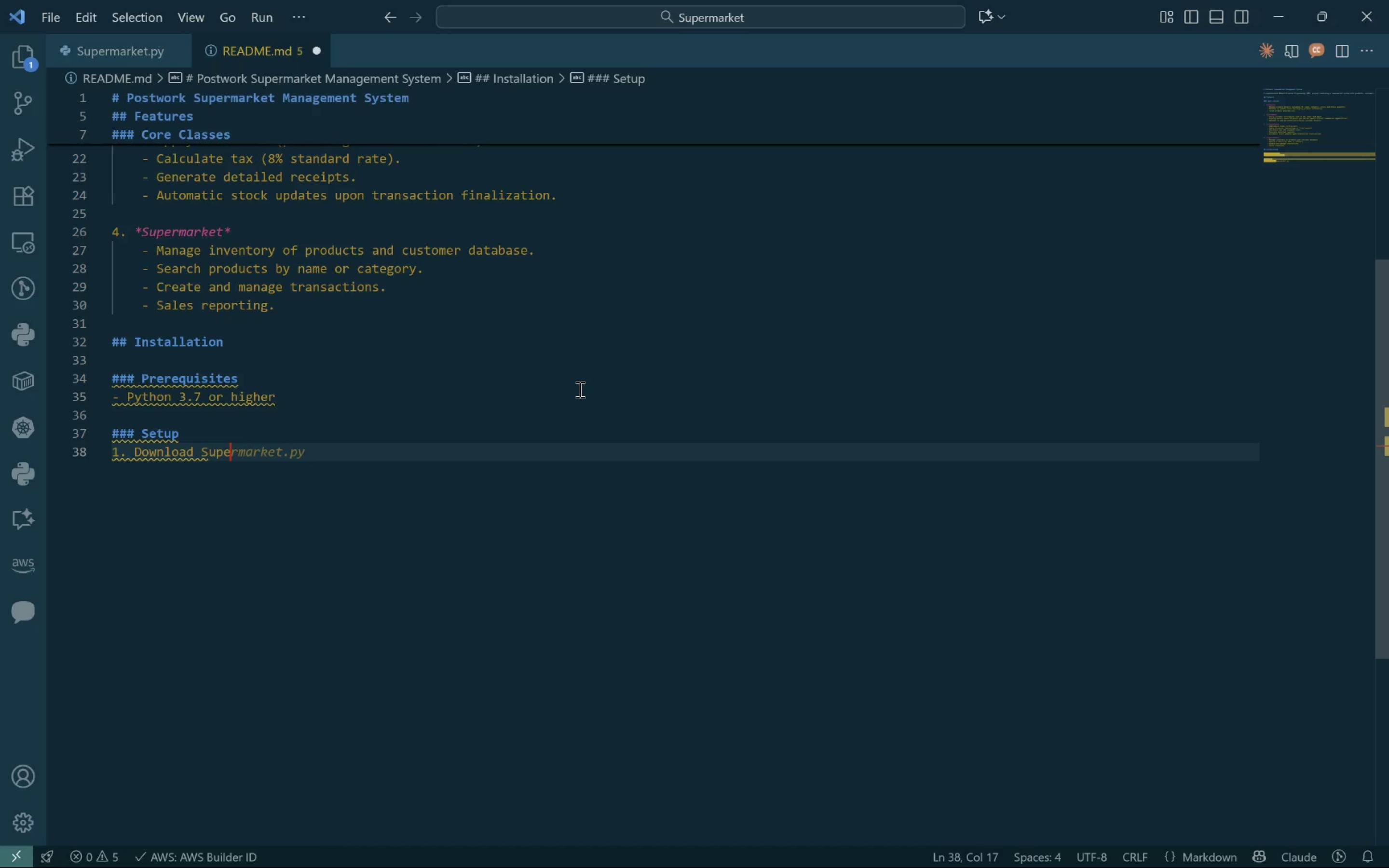 
key(Control+E)
 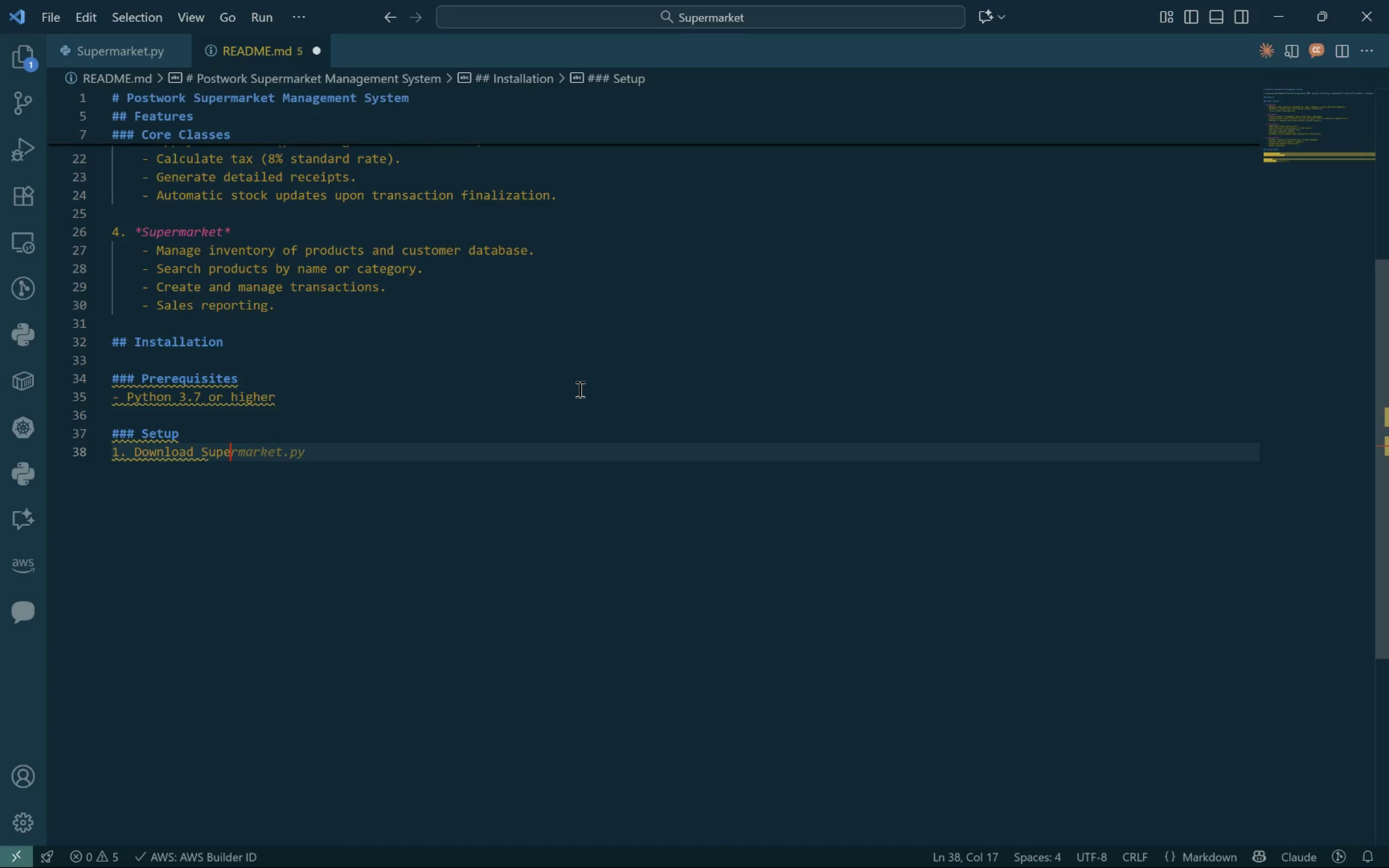 
key(Control+R)
 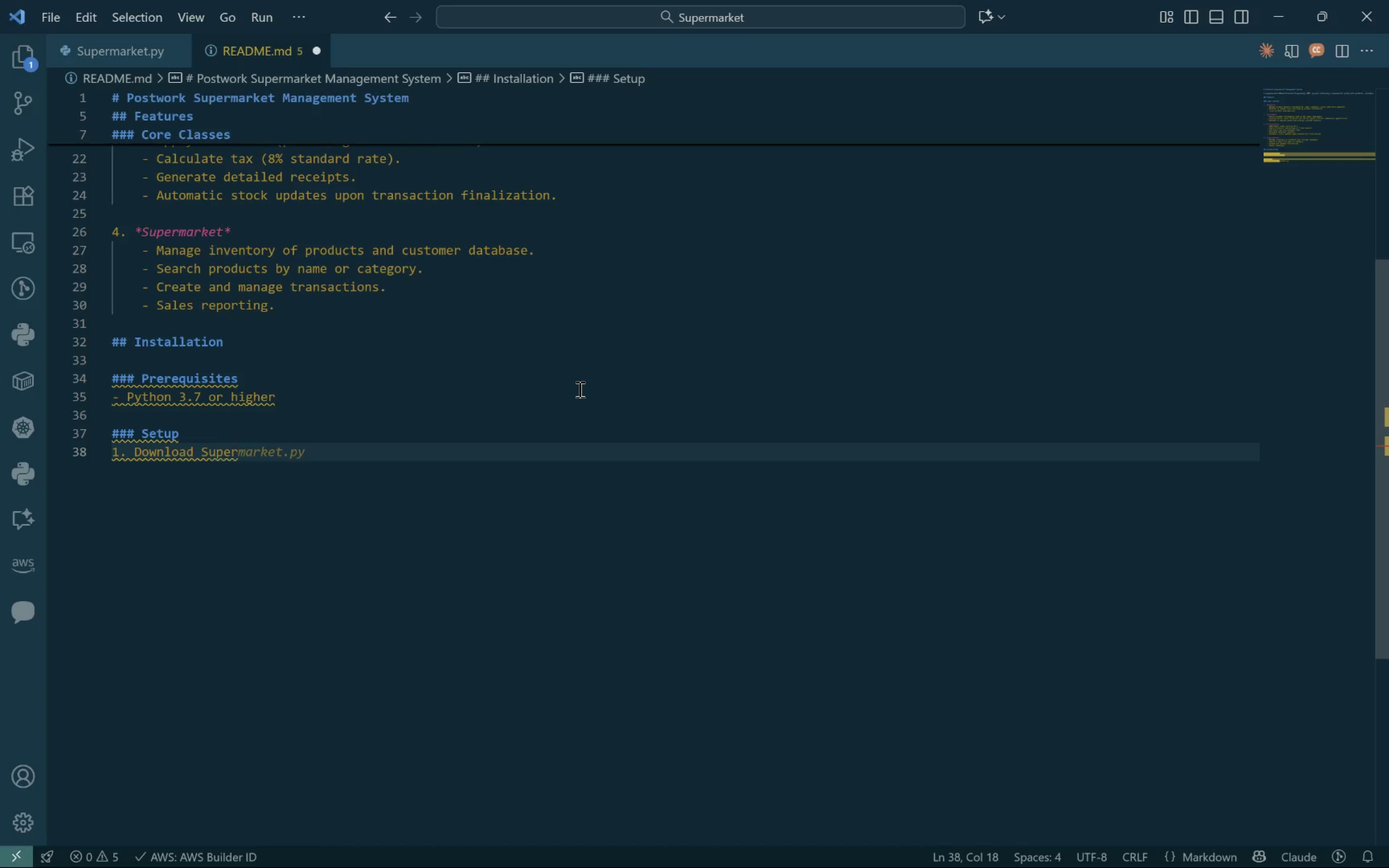 
key(Control+Tab)
 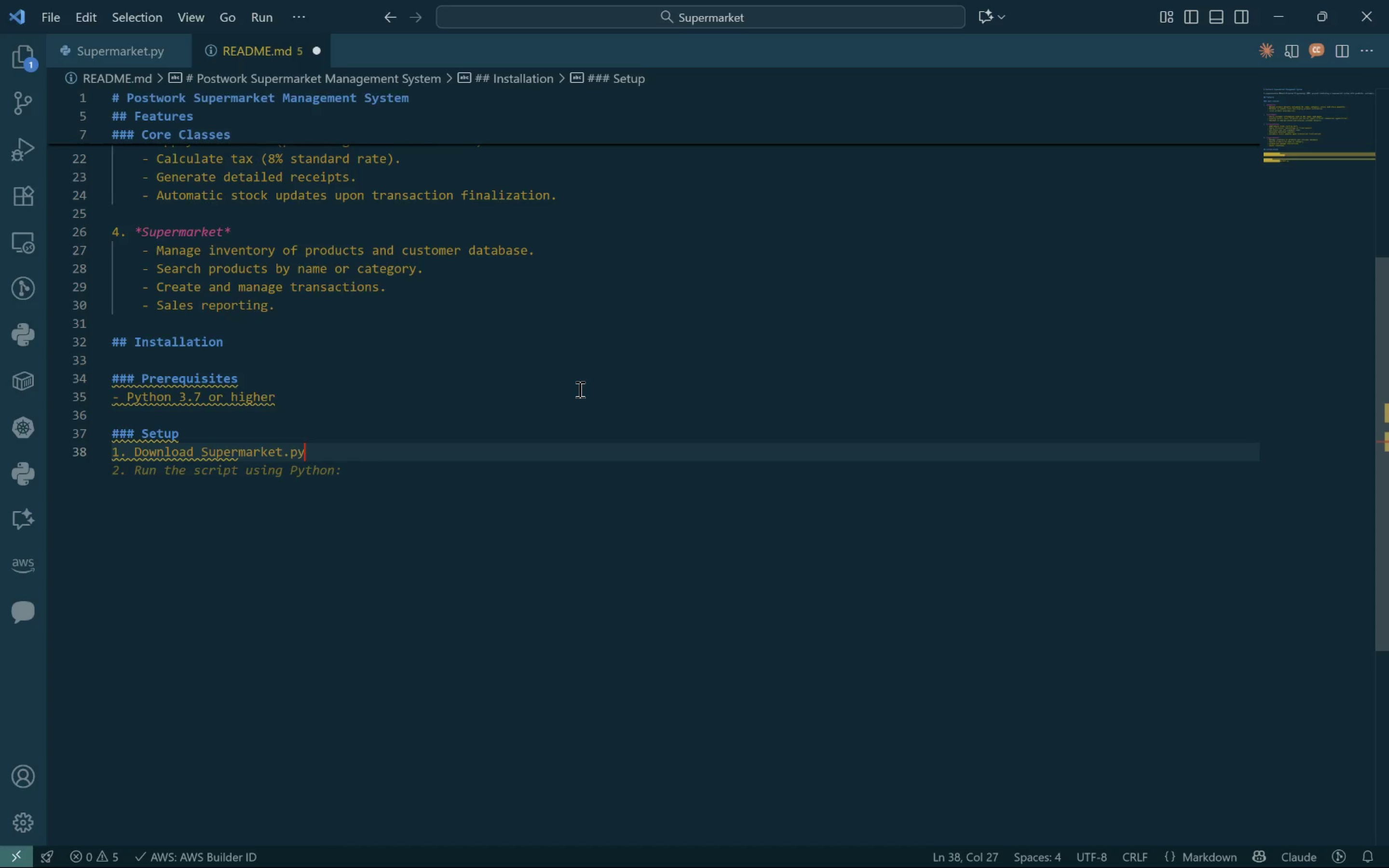 
key(Control+Enter)
 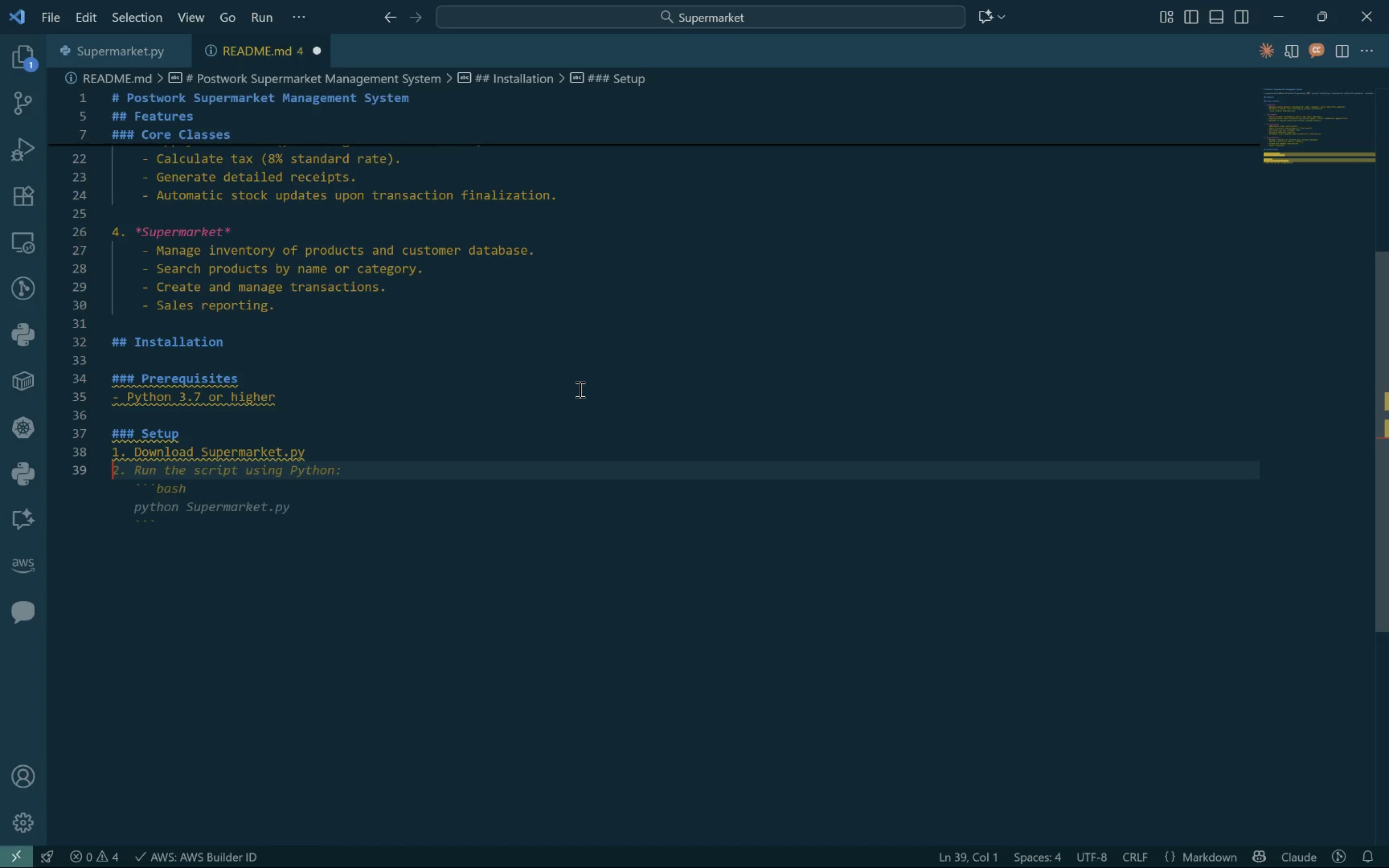 
wait(6.95)
 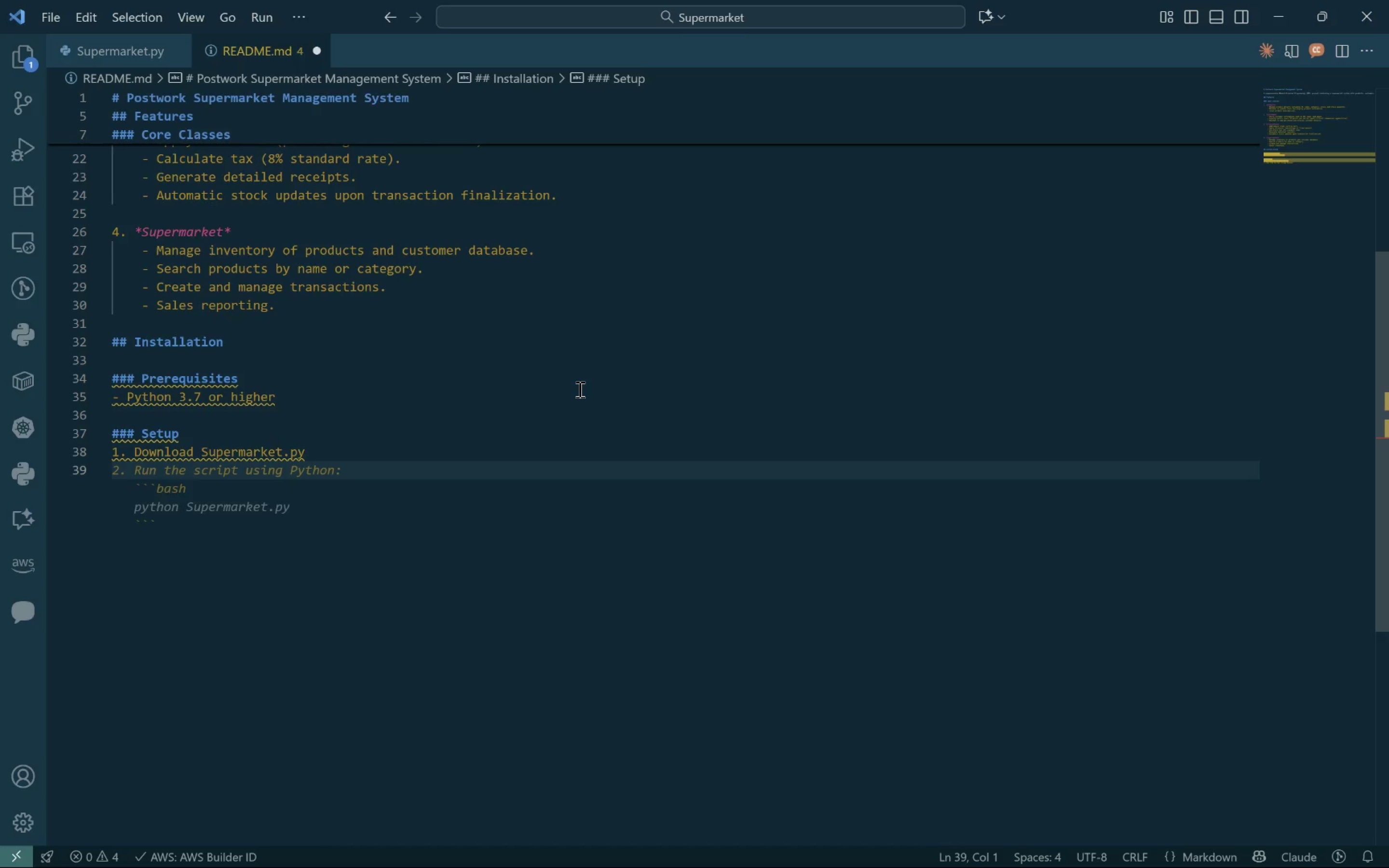 
key(Control+Tab)
 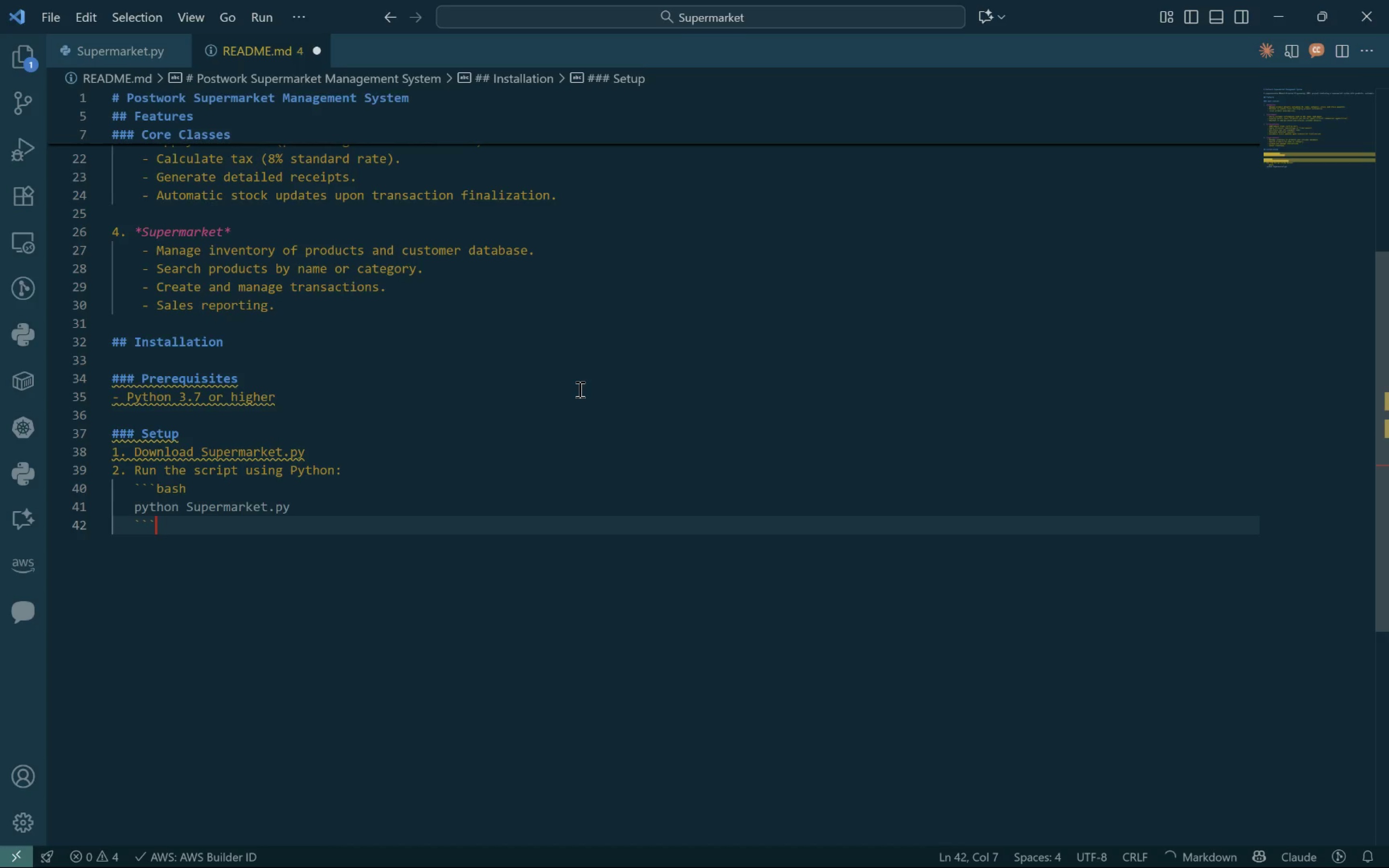 
key(Control+Enter)
 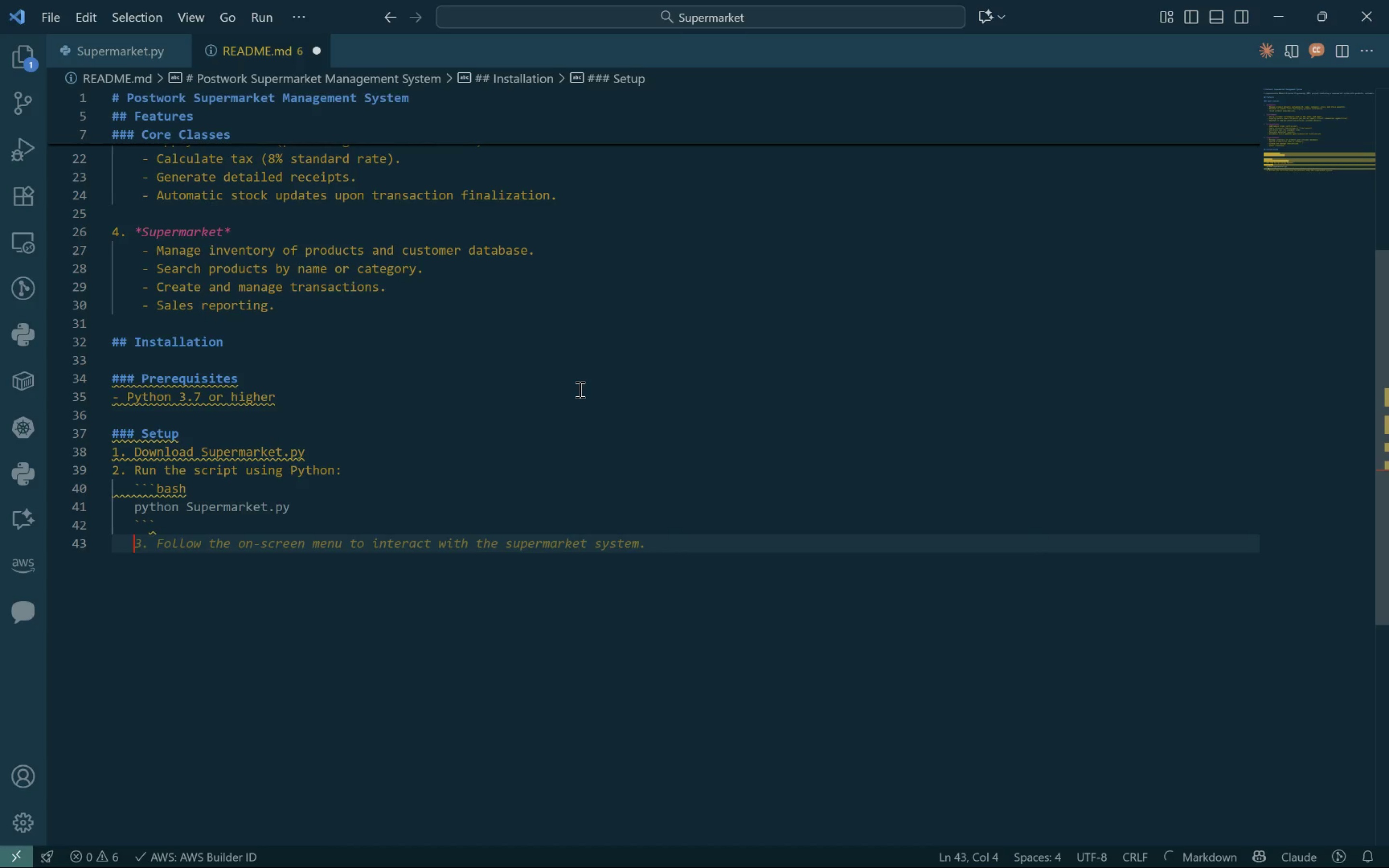 
key(Control+Backspace)
 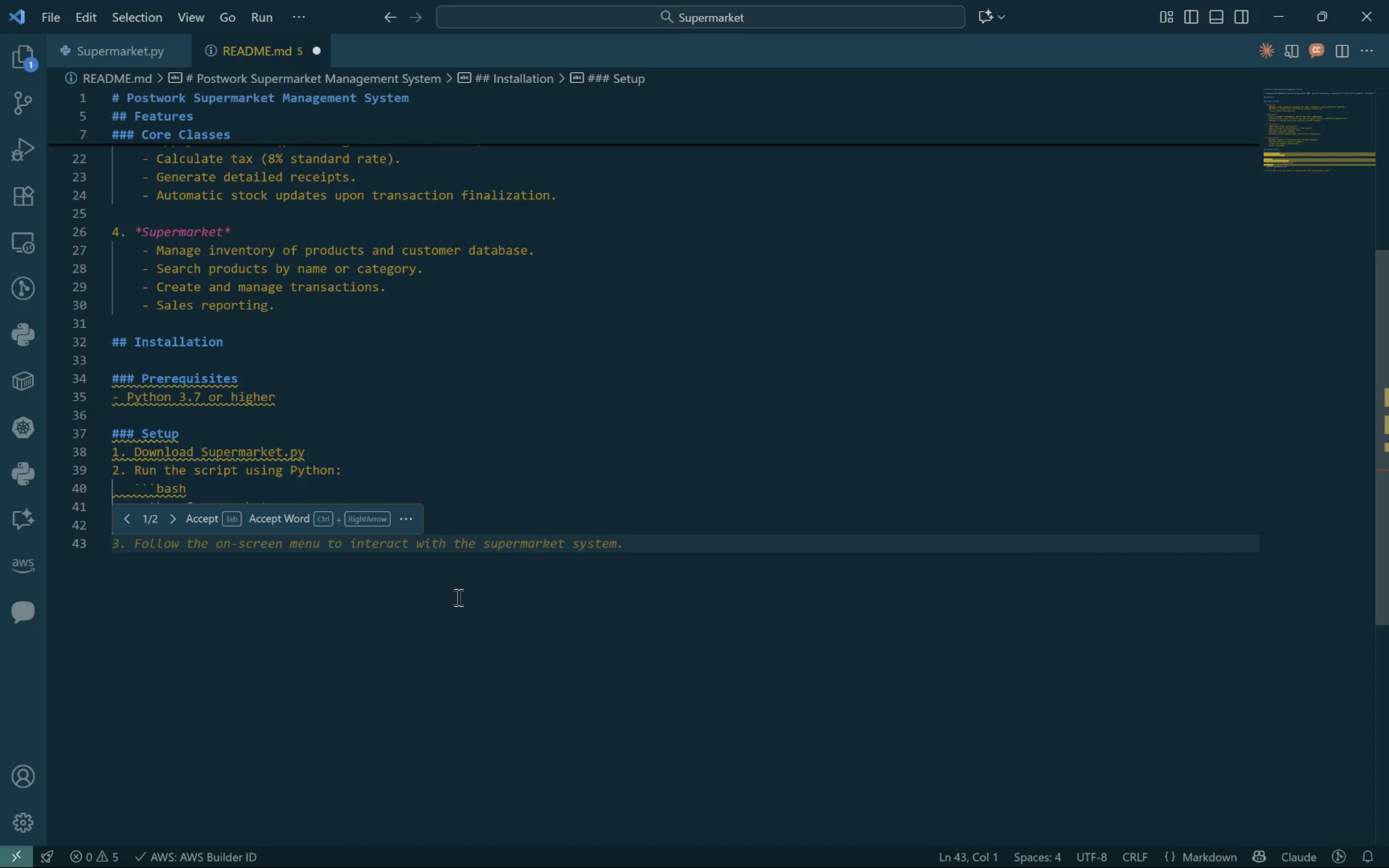 
wait(24.74)
 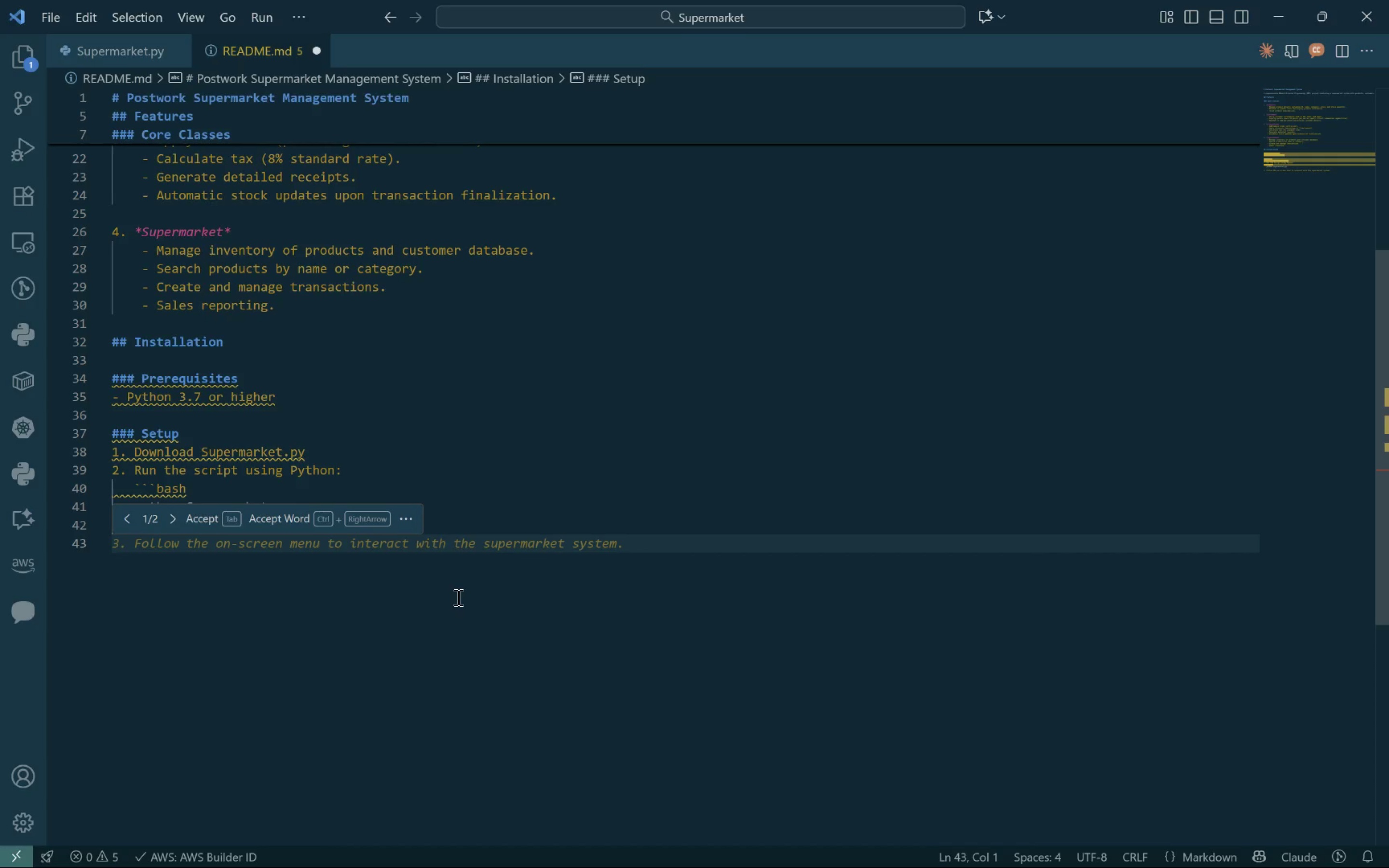 
key(Control+Enter)
 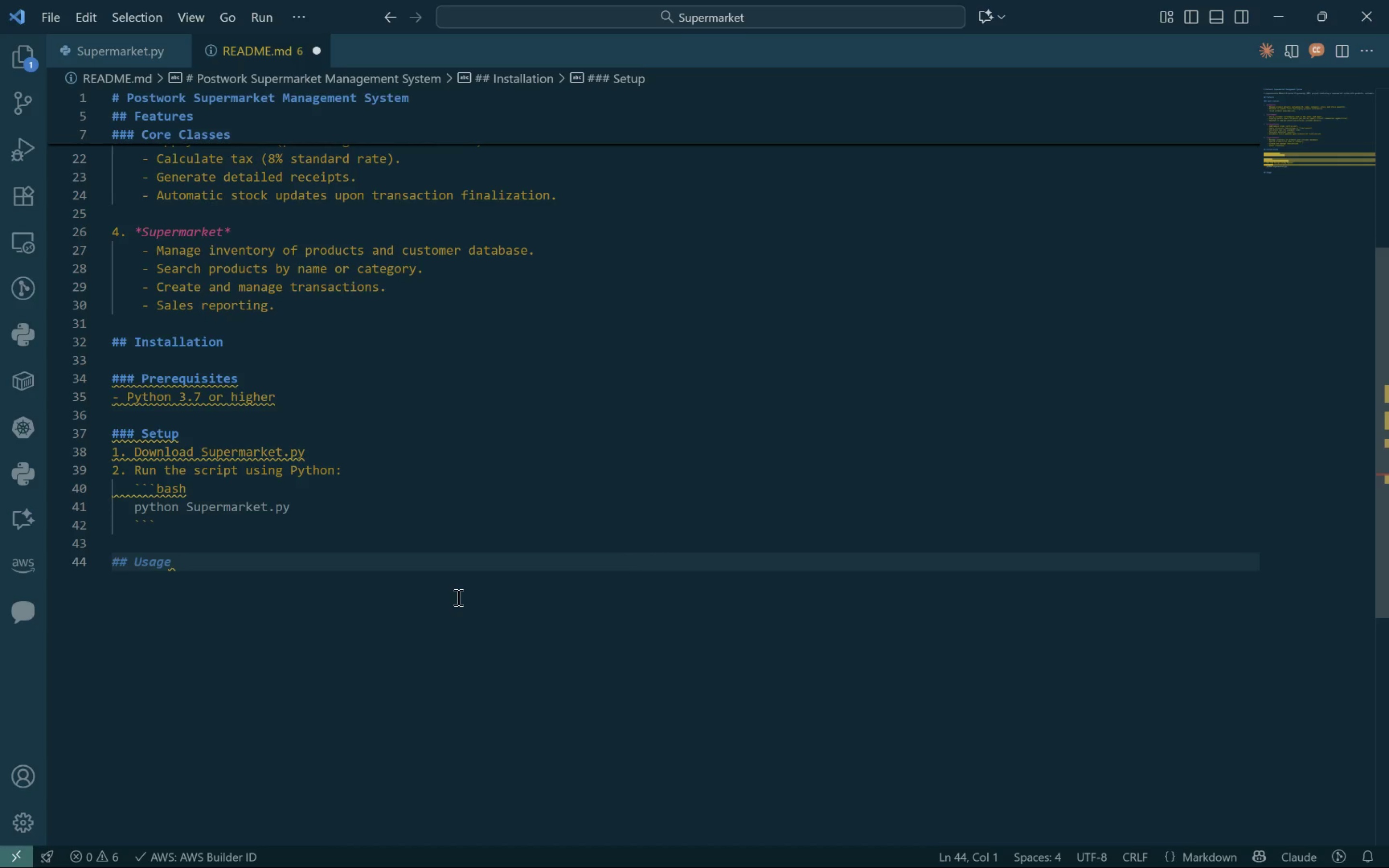 
key(Control+Backspace)
 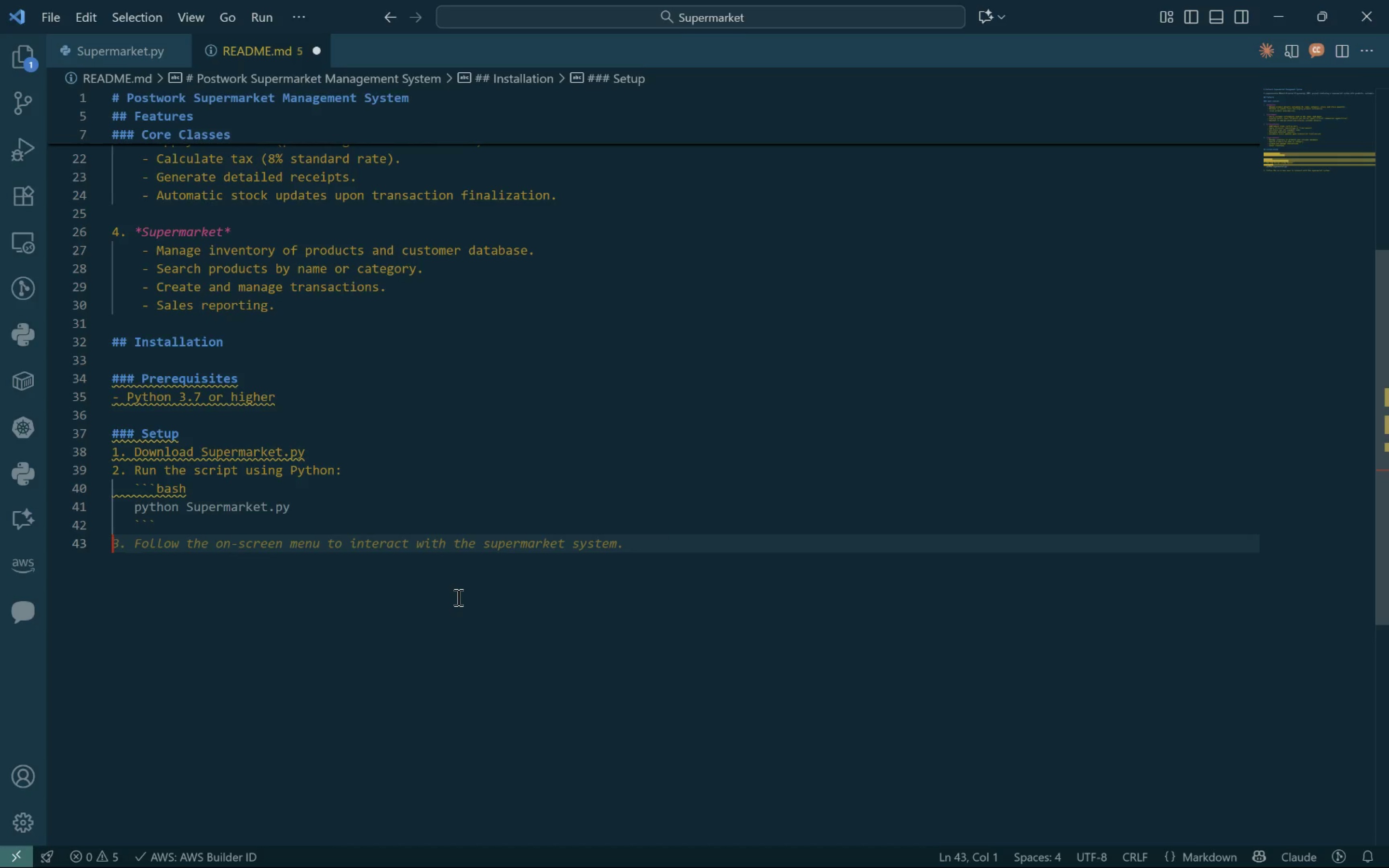 
hold_key(key=ShiftLeft, duration=0.58)
 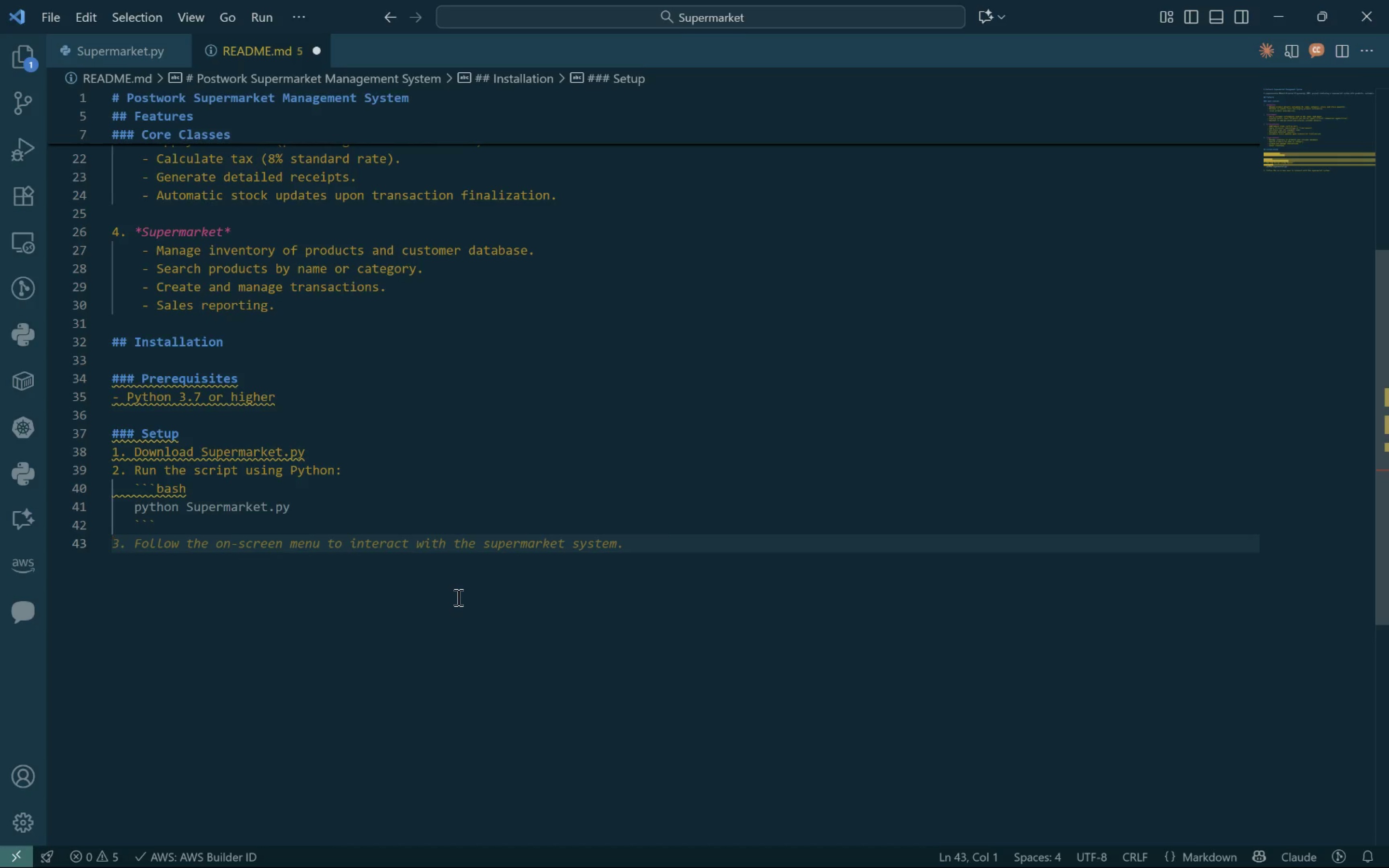 
key(Control+Quote)
 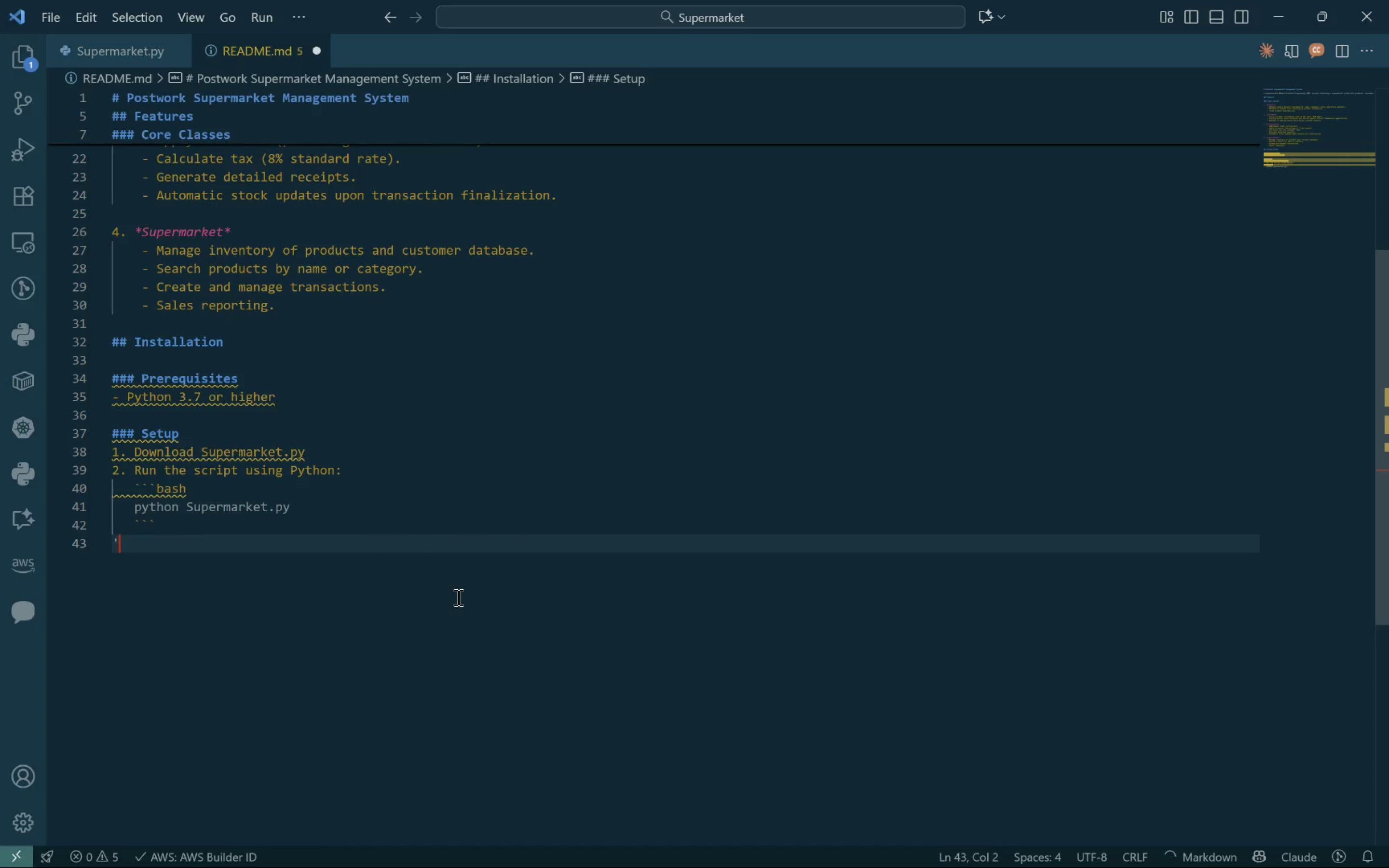 
key(Control+Shift+T)
 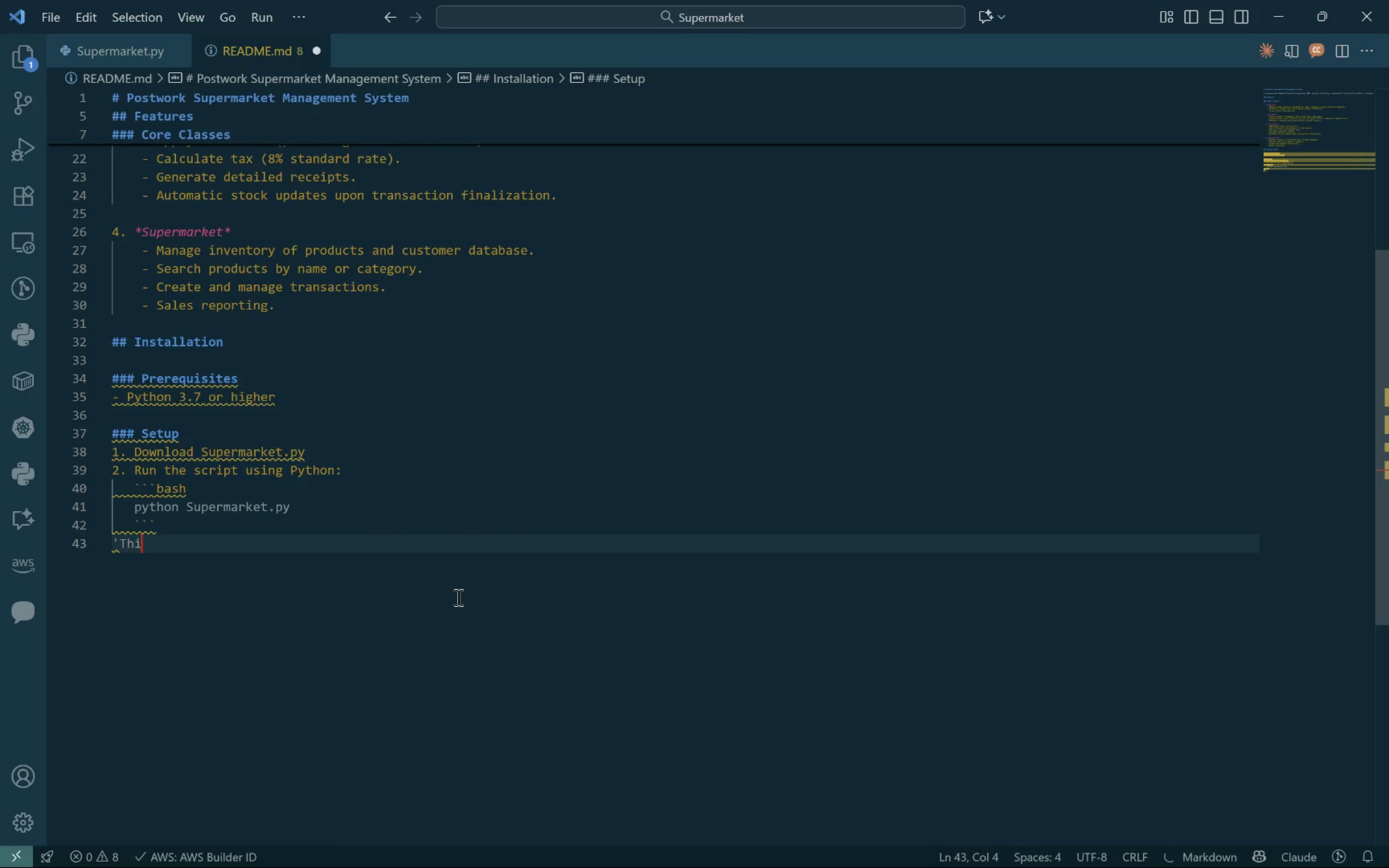 
key(Control+H)
 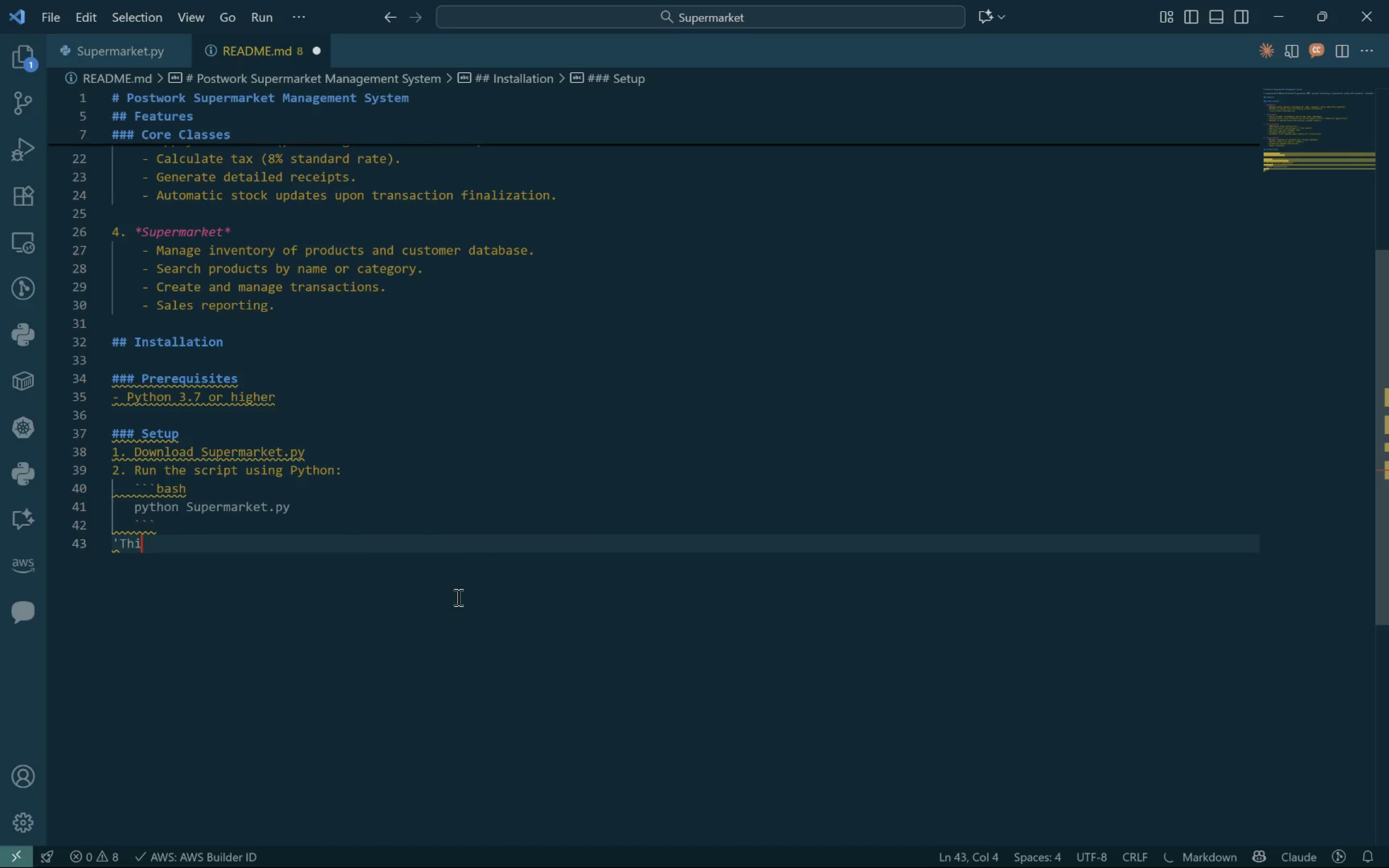 
key(Control+I)
 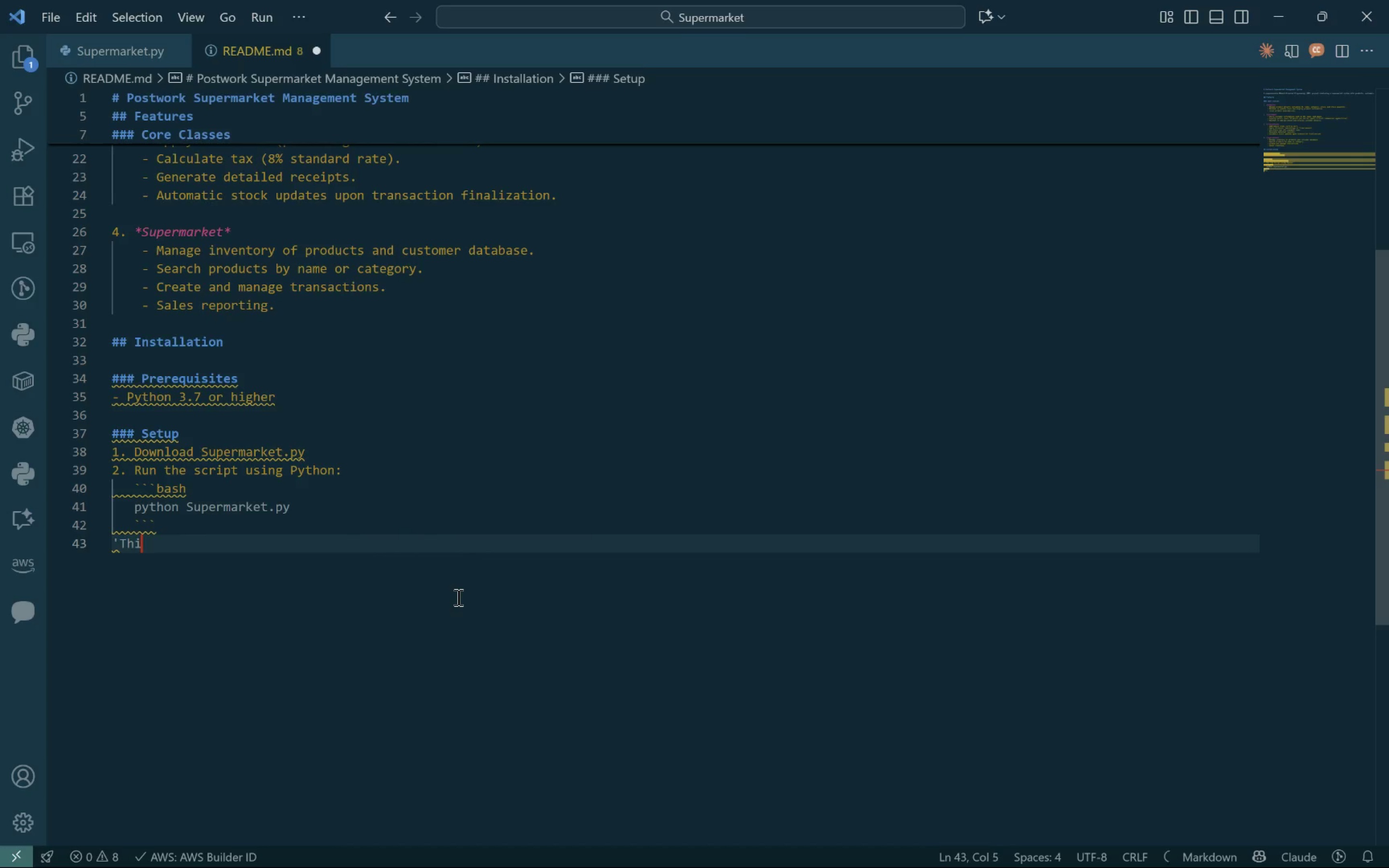 
key(Control+S)
 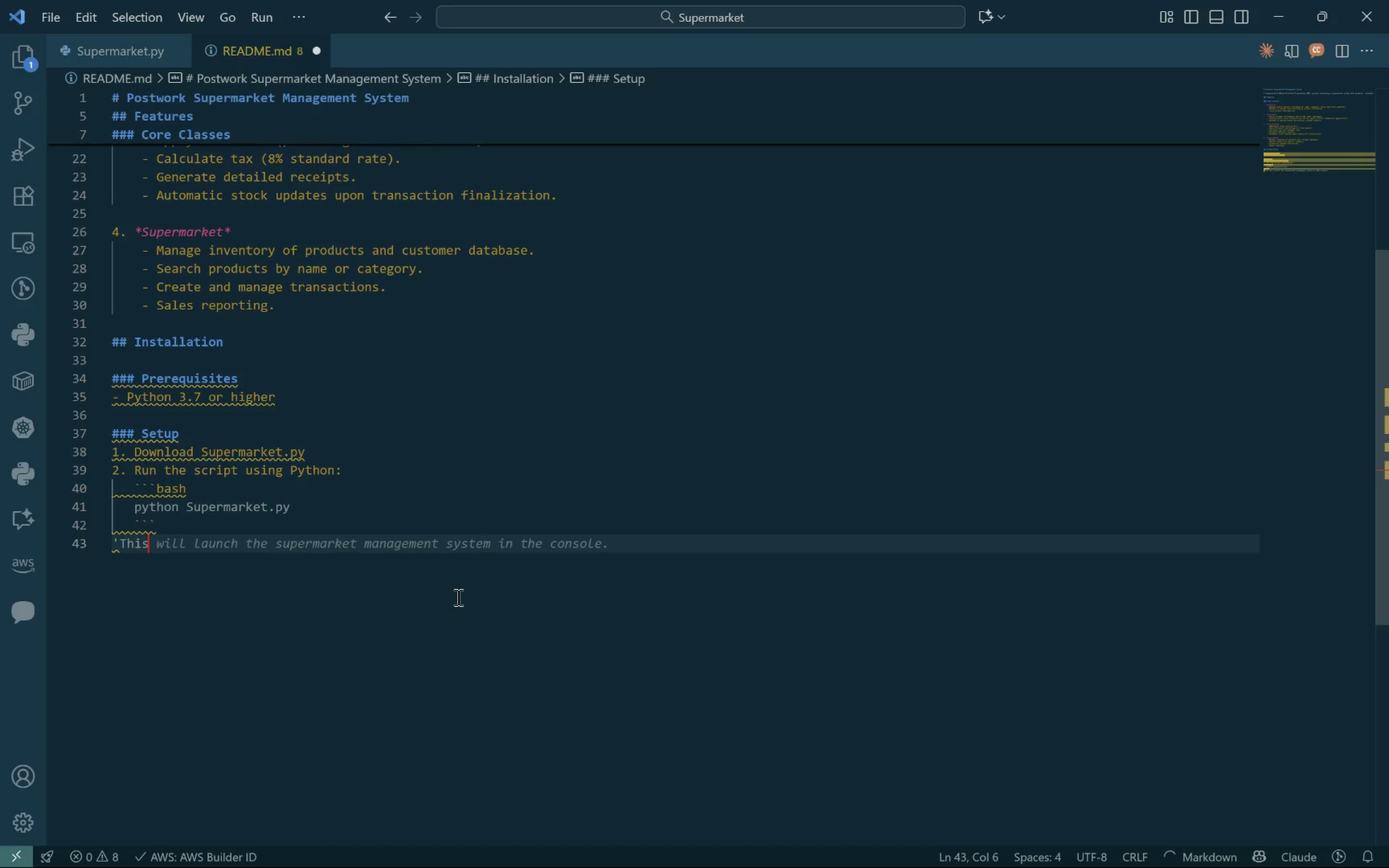 
key(Control+Space)
 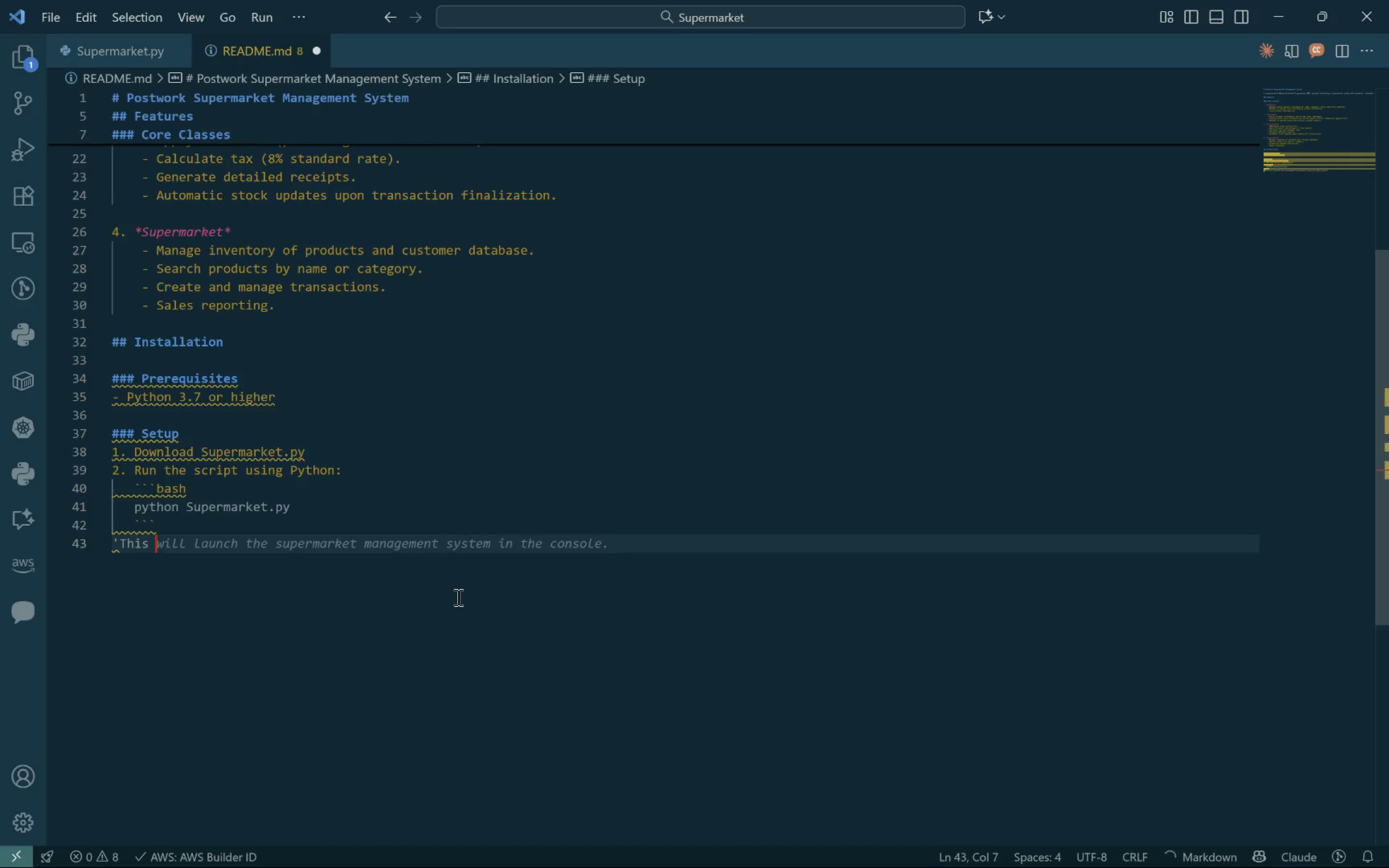 
key(Control+P)
 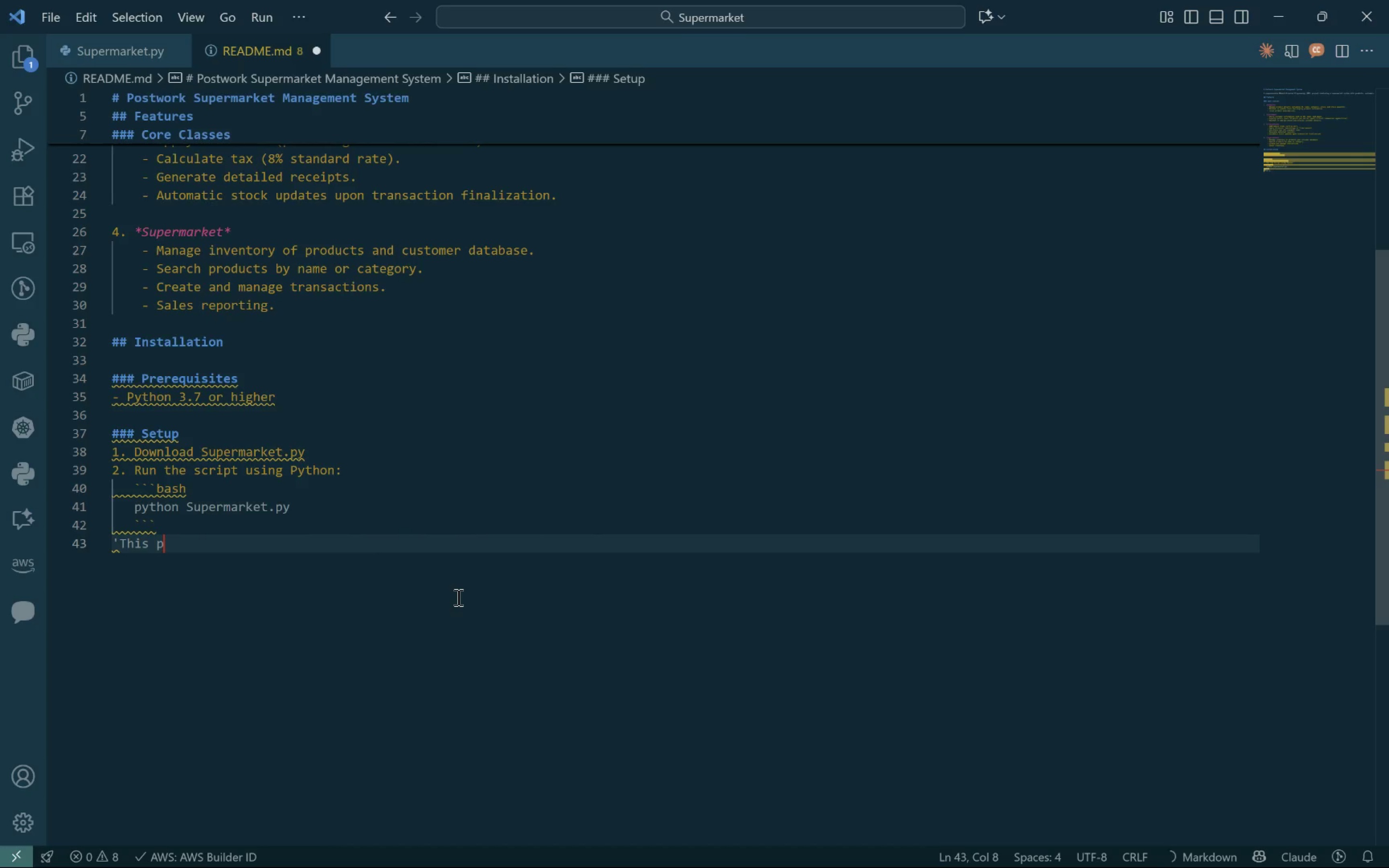 
key(Control+O)
 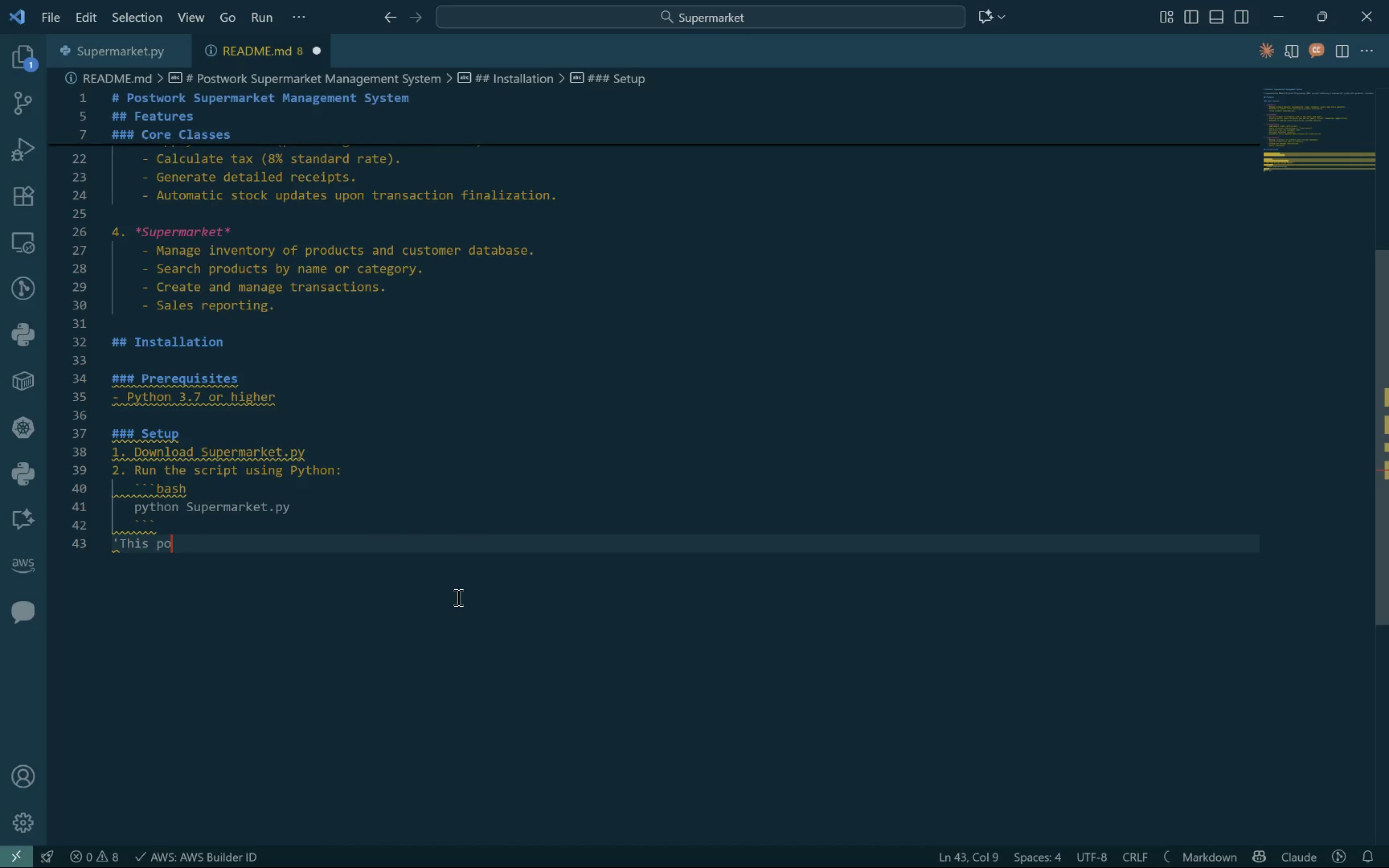 
key(Control+Backspace)
 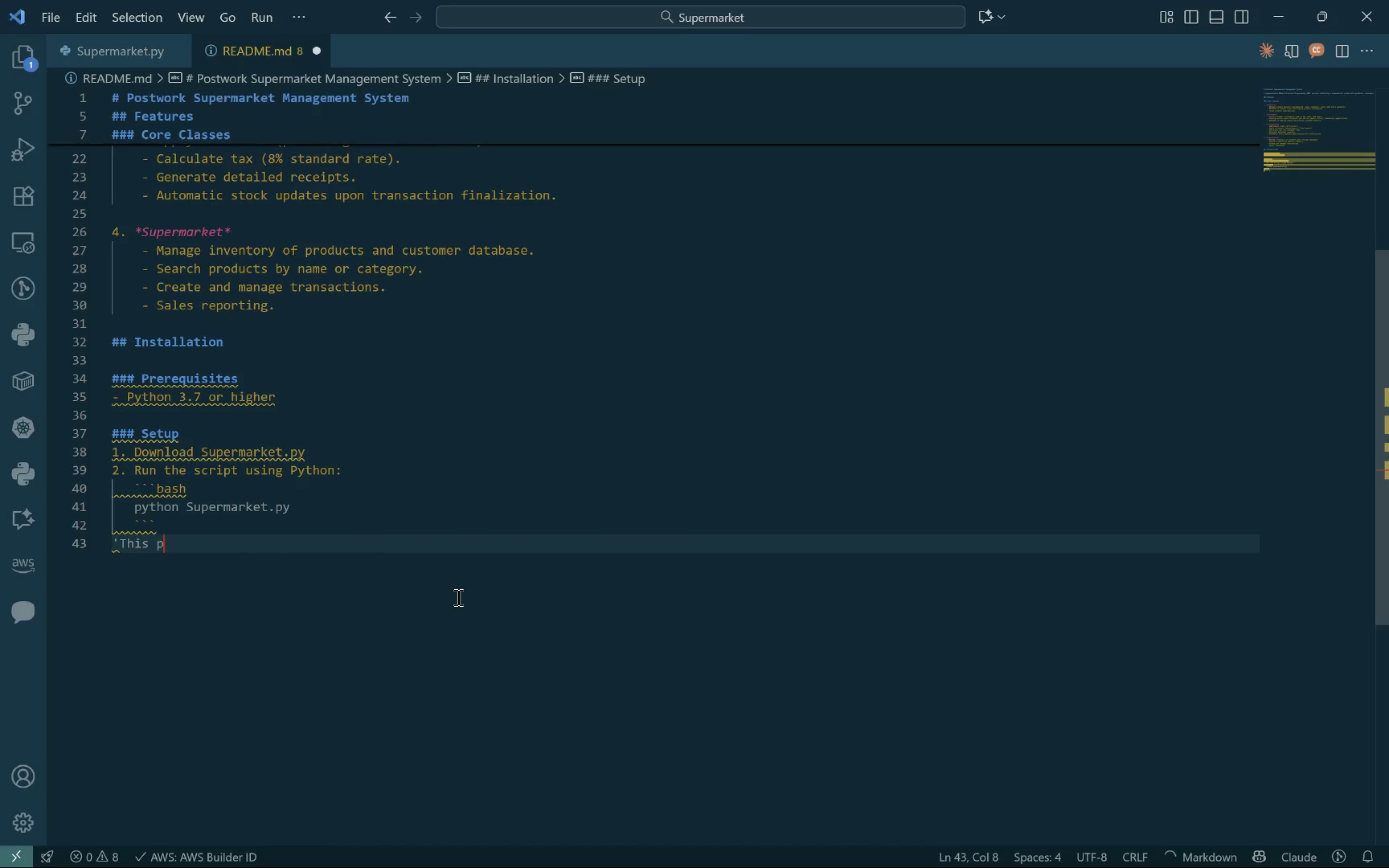 
key(Control+R)
 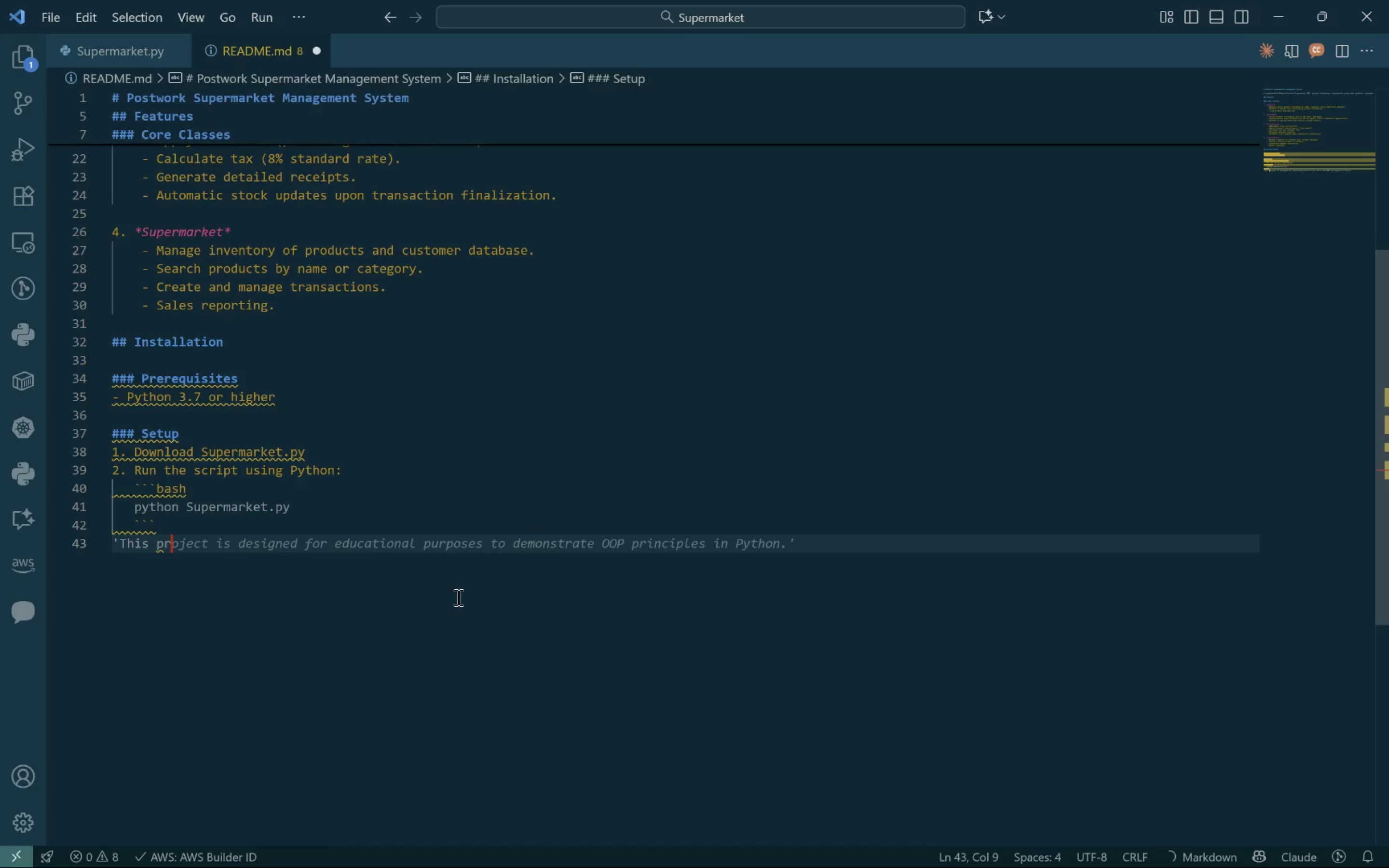 
key(Control+O)
 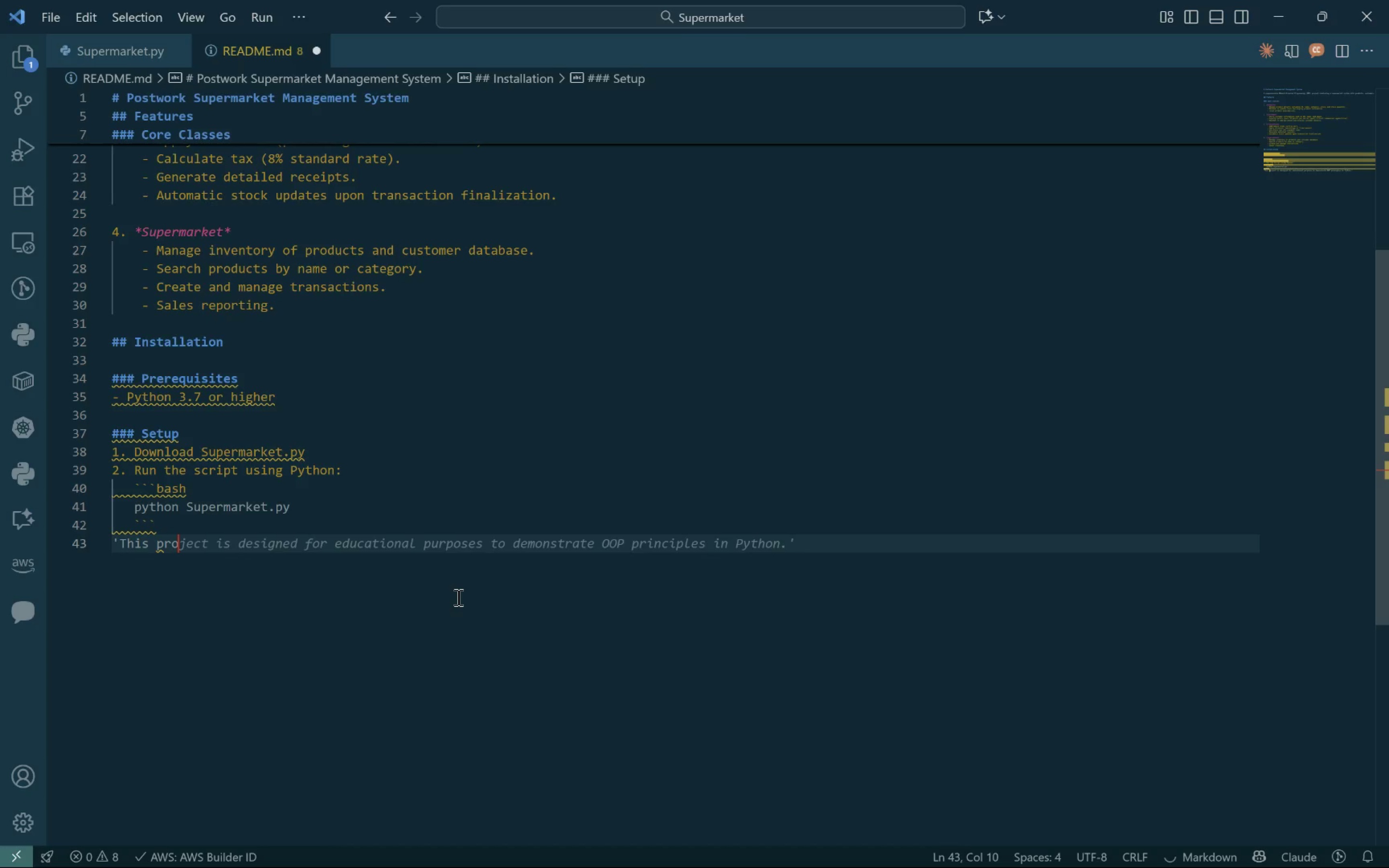 
key(Control+J)
 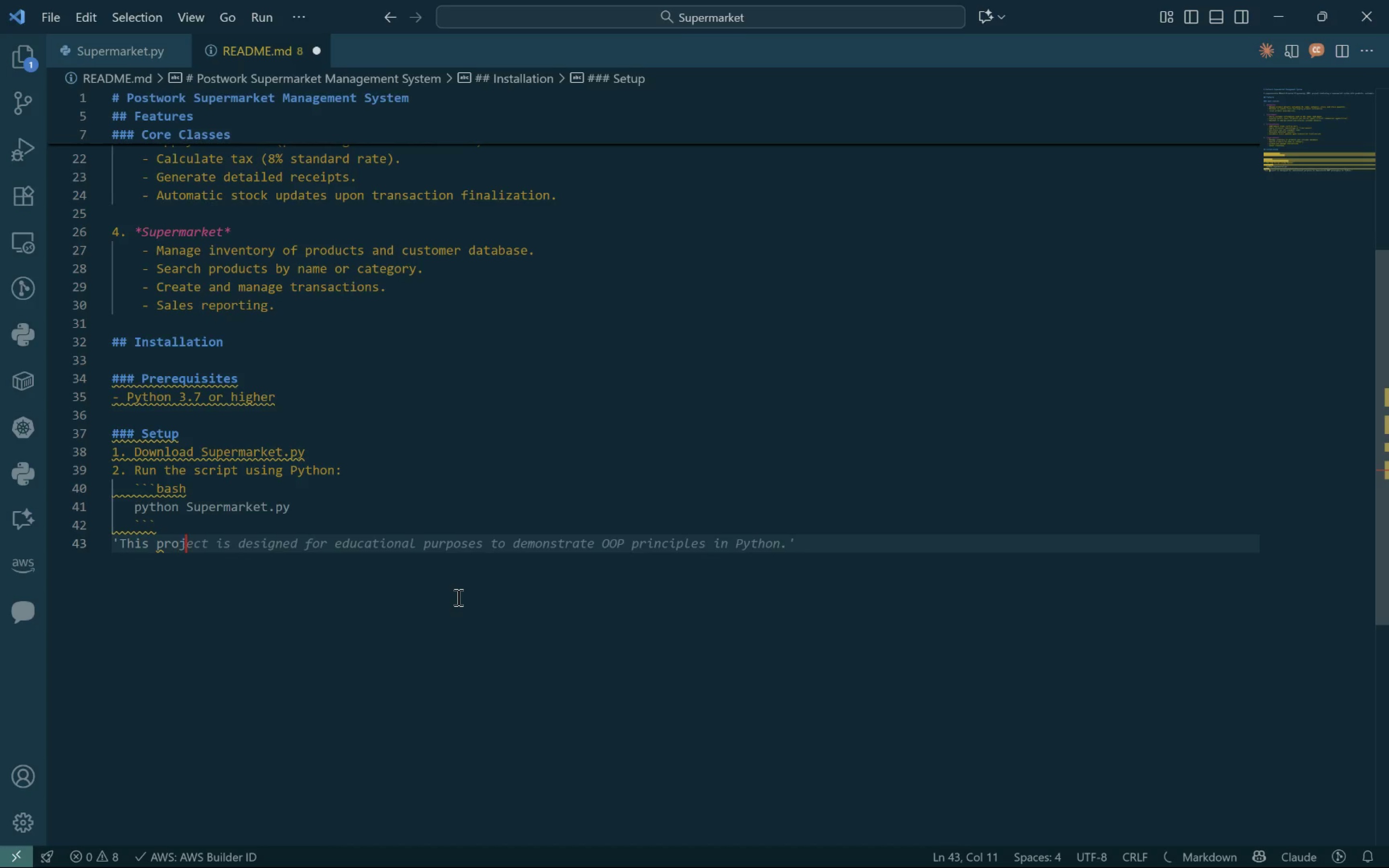 
key(Control+E)
 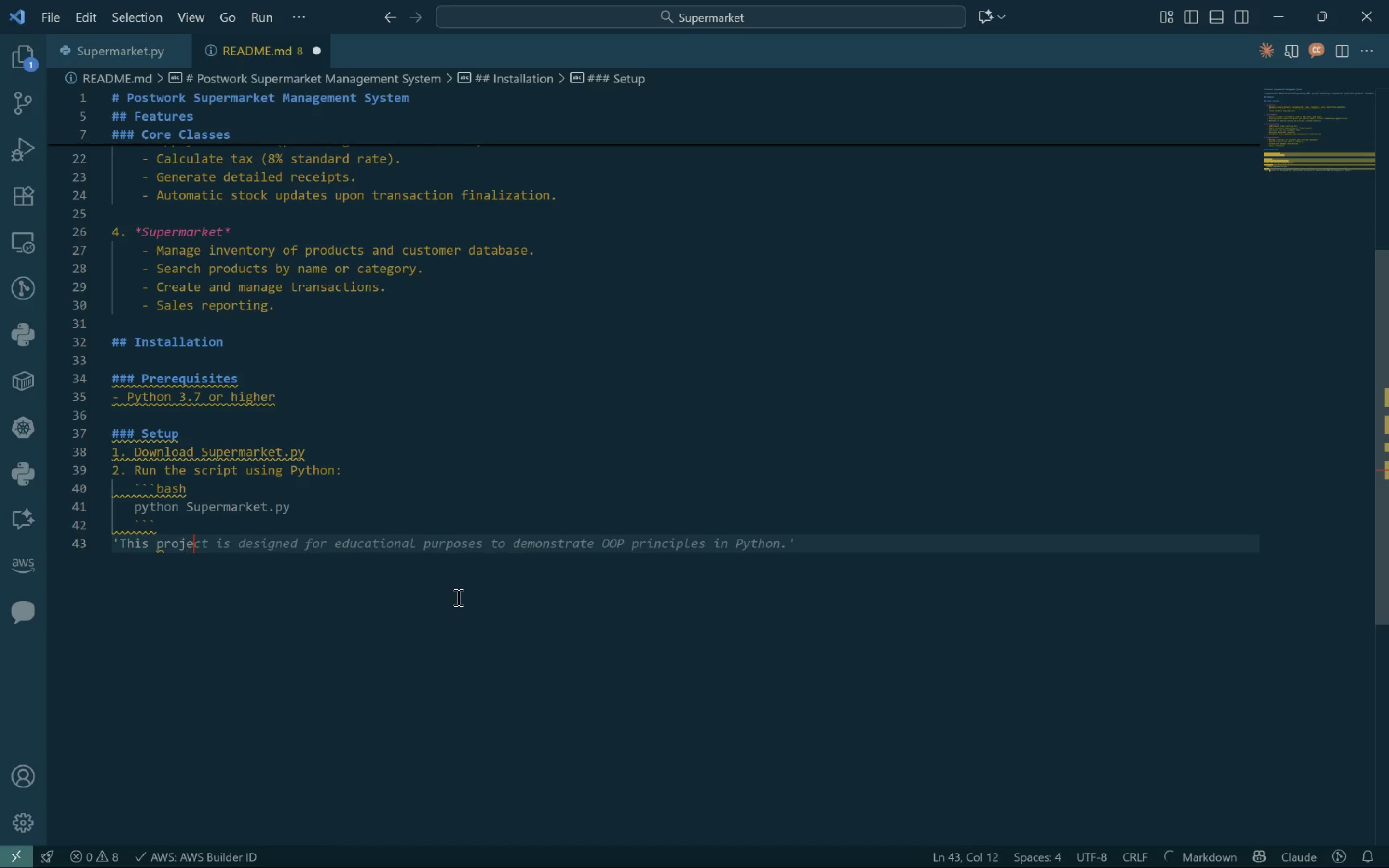 
key(Control+C)
 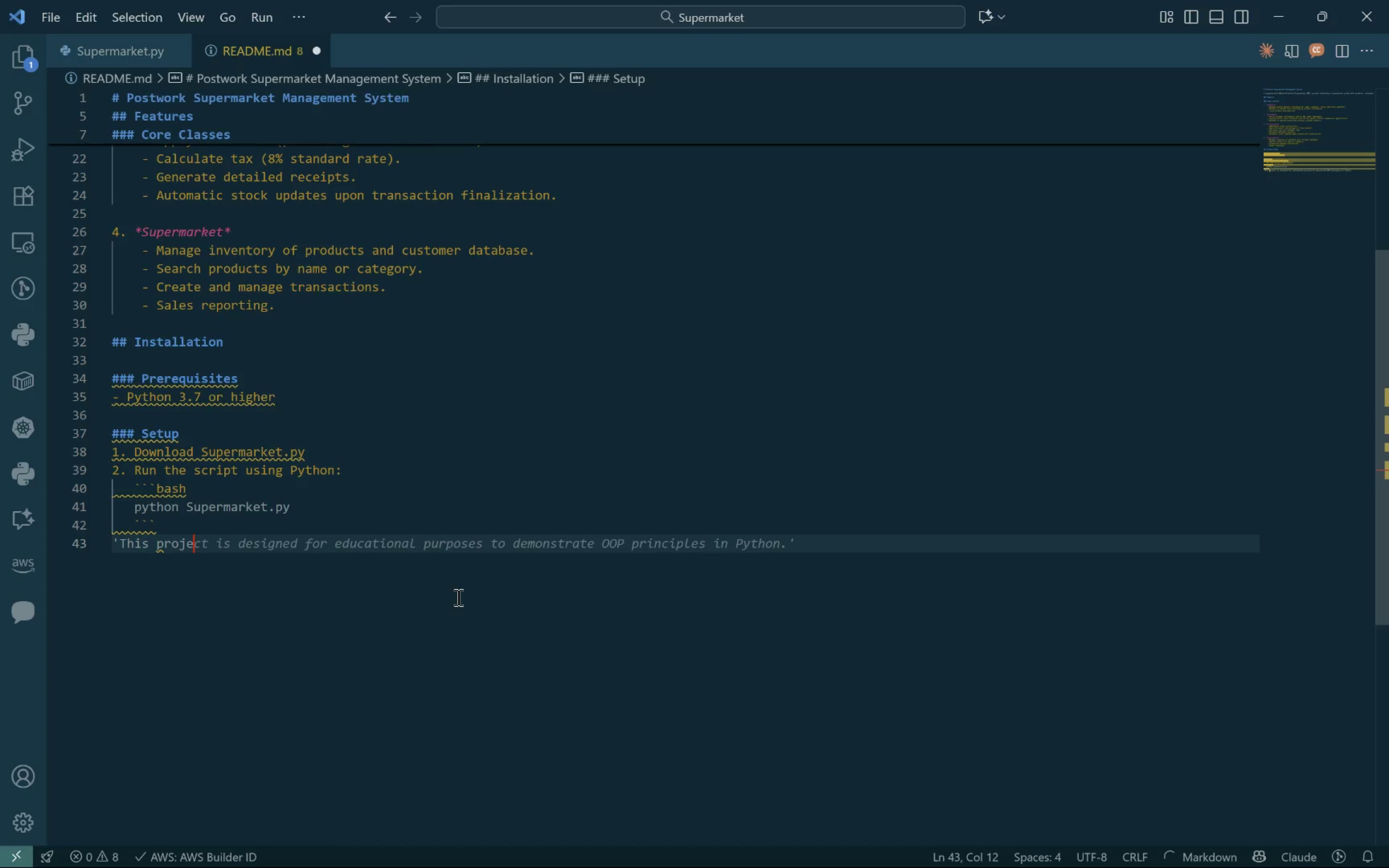 
key(Control+T)
 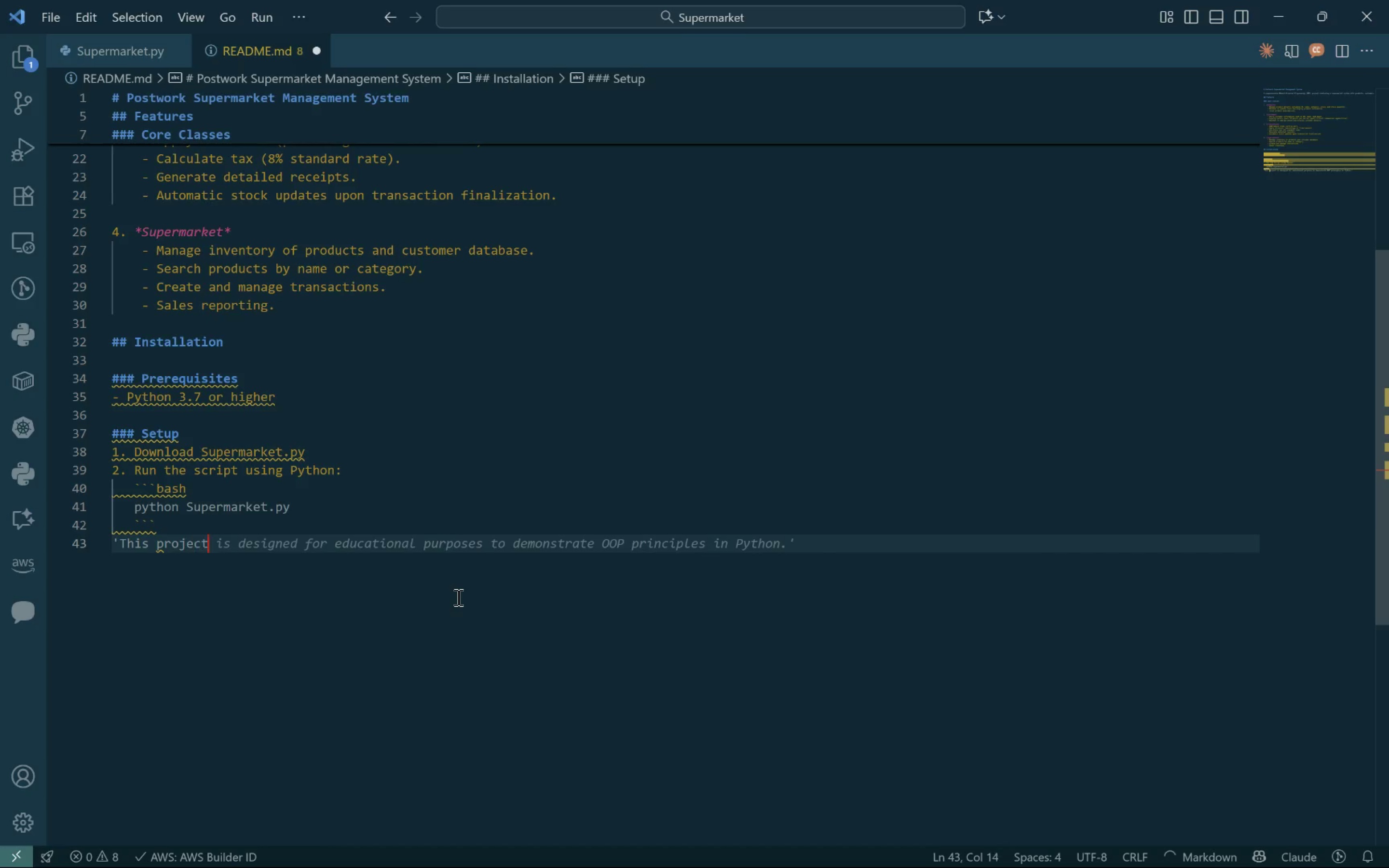 
key(Control+Space)
 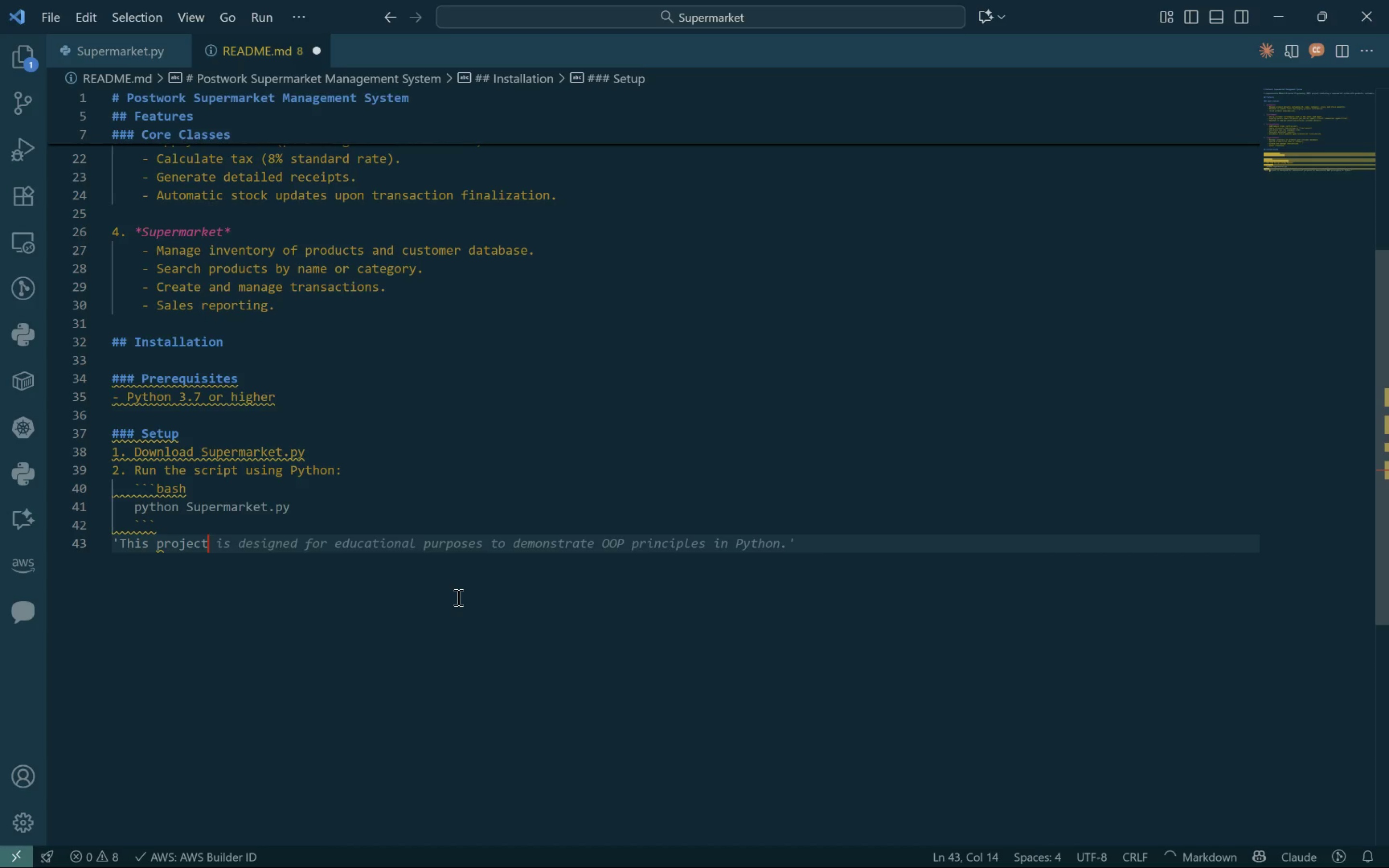 
key(Control+I)
 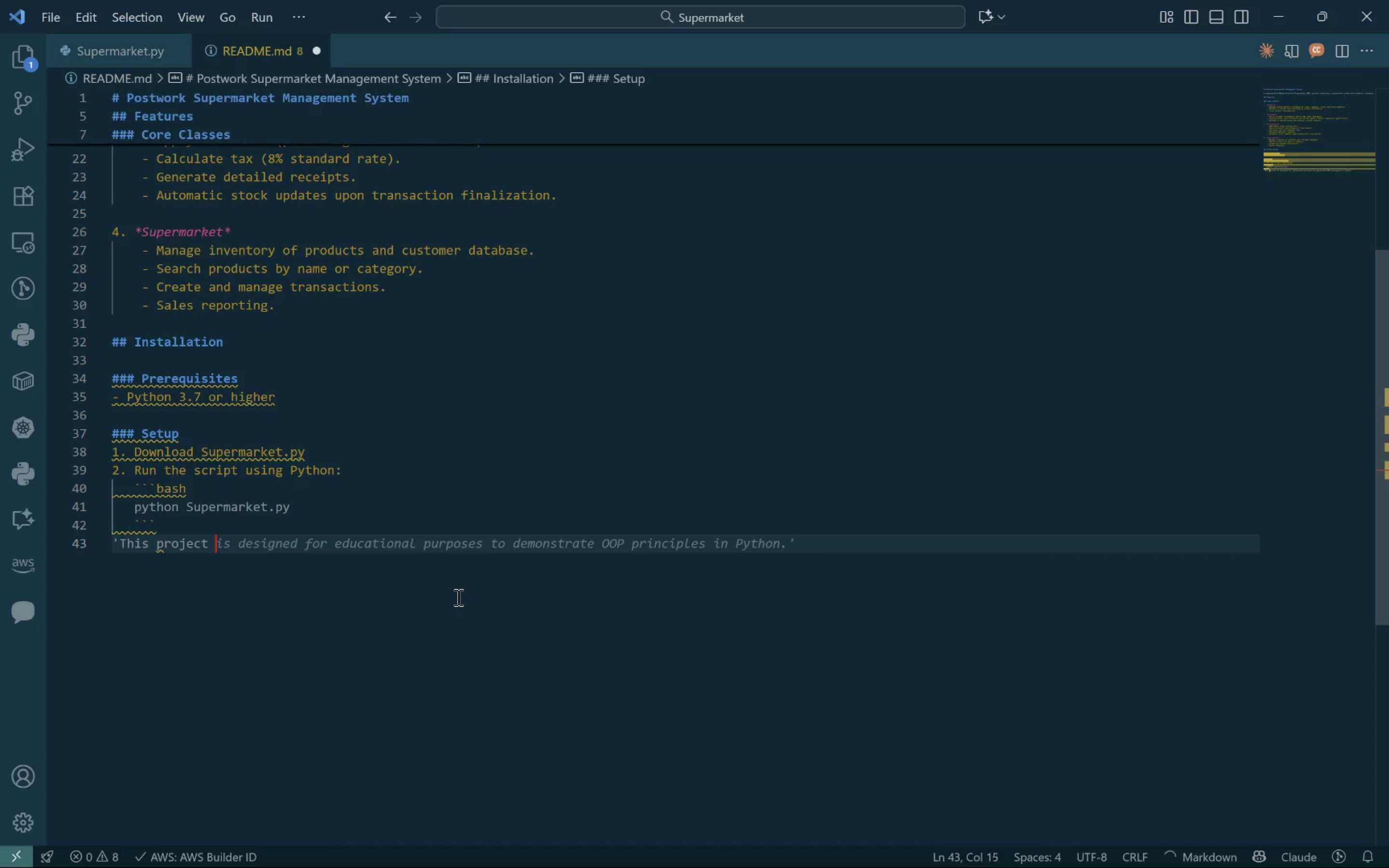 
key(Control+S)
 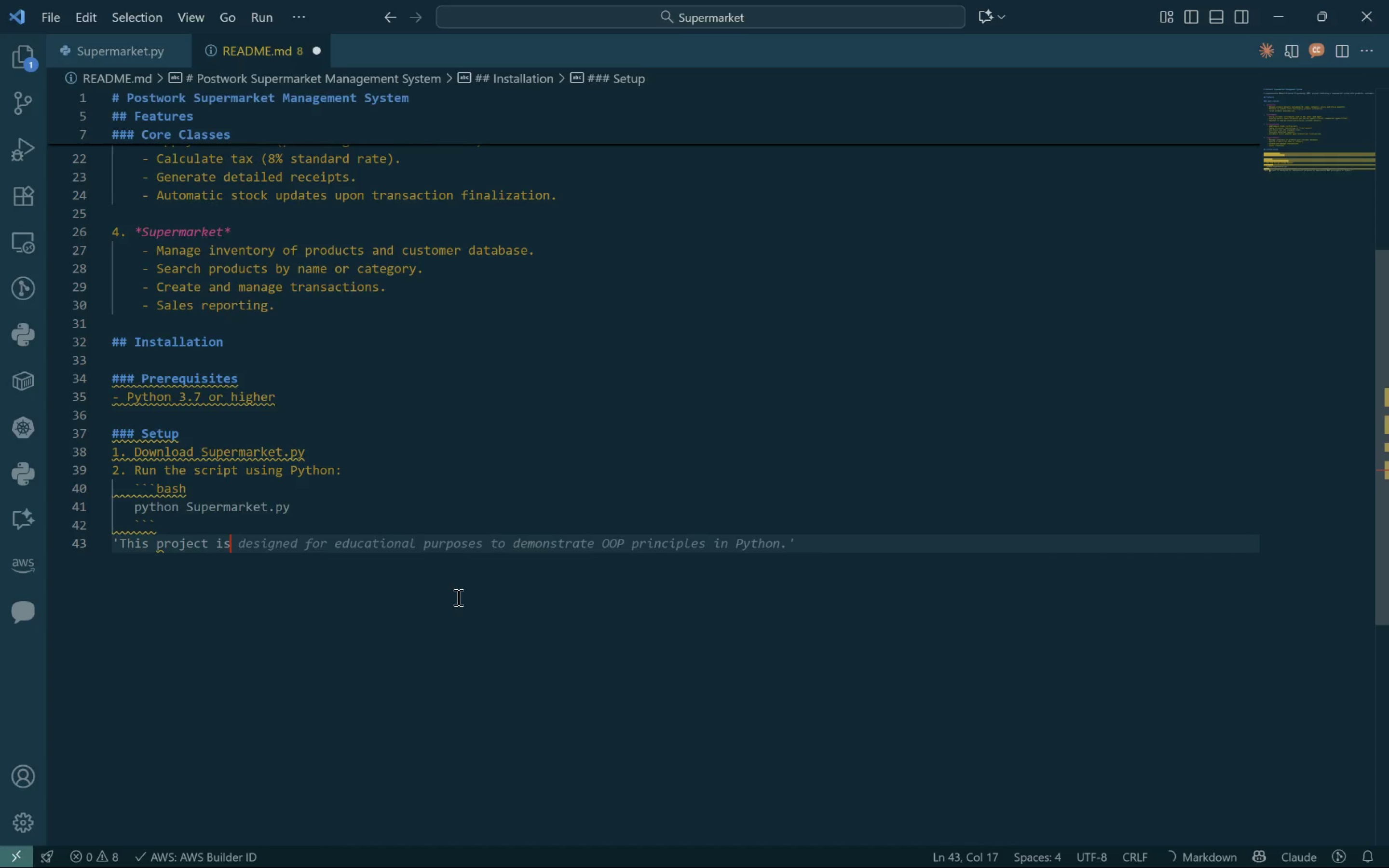 
key(Control+Space)
 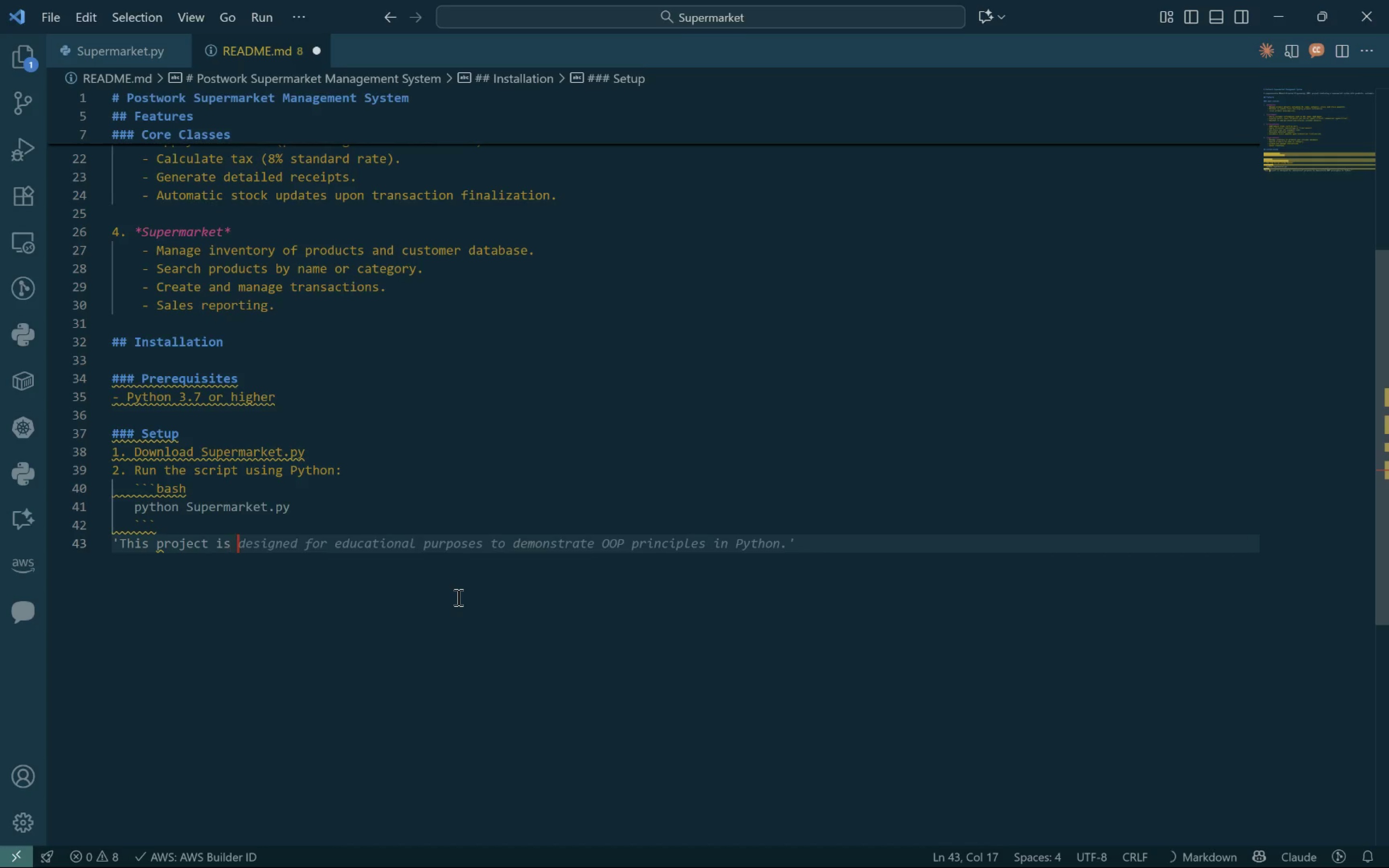 
key(Control+A)
 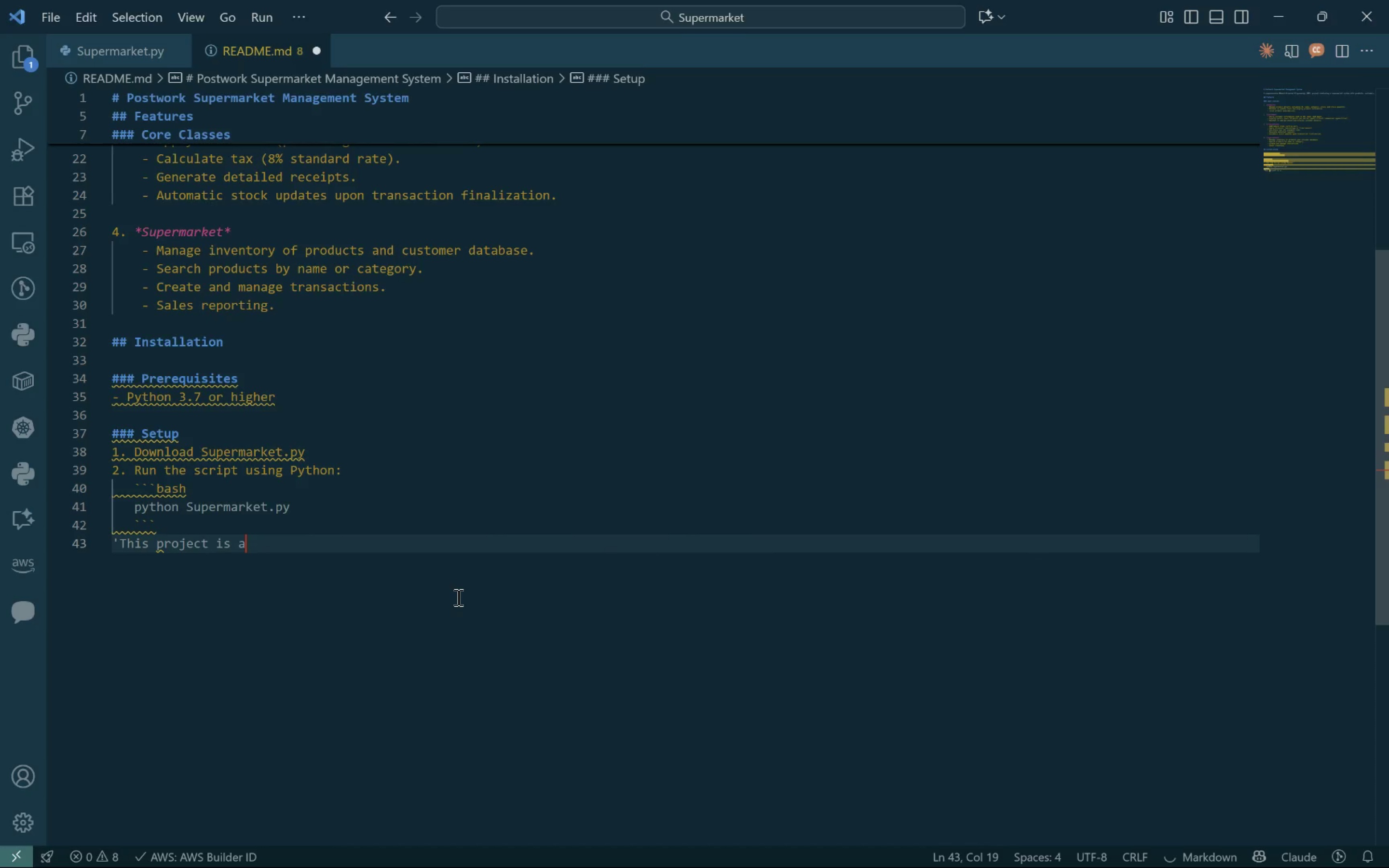 
key(Control+Space)
 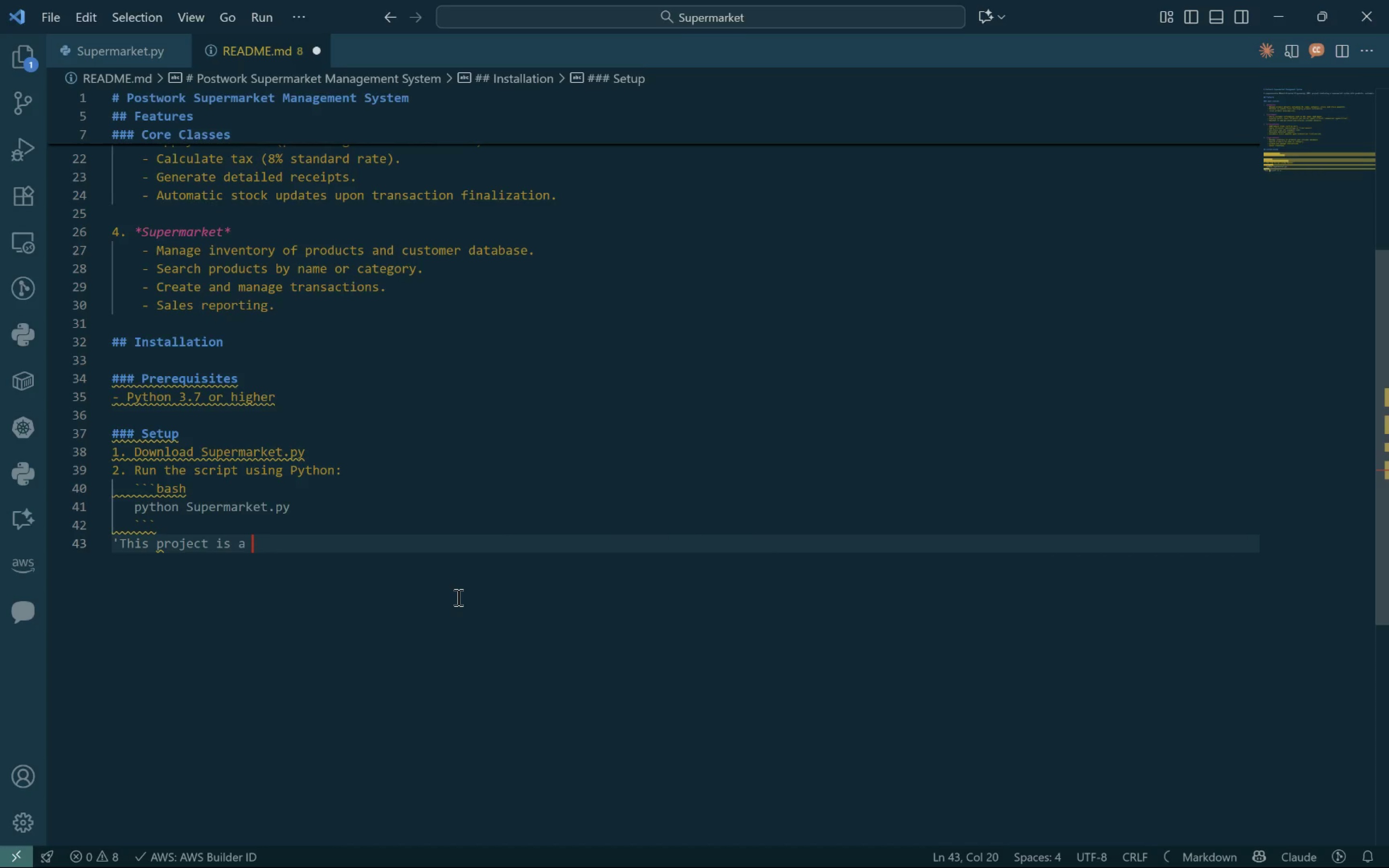 
key(Control+T)
 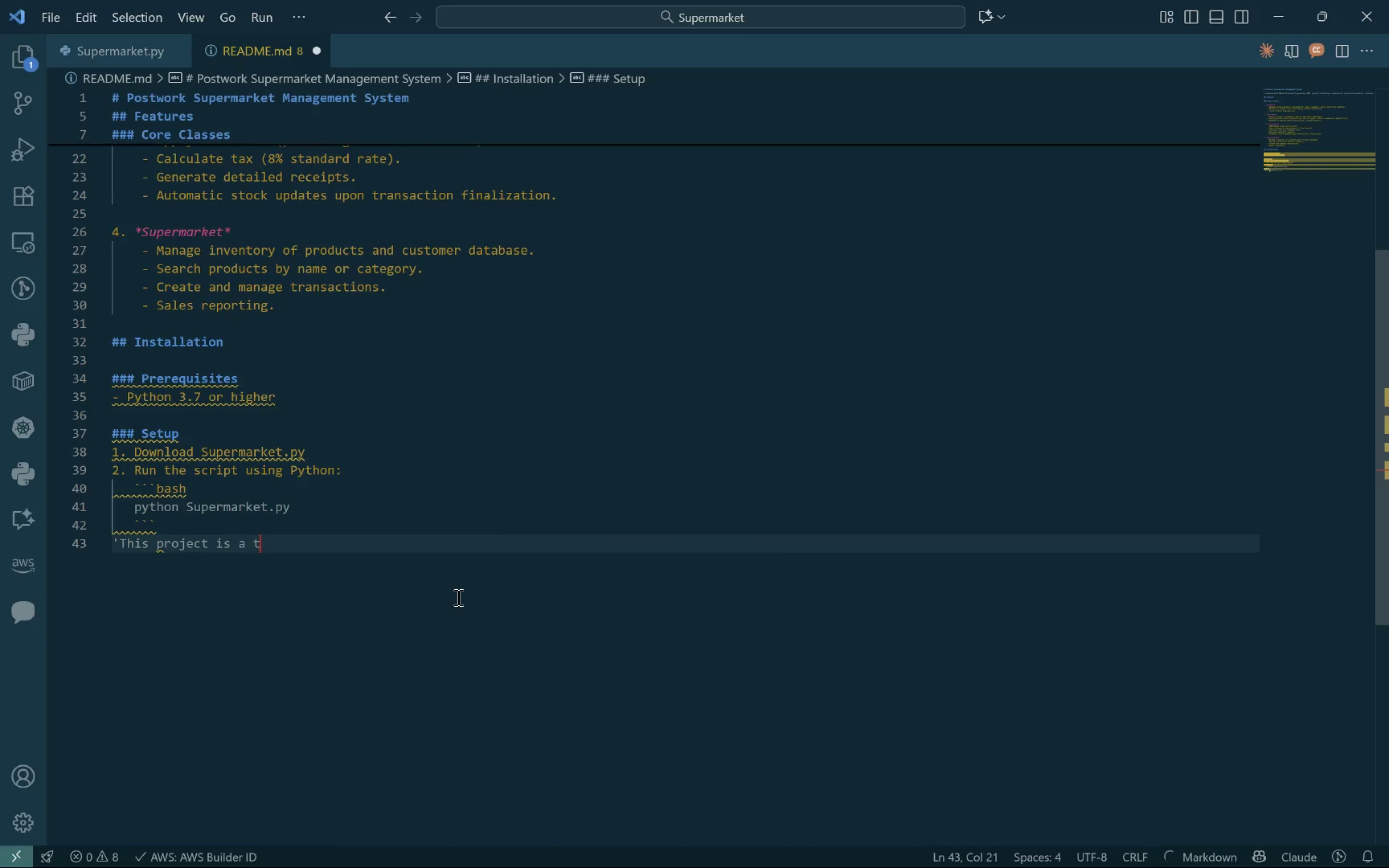 
key(Control+E)
 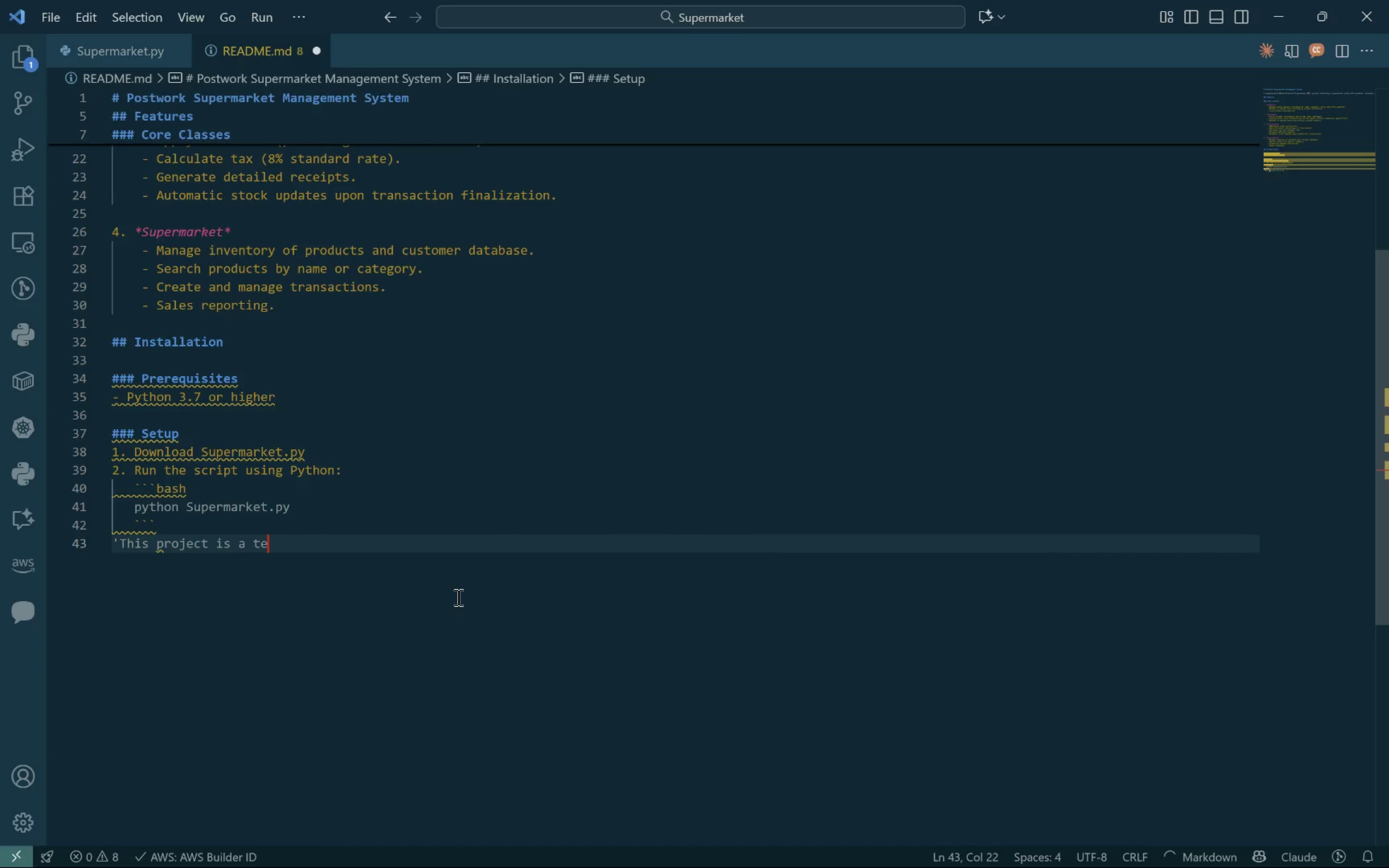 
key(Control+S)
 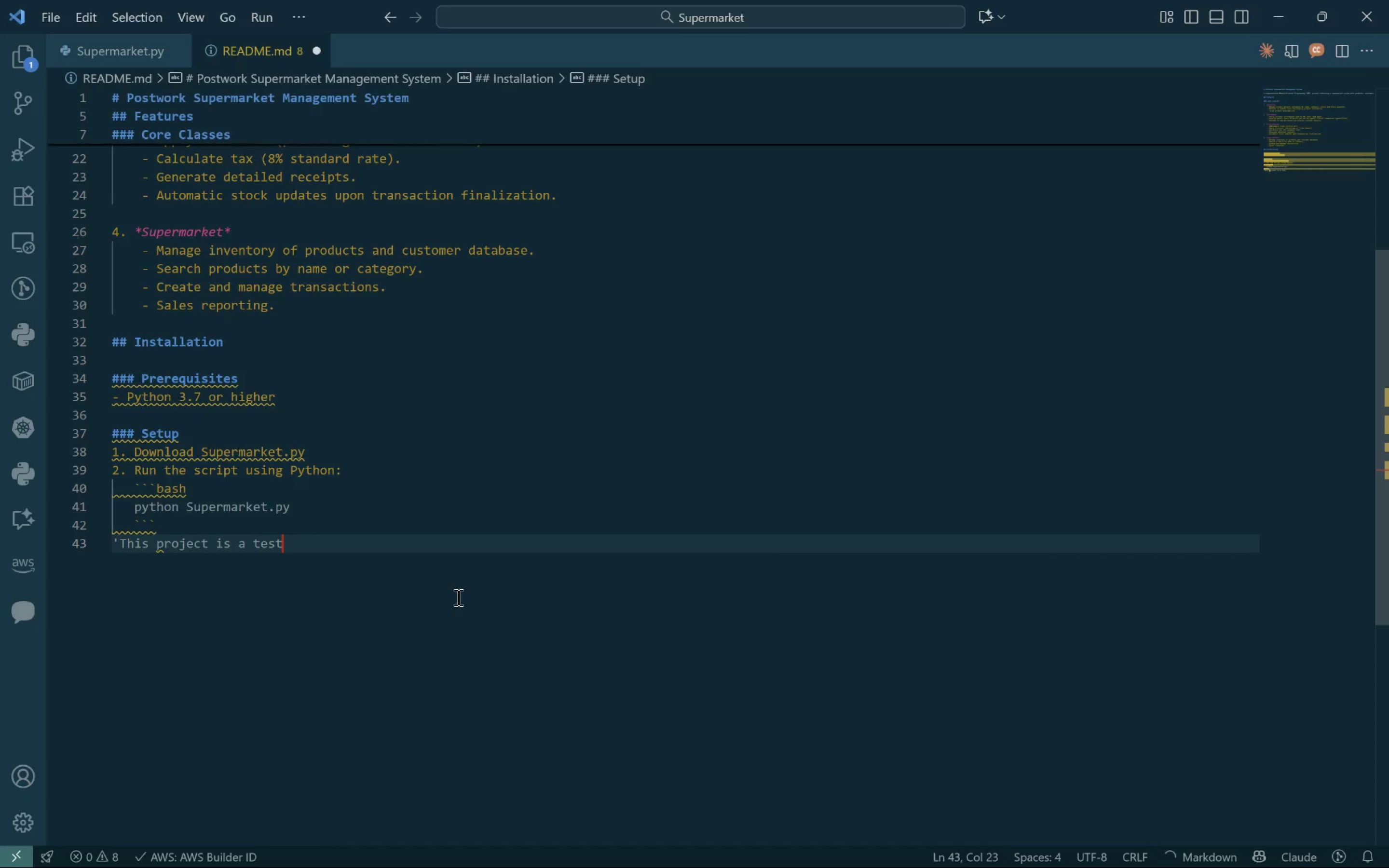 
key(Control+T)
 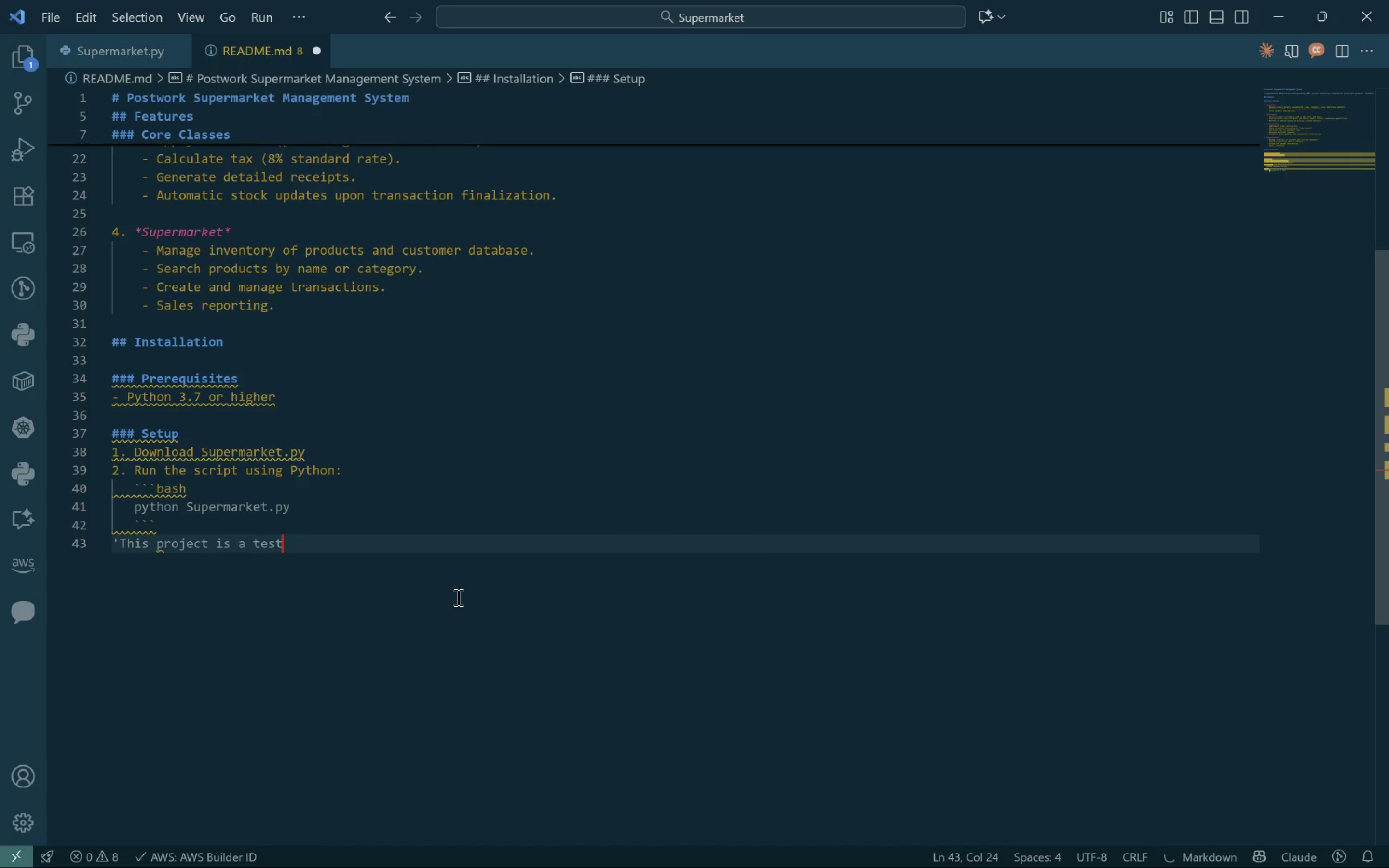 
key(Control+Comma)
 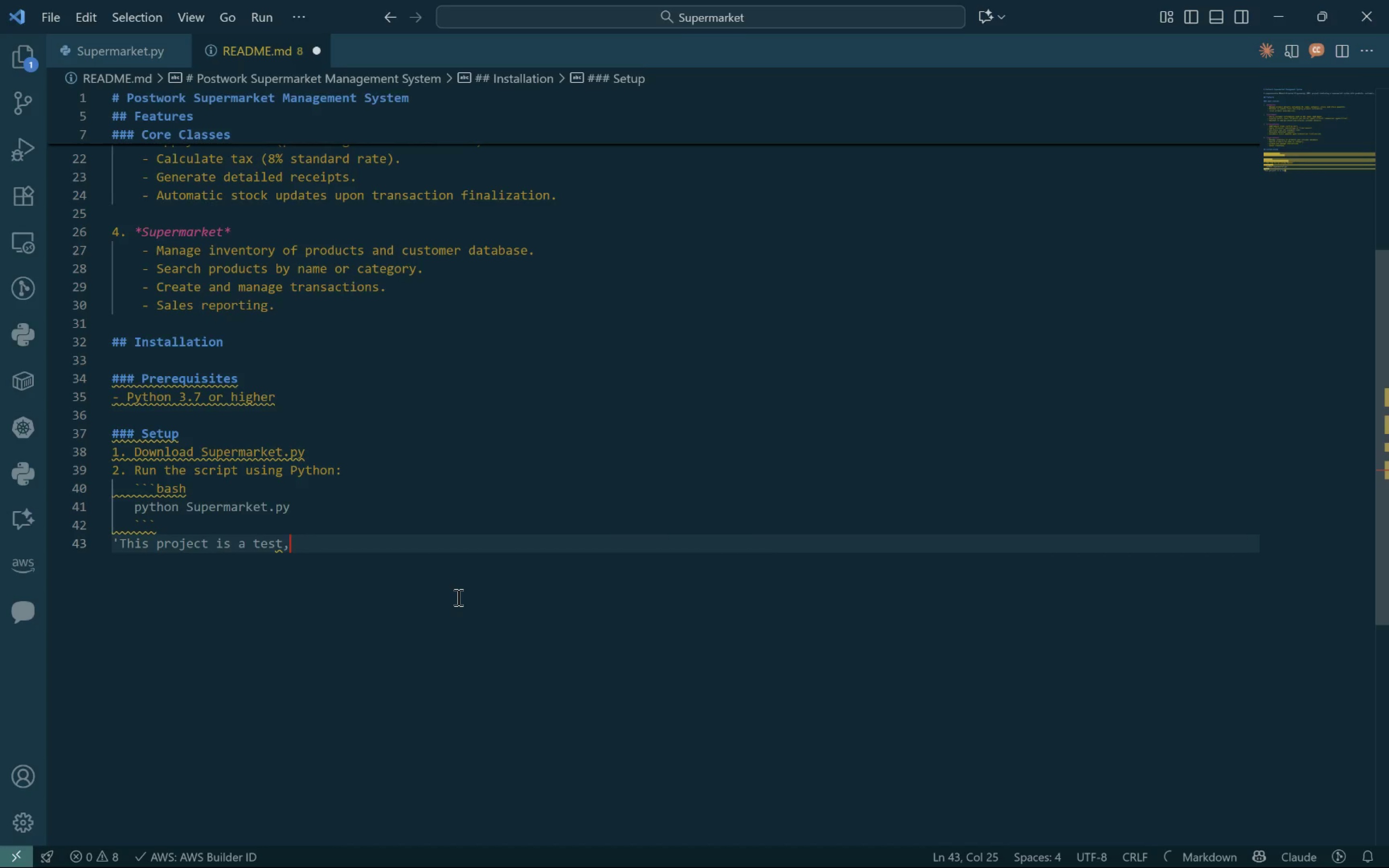 
key(Control+Space)
 